 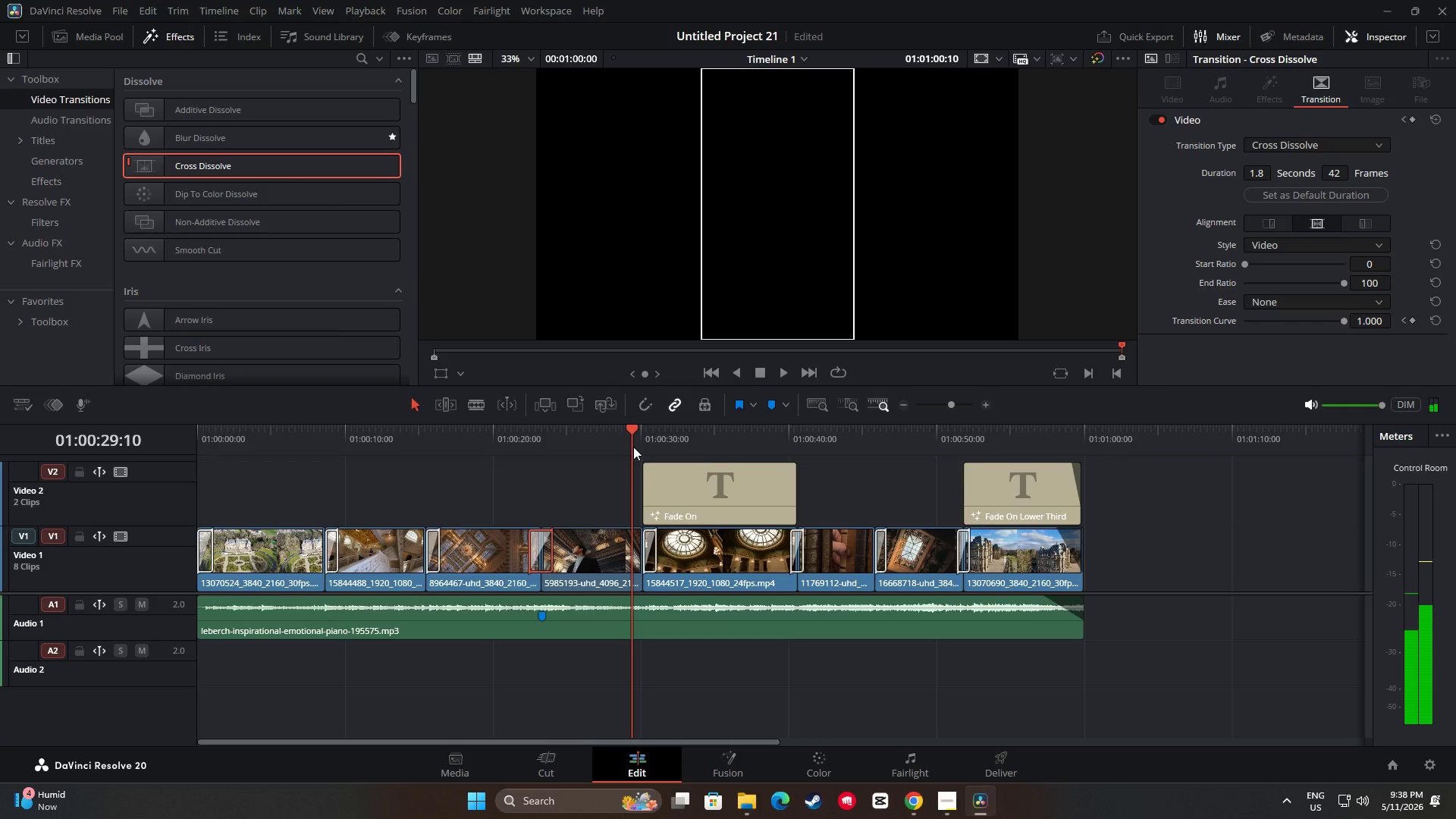 
key(Space)
 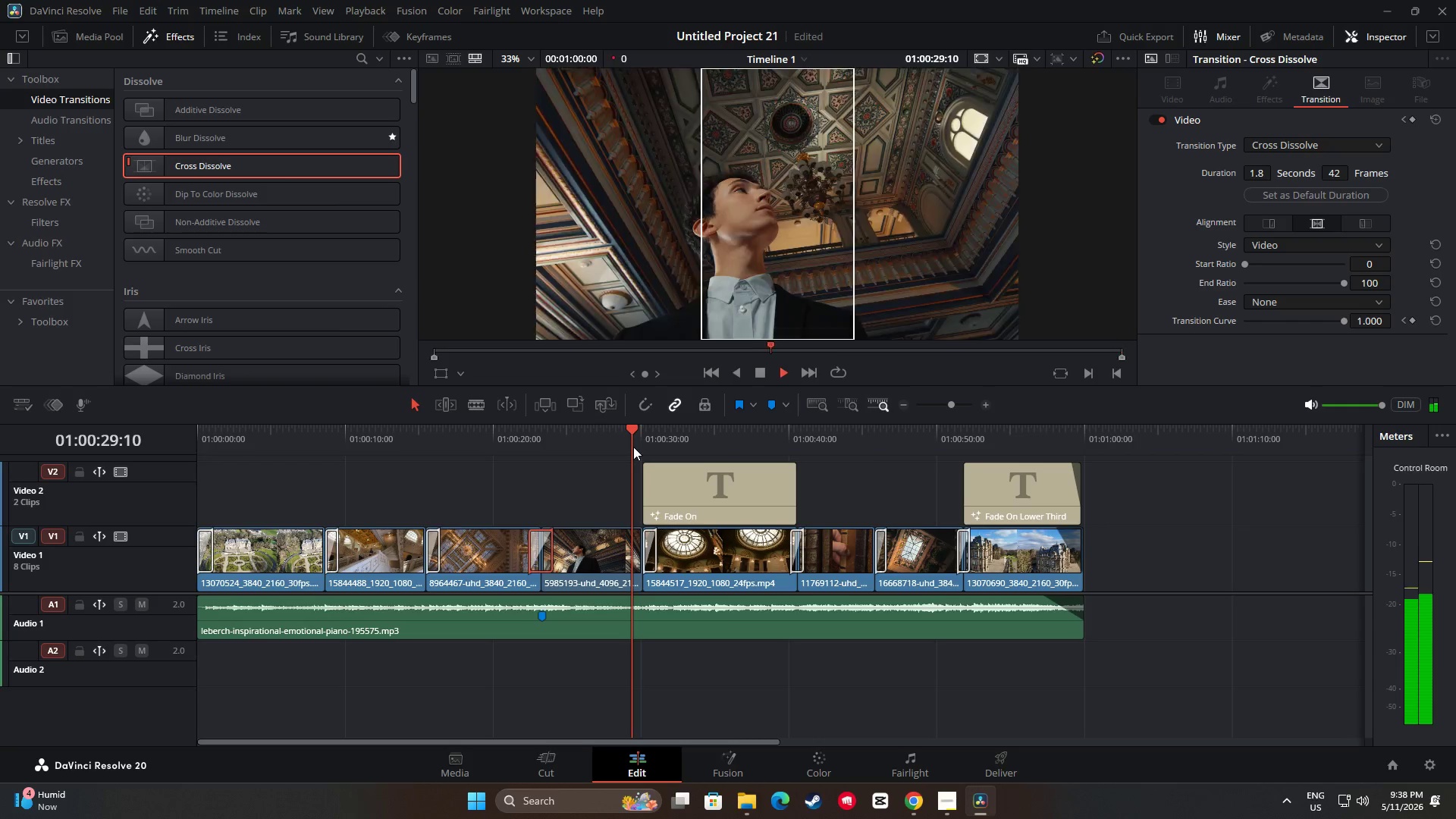 
key(Space)
 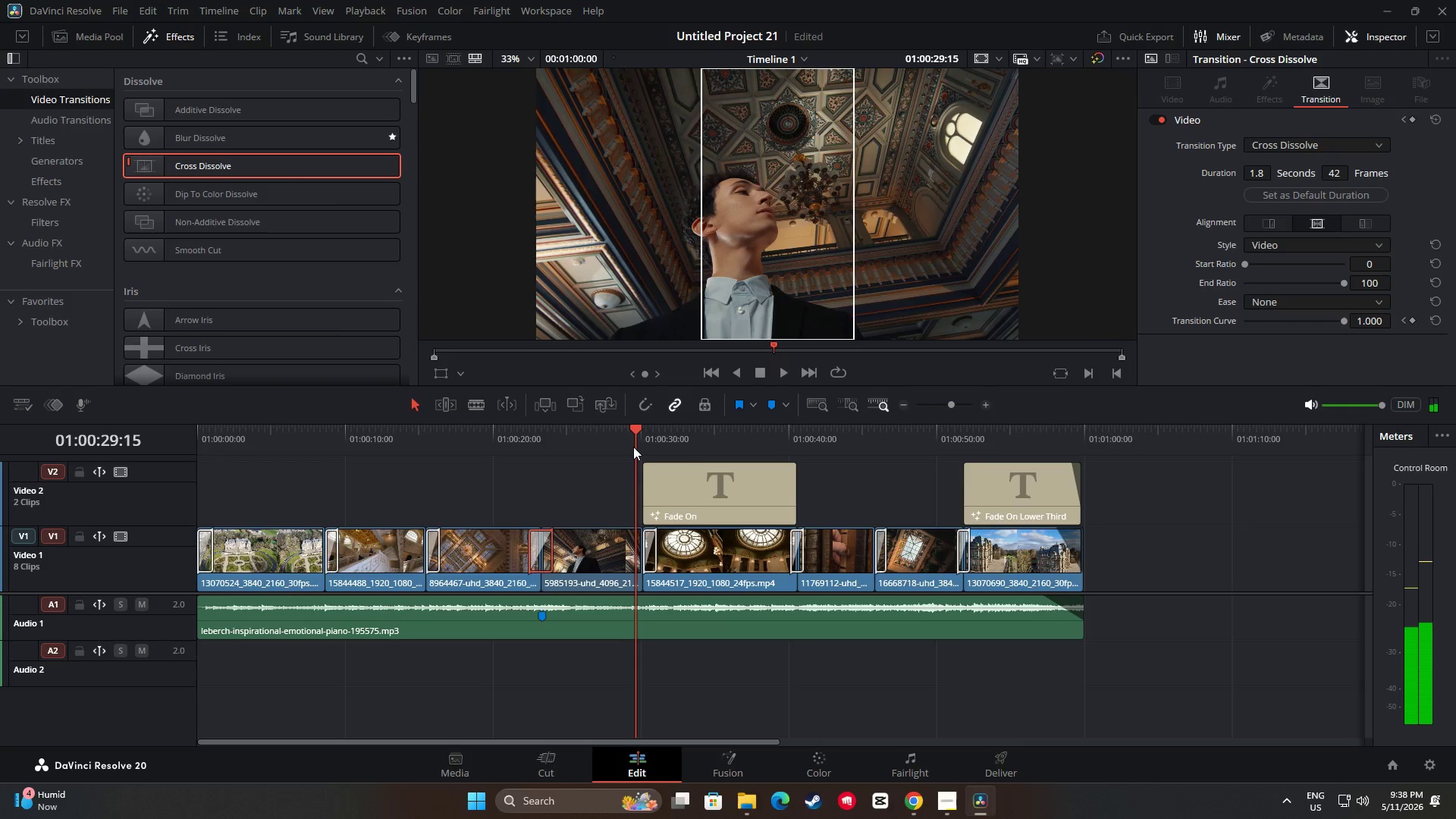 
key(Space)
 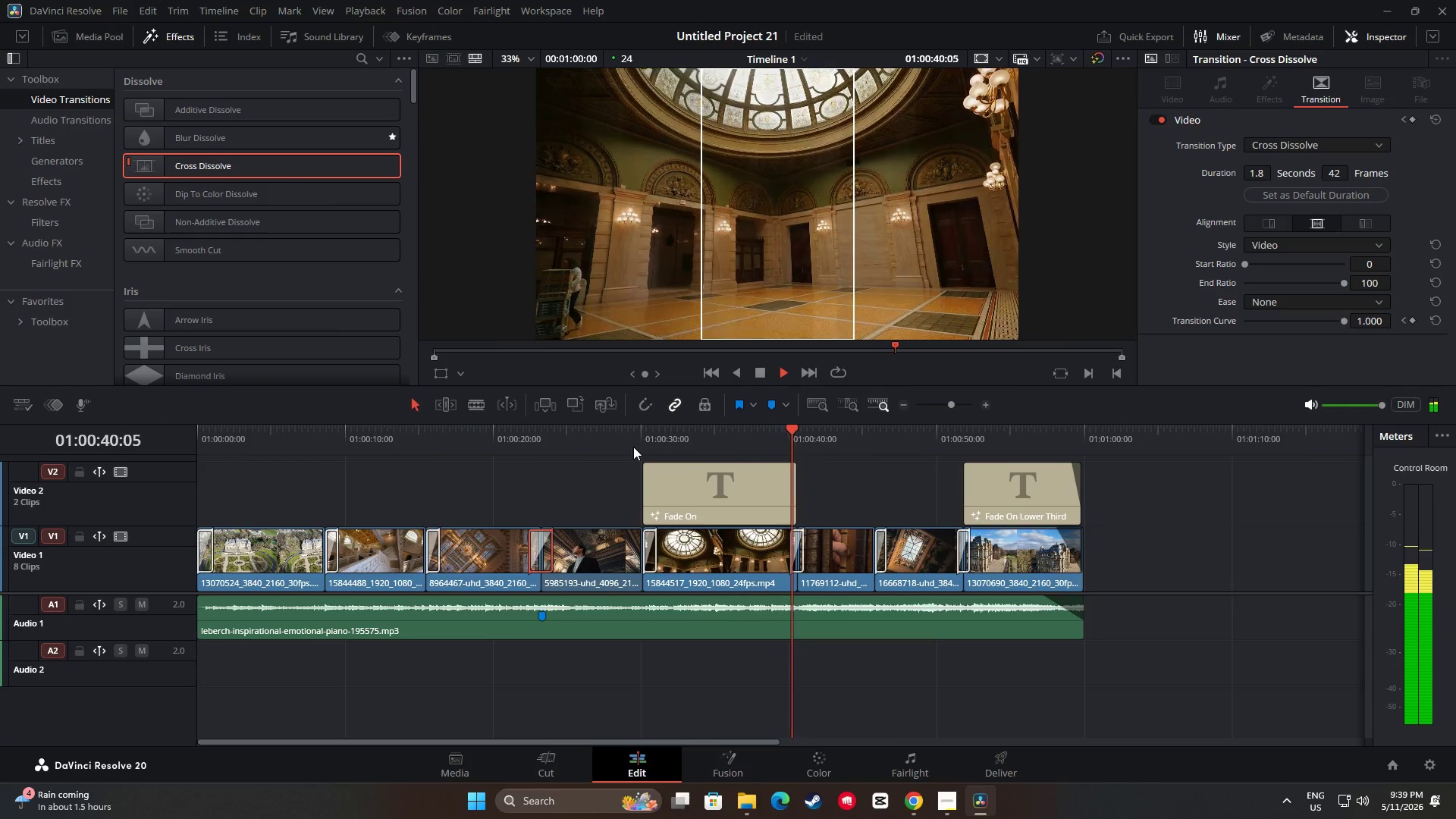 
wait(15.67)
 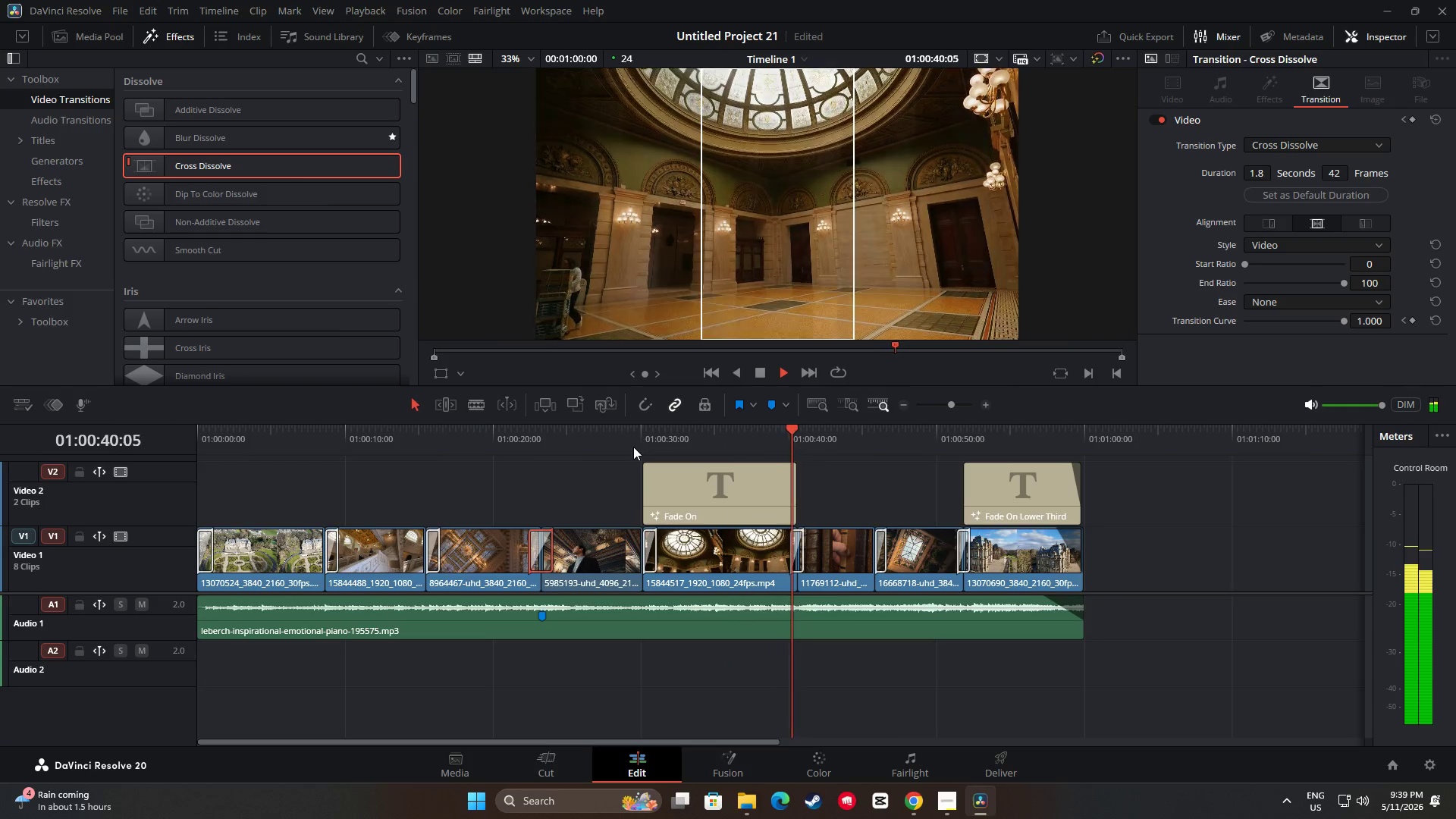 
key(Space)
 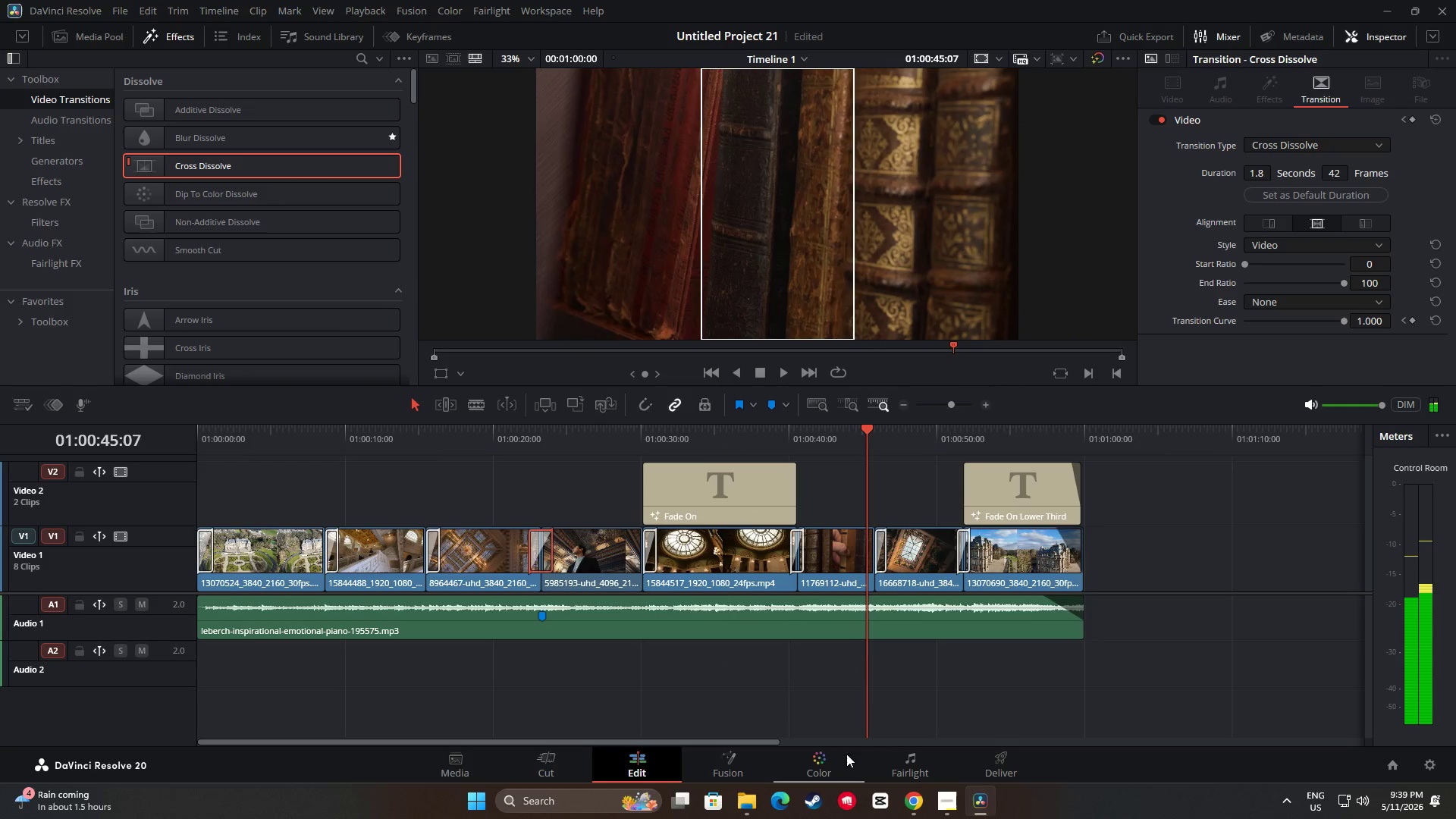 
left_click([820, 766])
 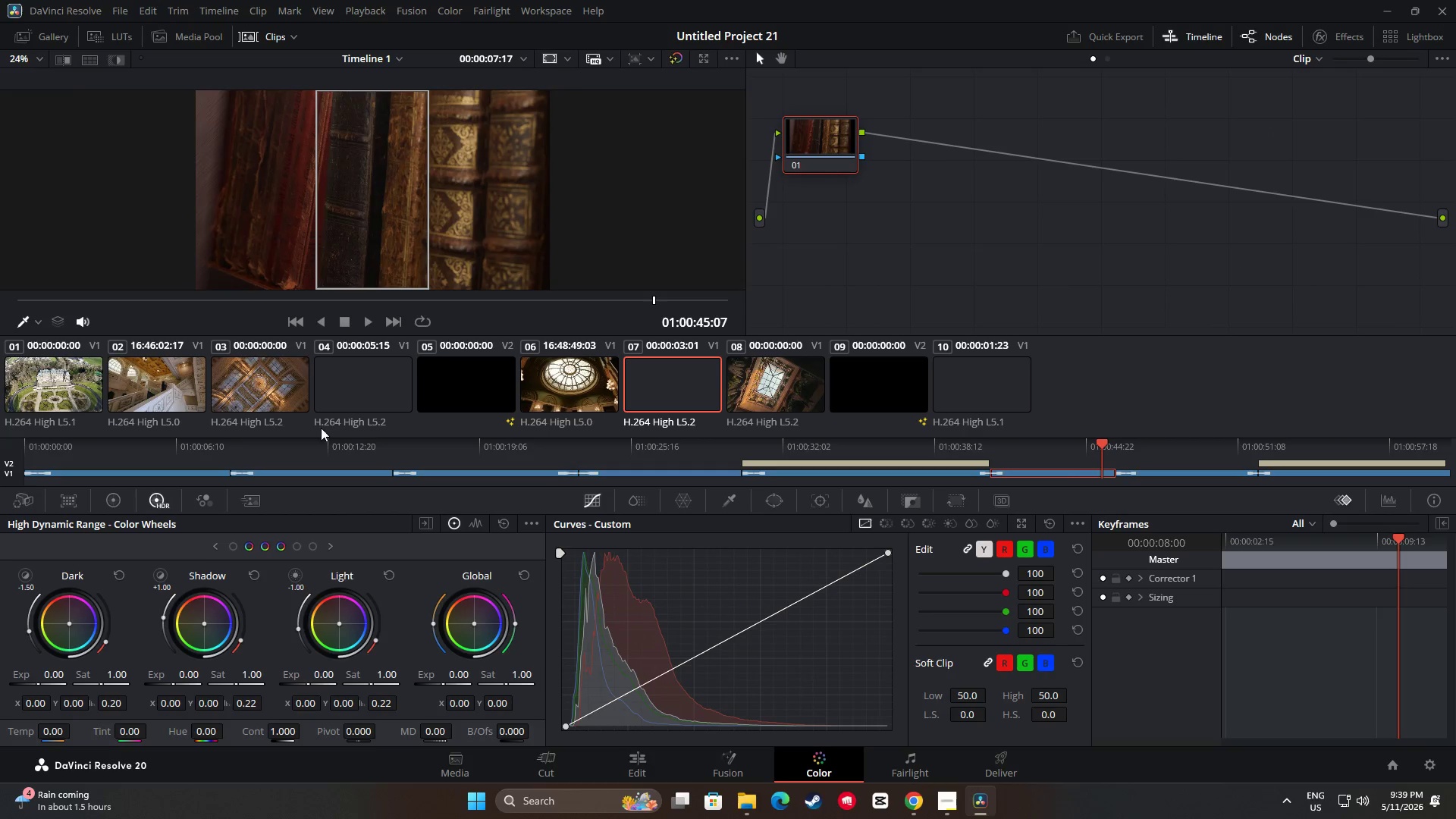 
left_click([88, 381])
 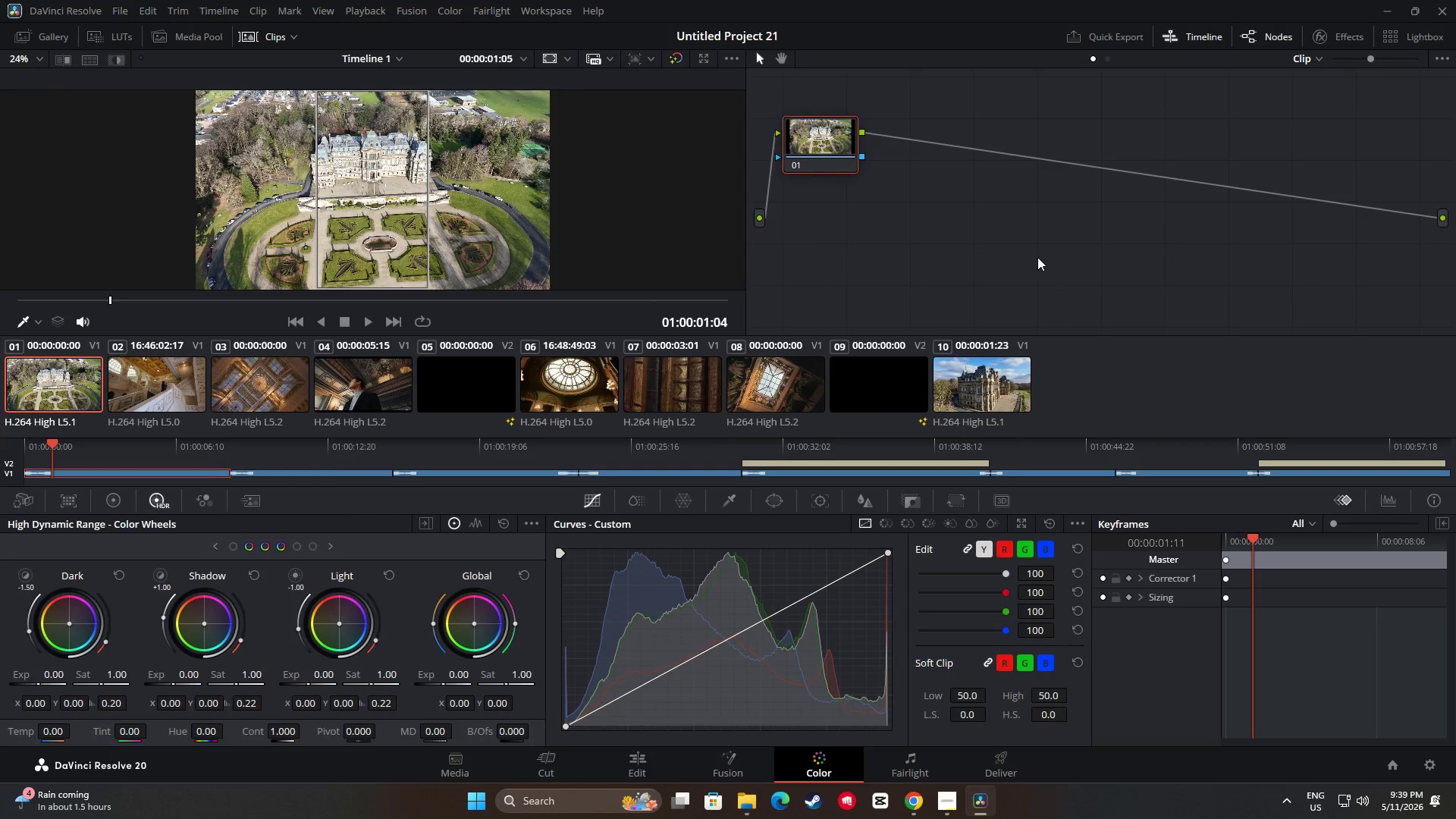 
wait(7.72)
 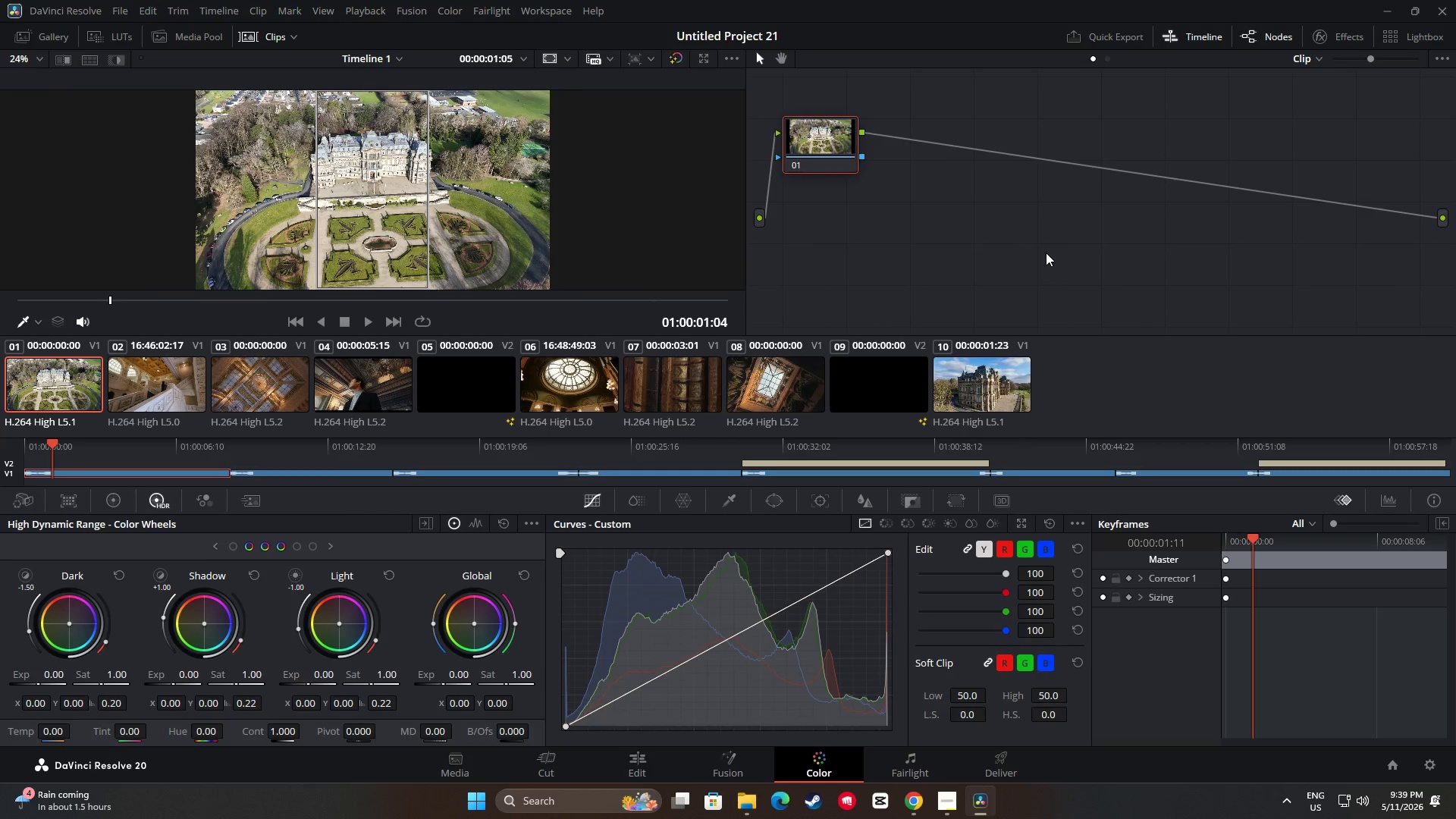 
left_click([115, 507])
 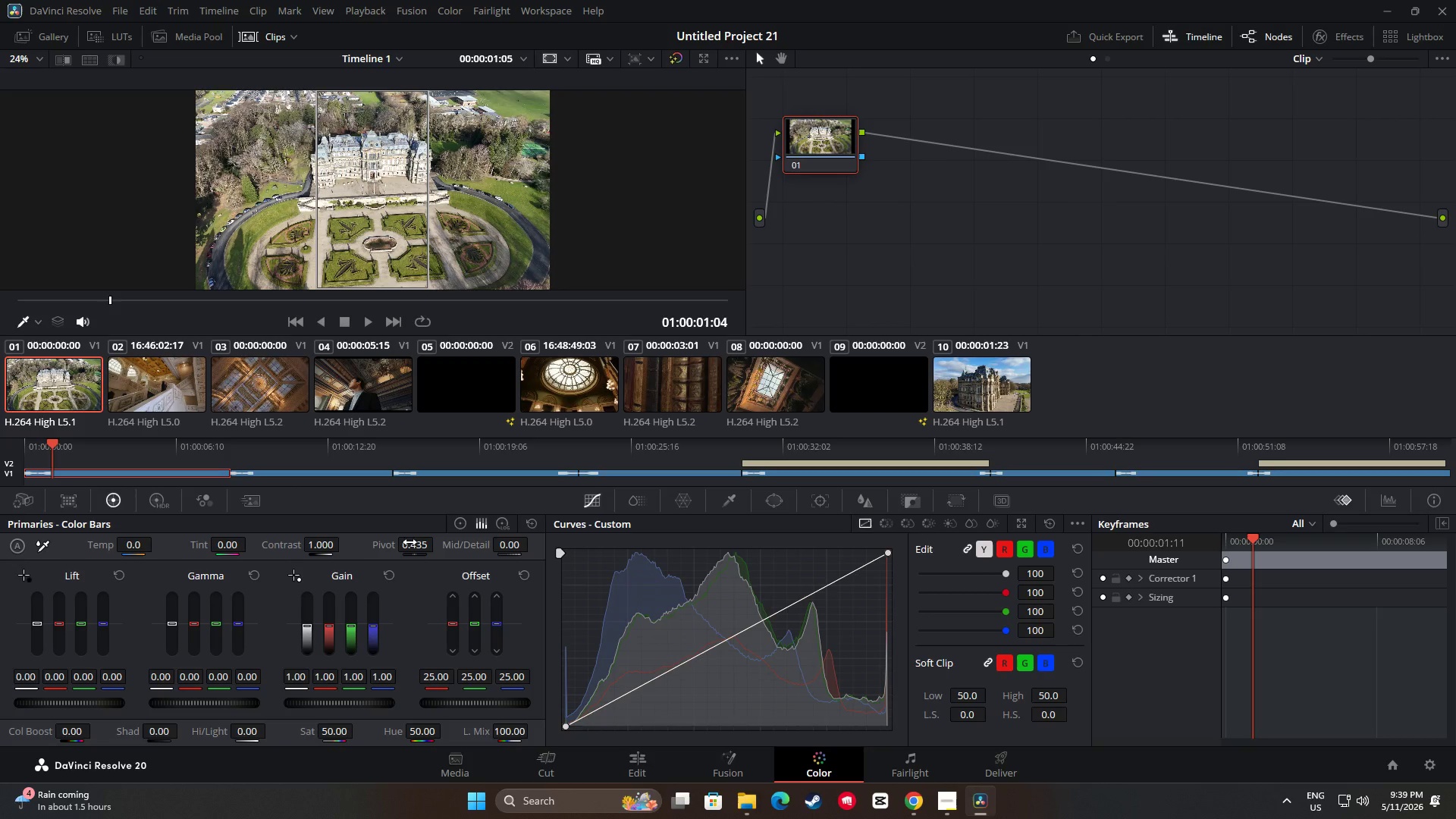 
left_click([460, 526])
 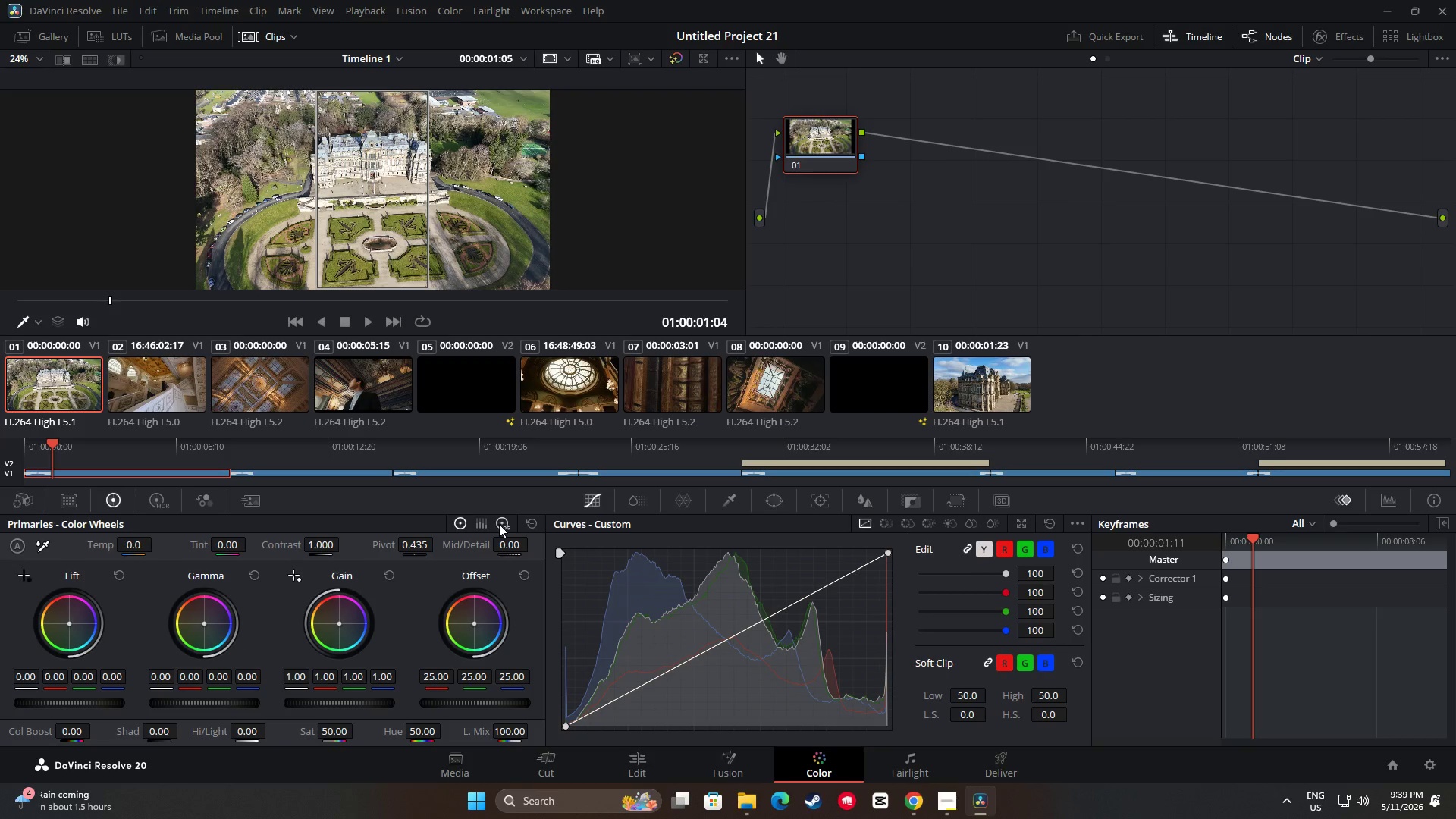 
left_click([499, 524])
 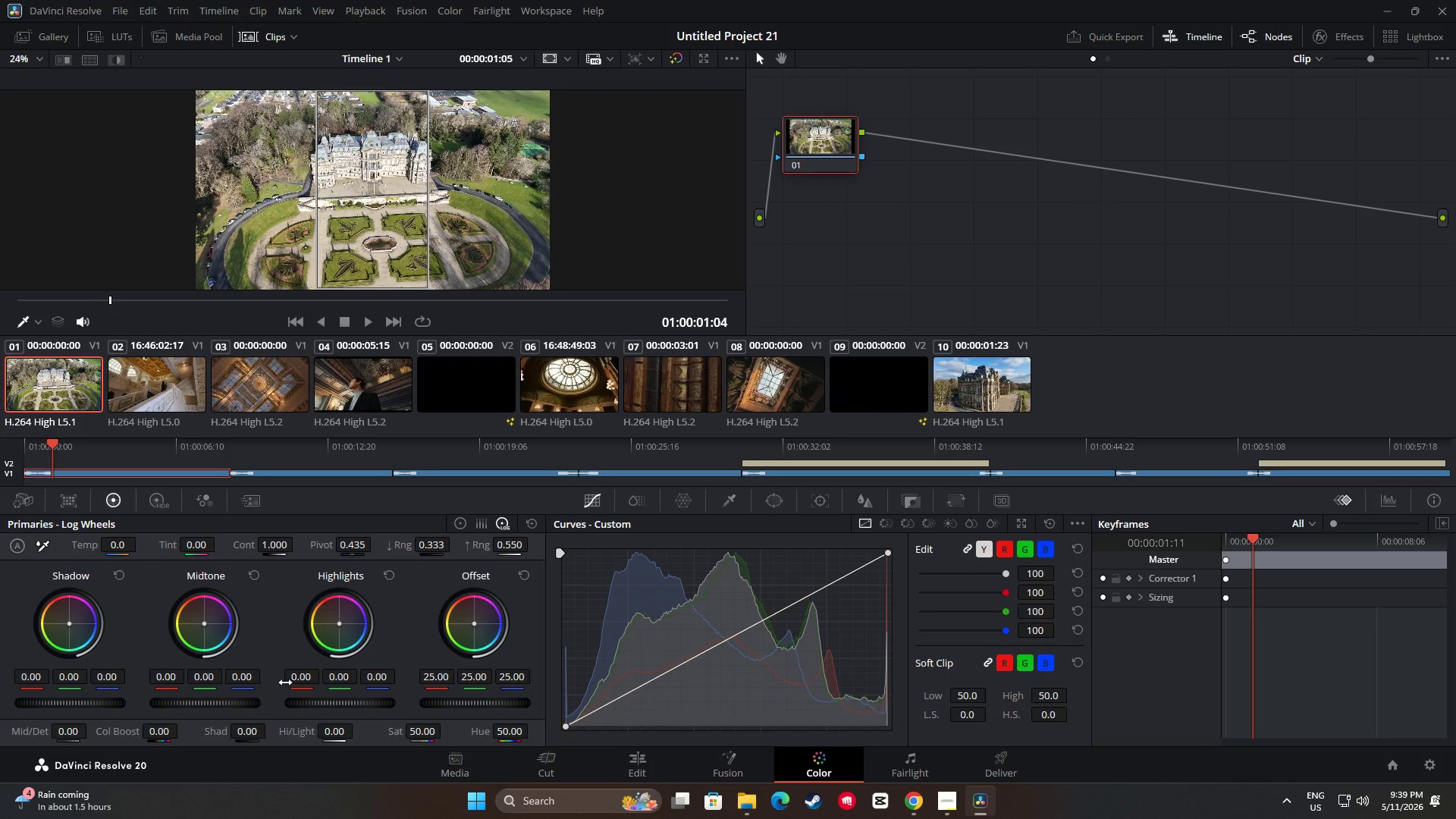 
left_click_drag(start_coordinate=[349, 700], to_coordinate=[551, 407])
 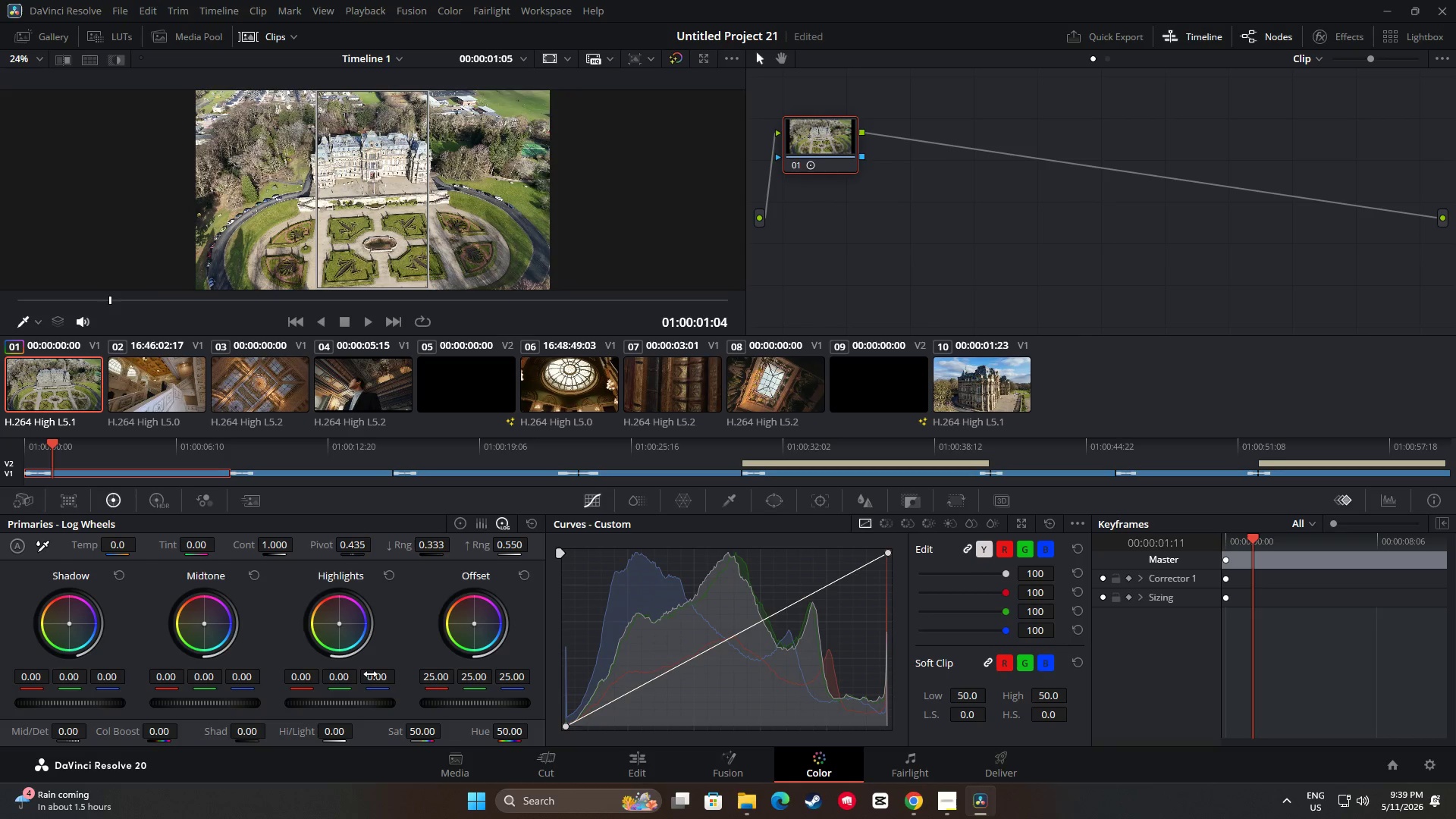 
left_click_drag(start_coordinate=[353, 704], to_coordinate=[153, 696])
 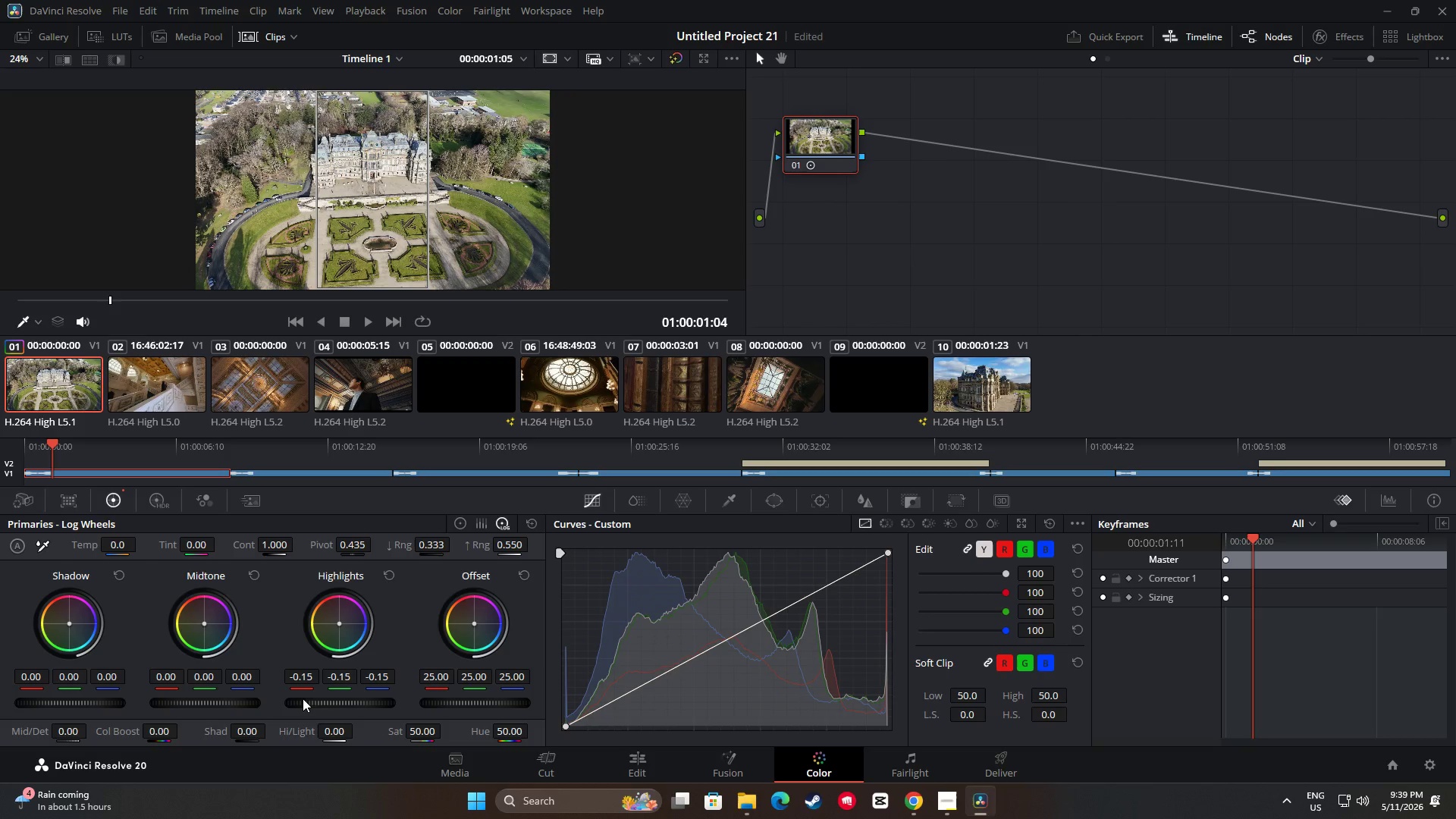 
left_click_drag(start_coordinate=[75, 701], to_coordinate=[261, 682])
 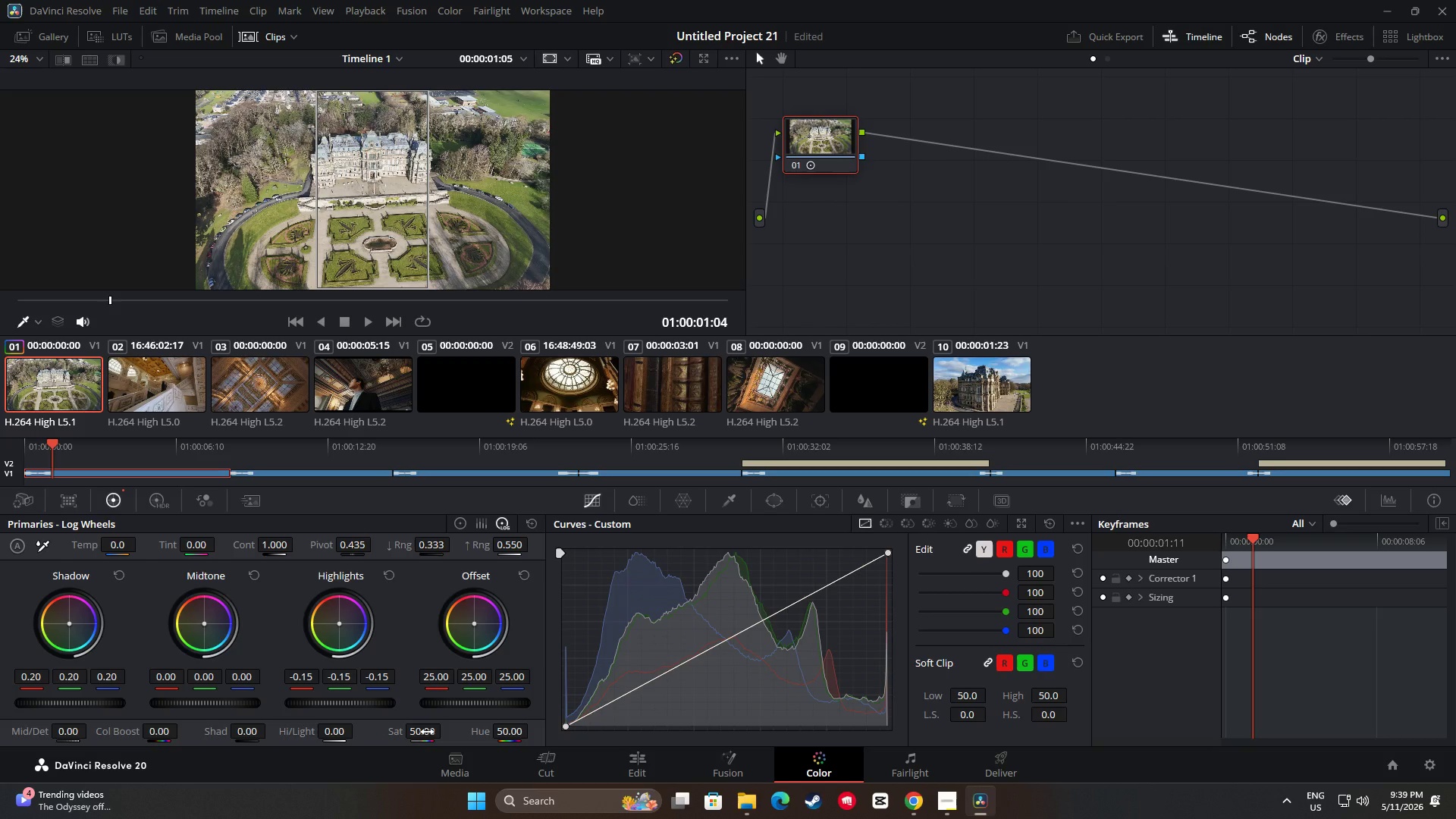 
wait(15.36)
 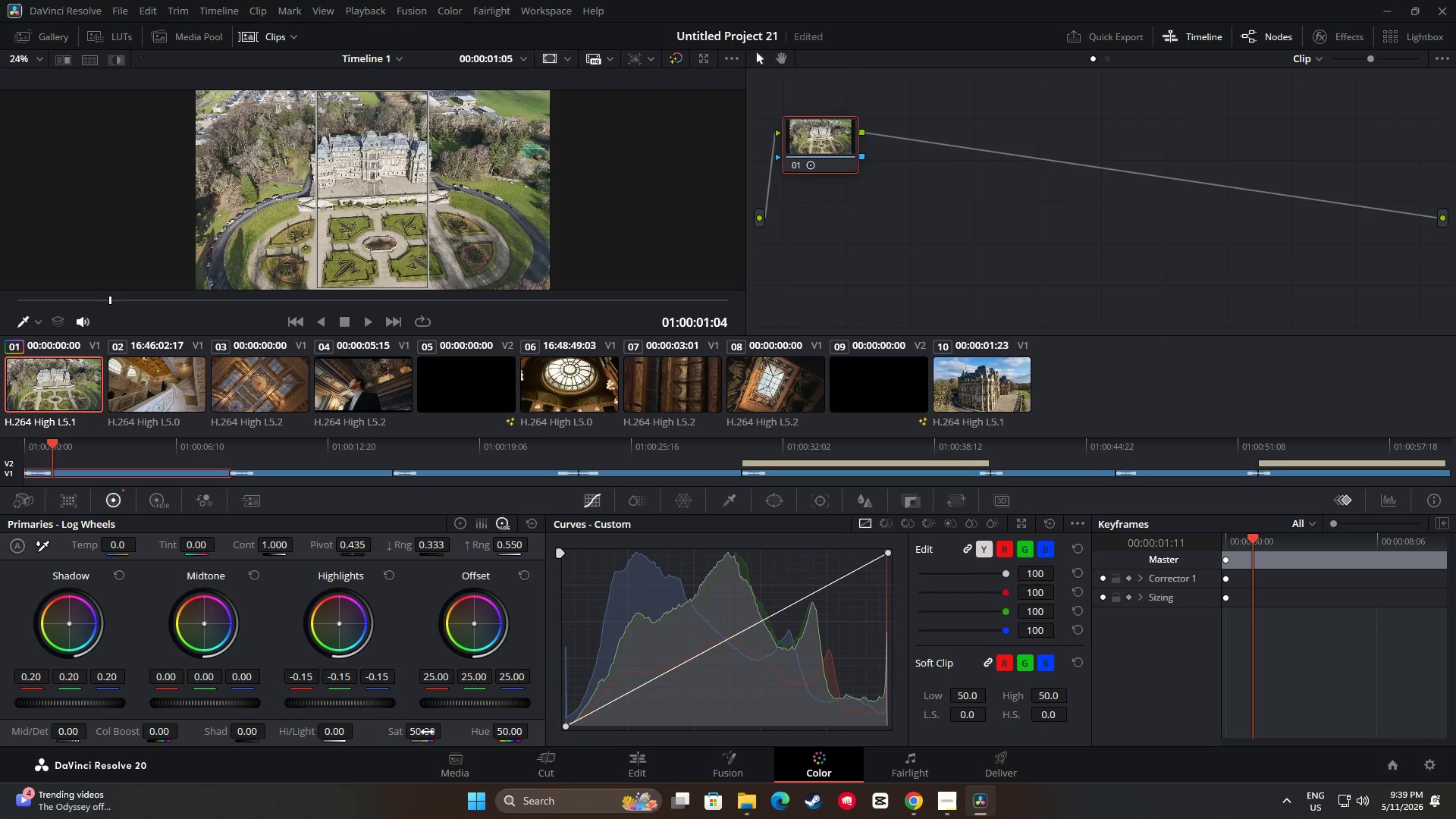 
left_click_drag(start_coordinate=[427, 732], to_coordinate=[168, 739])
 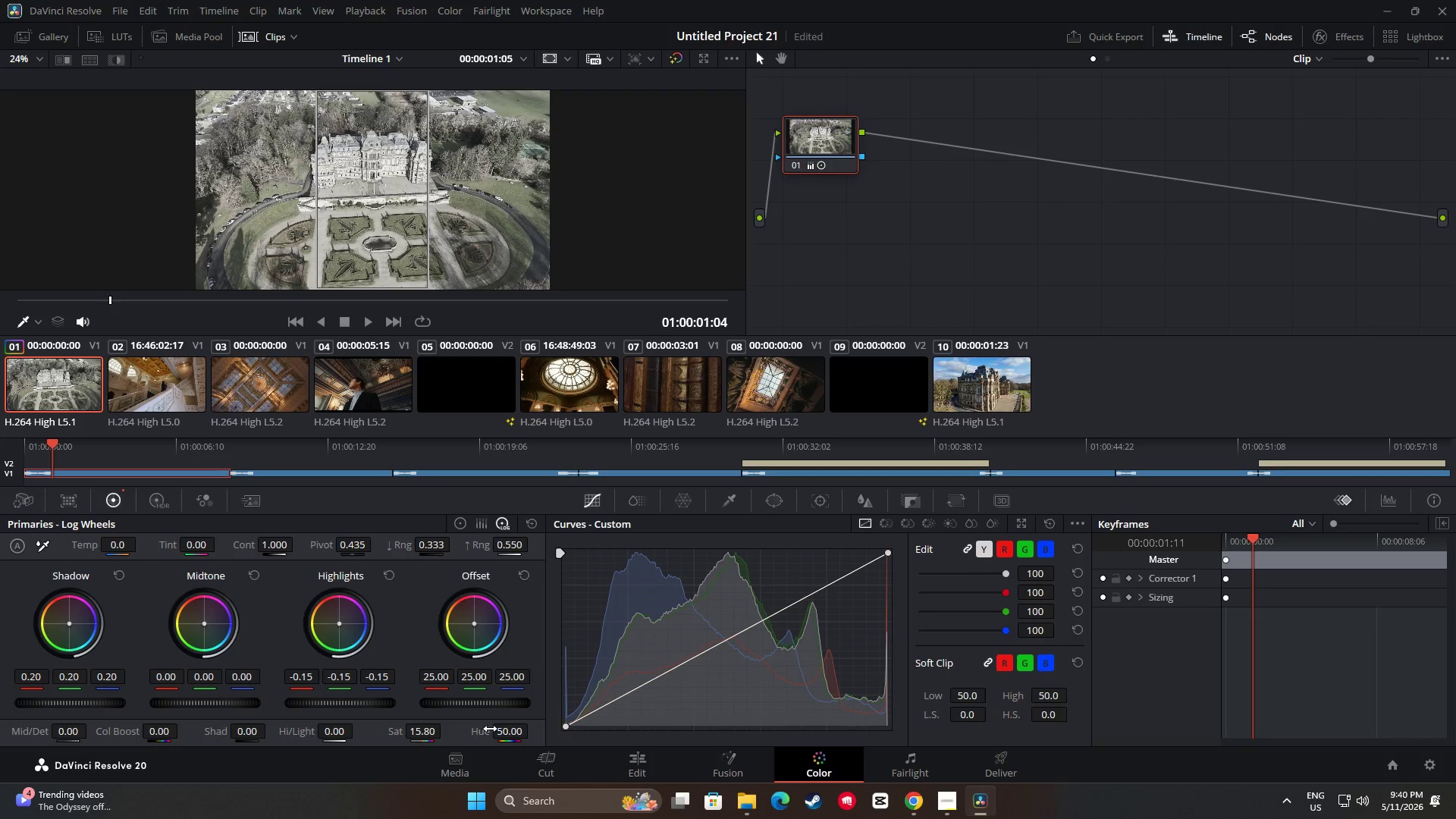 
key(Control+Z)
 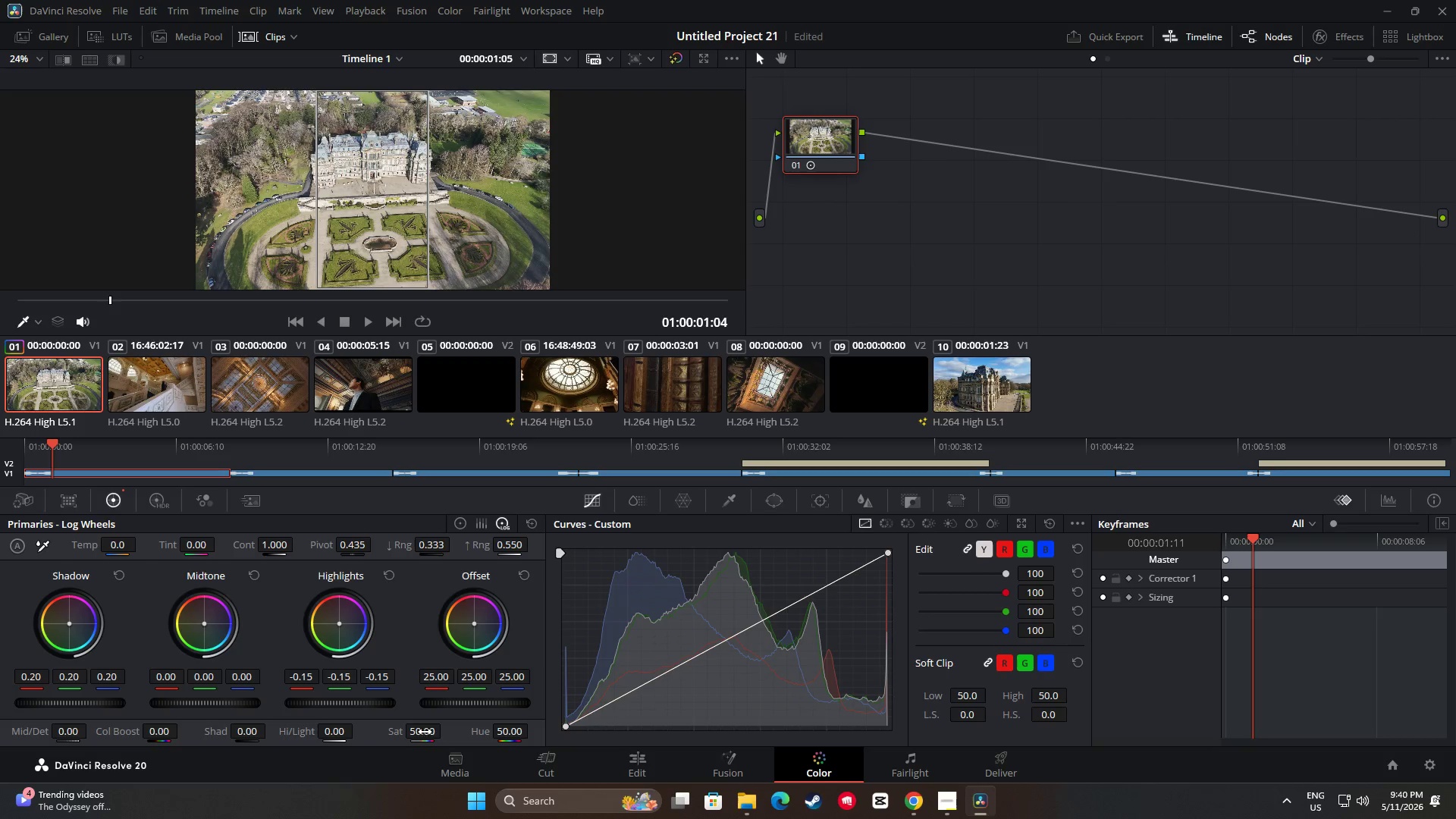 
left_click_drag(start_coordinate=[422, 733], to_coordinate=[695, 729])
 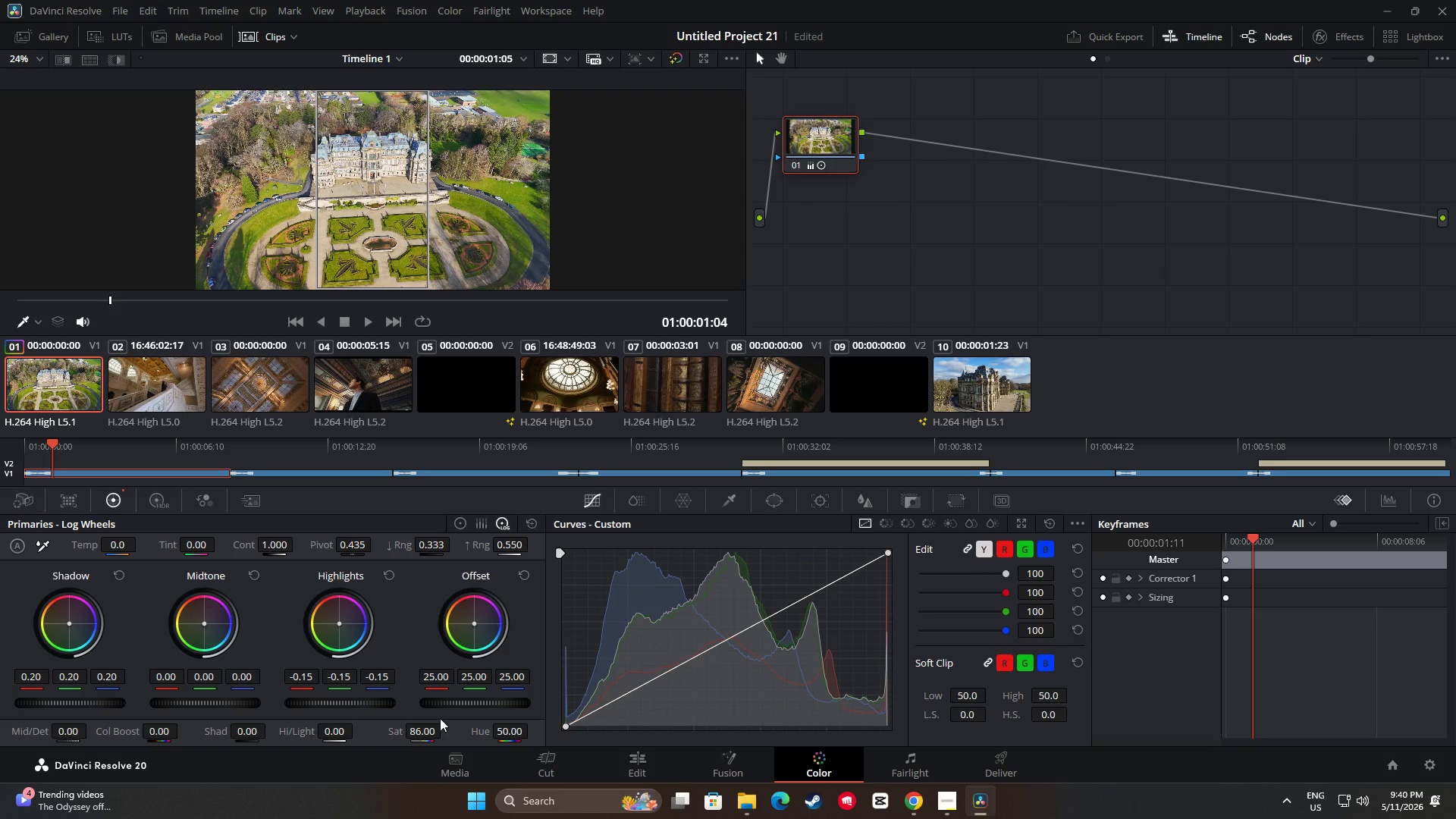 
wait(22.81)
 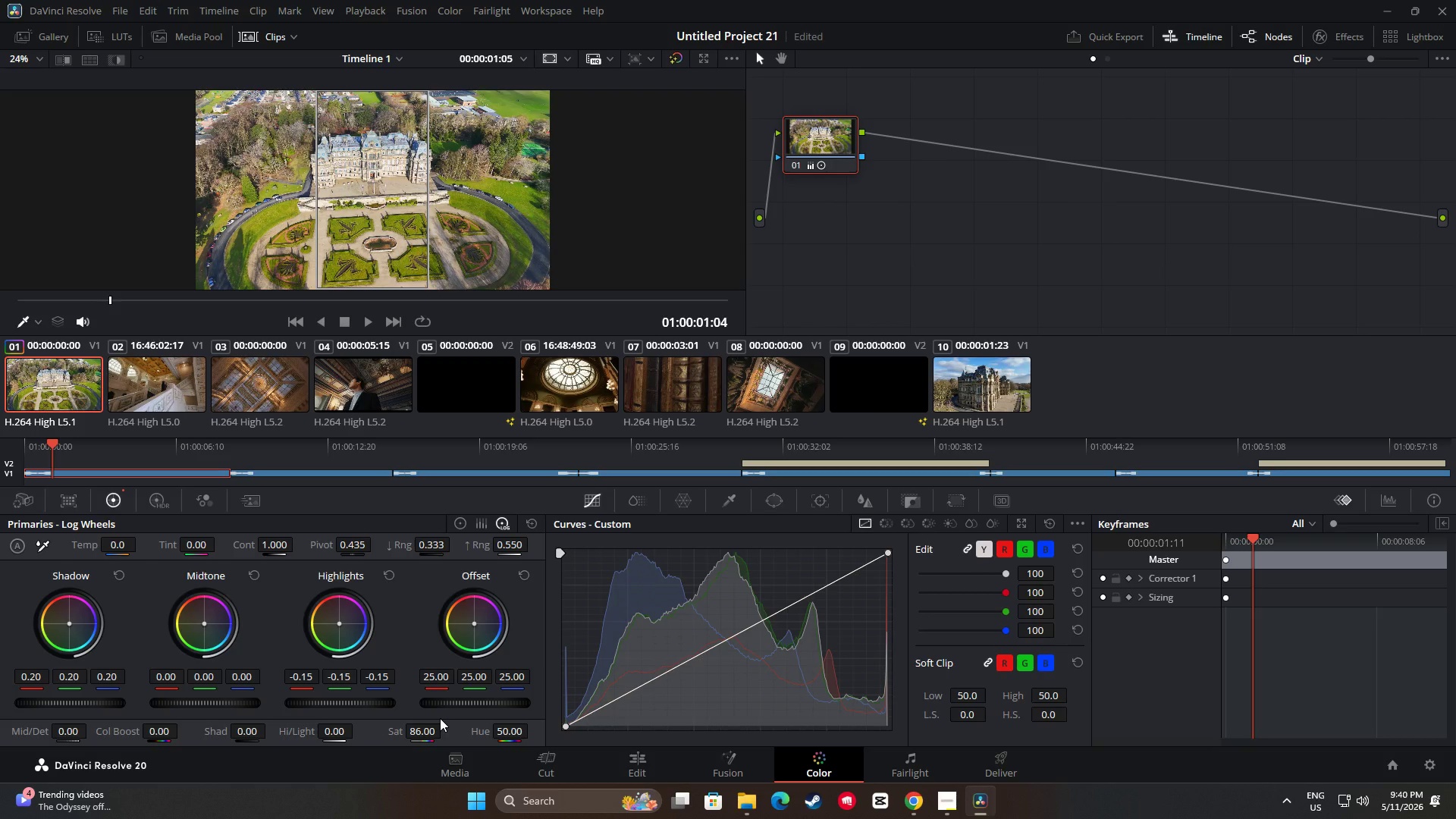 
key(Alt+AltLeft)
 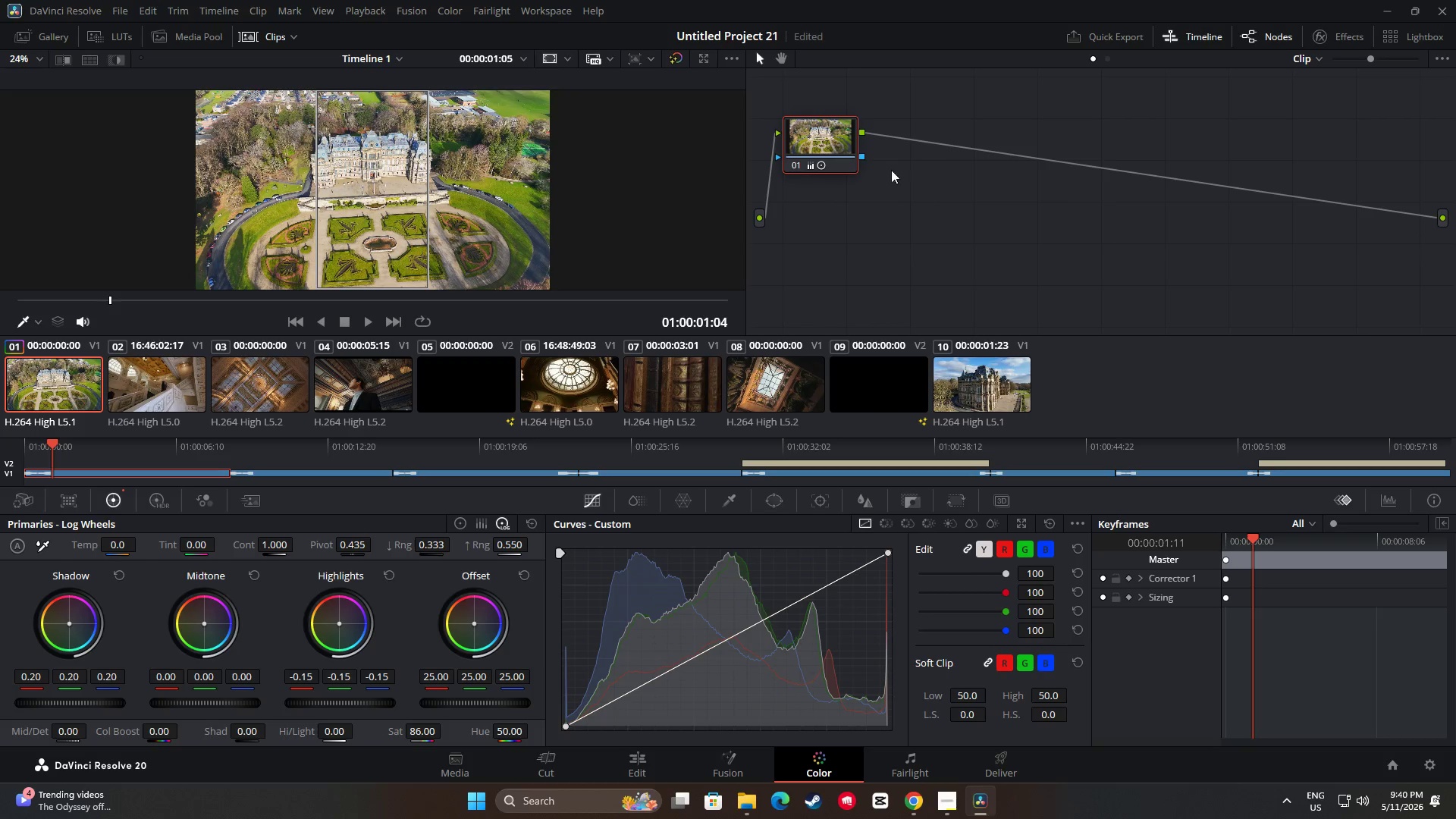 
mouse_move([864, 161])
 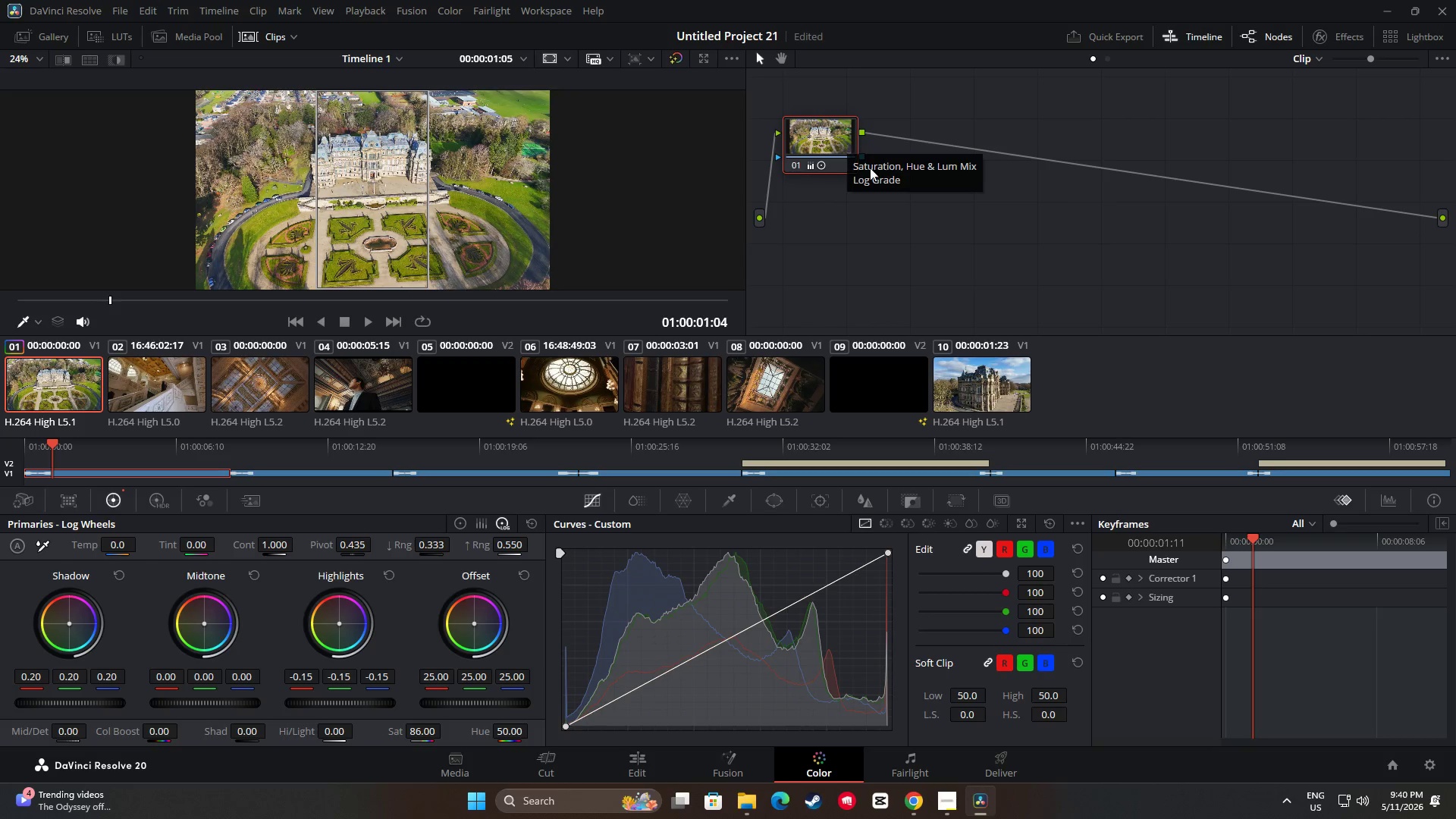 
left_click_drag(start_coordinate=[937, 242], to_coordinate=[936, 202])
 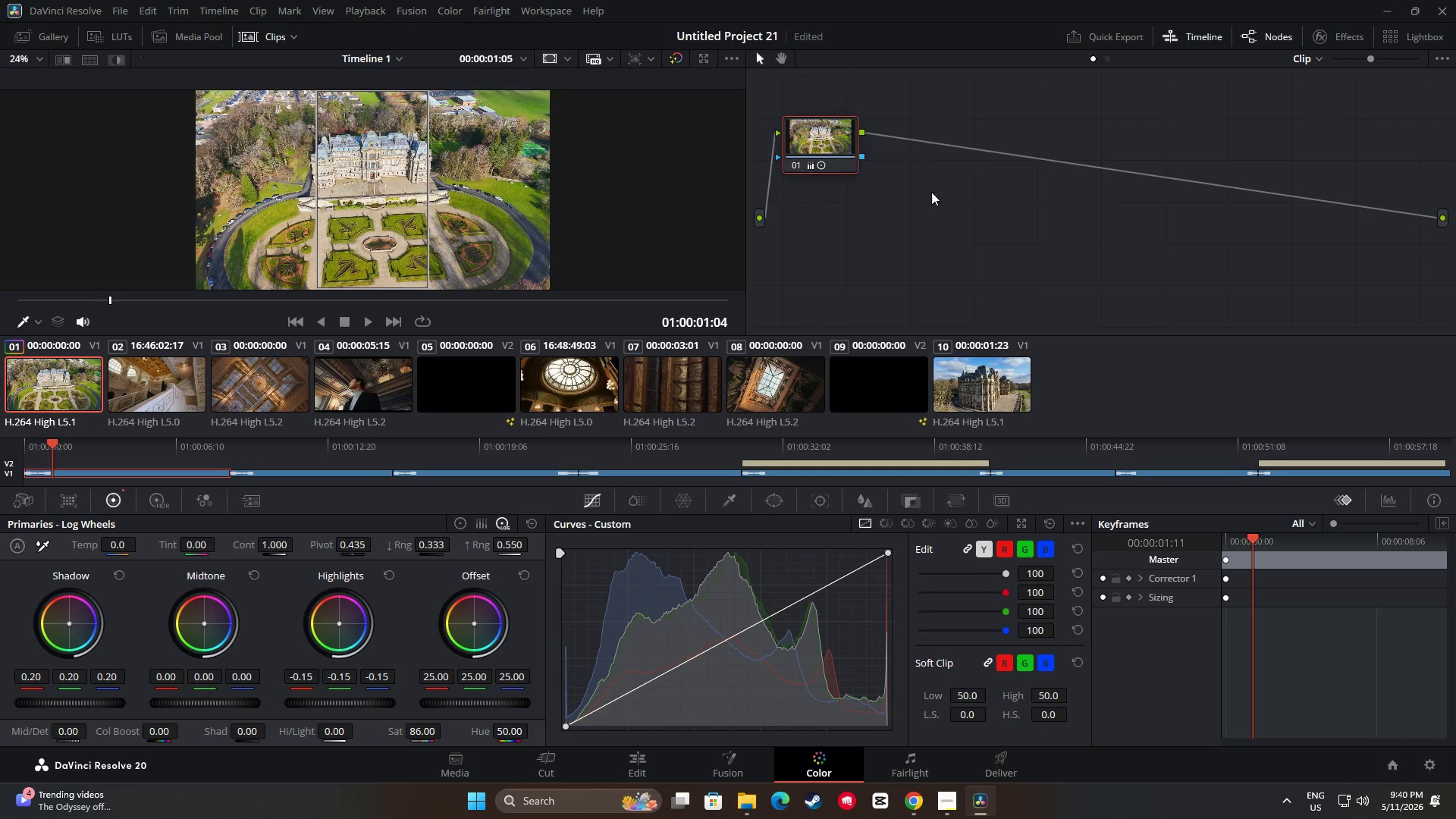 
key(Alt+AltLeft)
 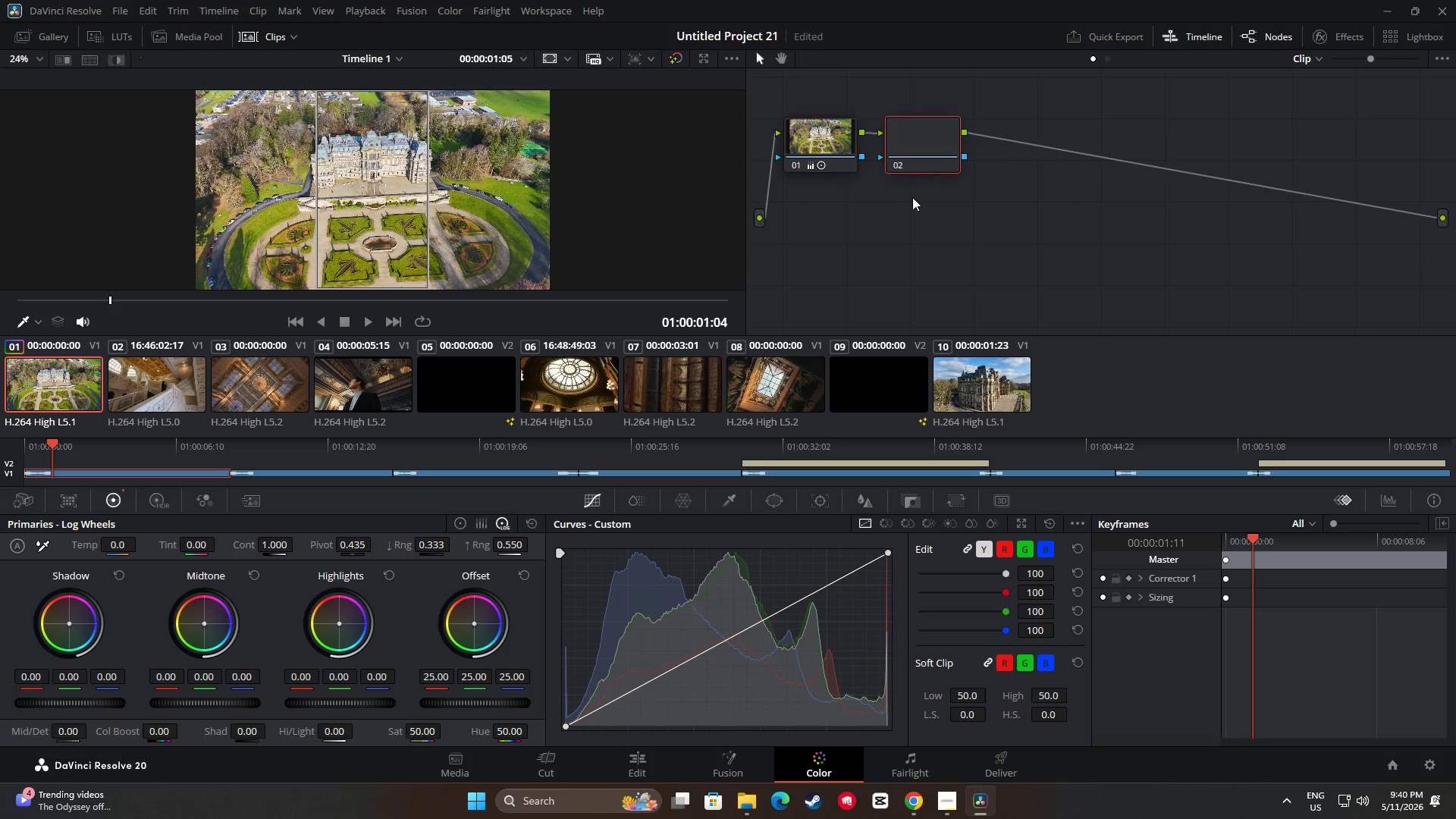 
key(Alt+S)
 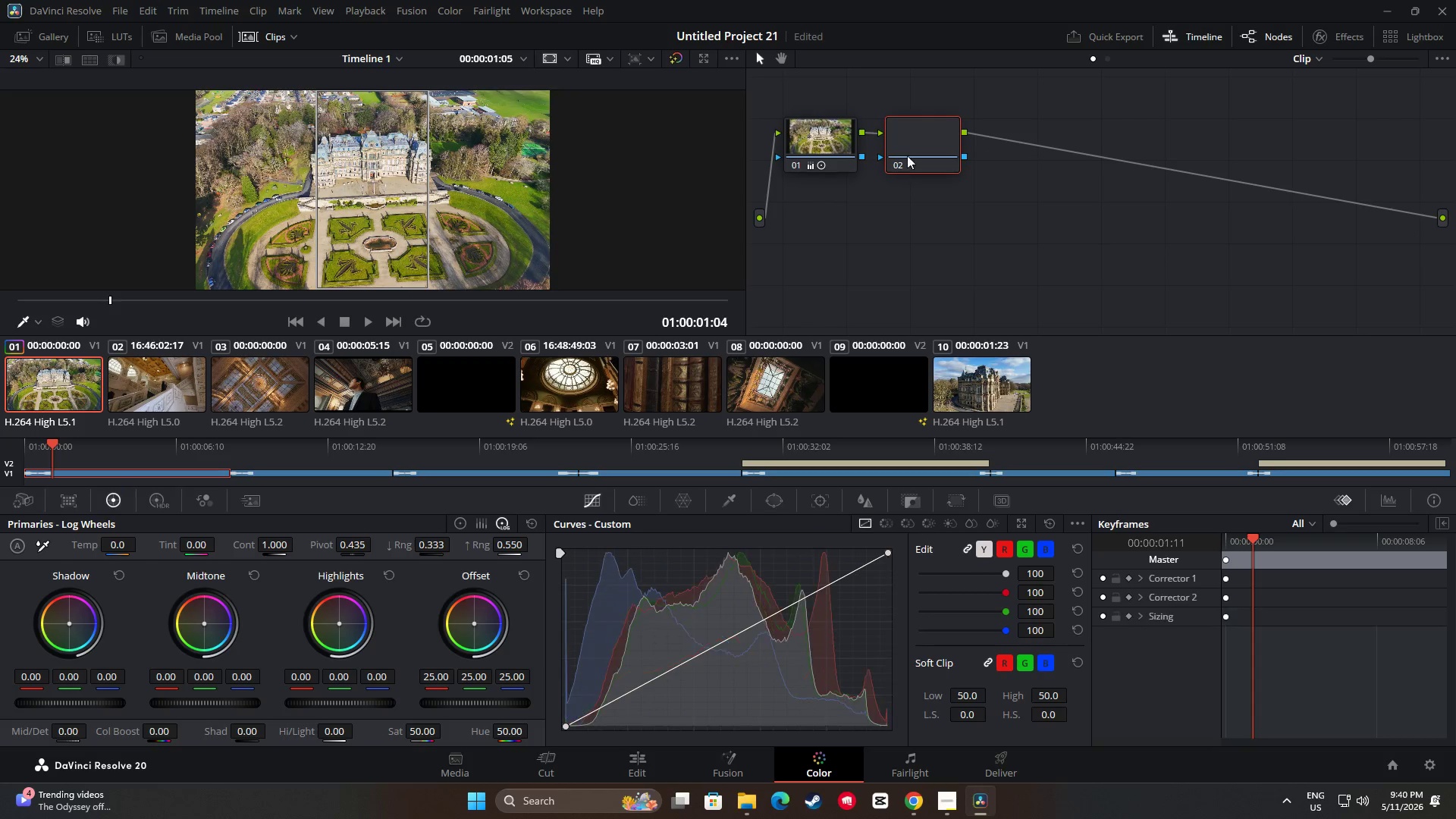 
mouse_move([924, 143])
 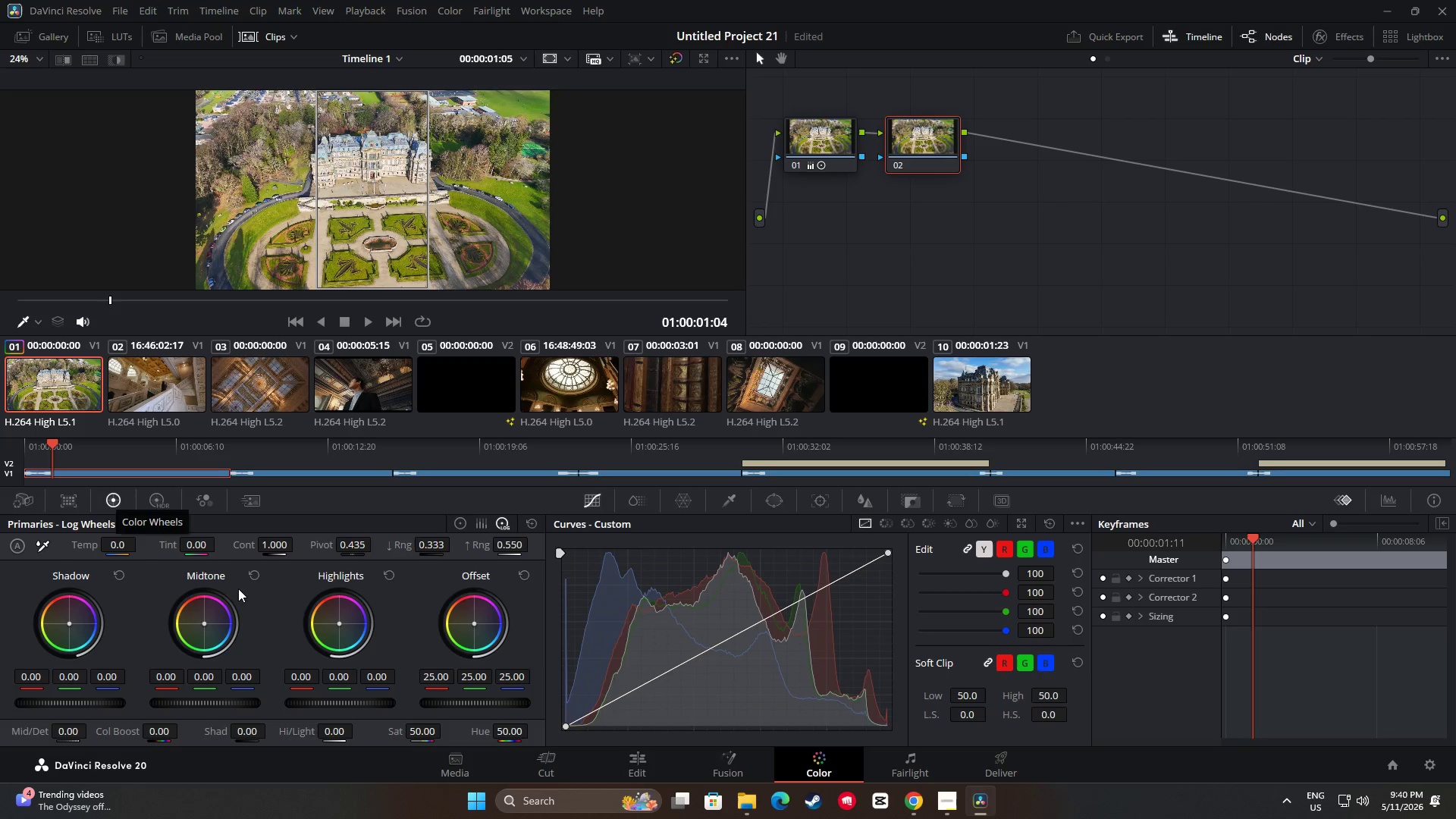 
left_click([465, 530])
 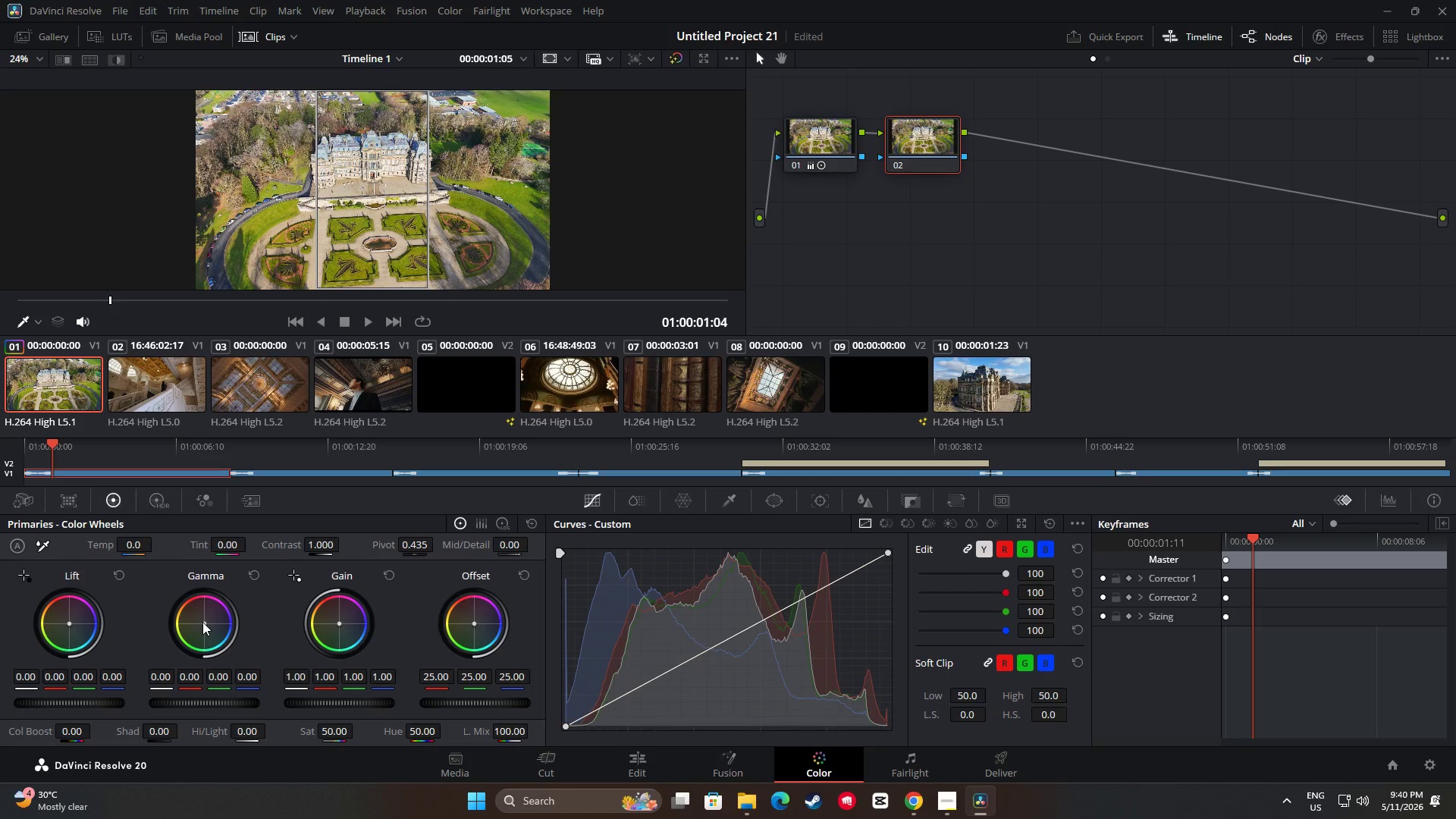 
wait(6.0)
 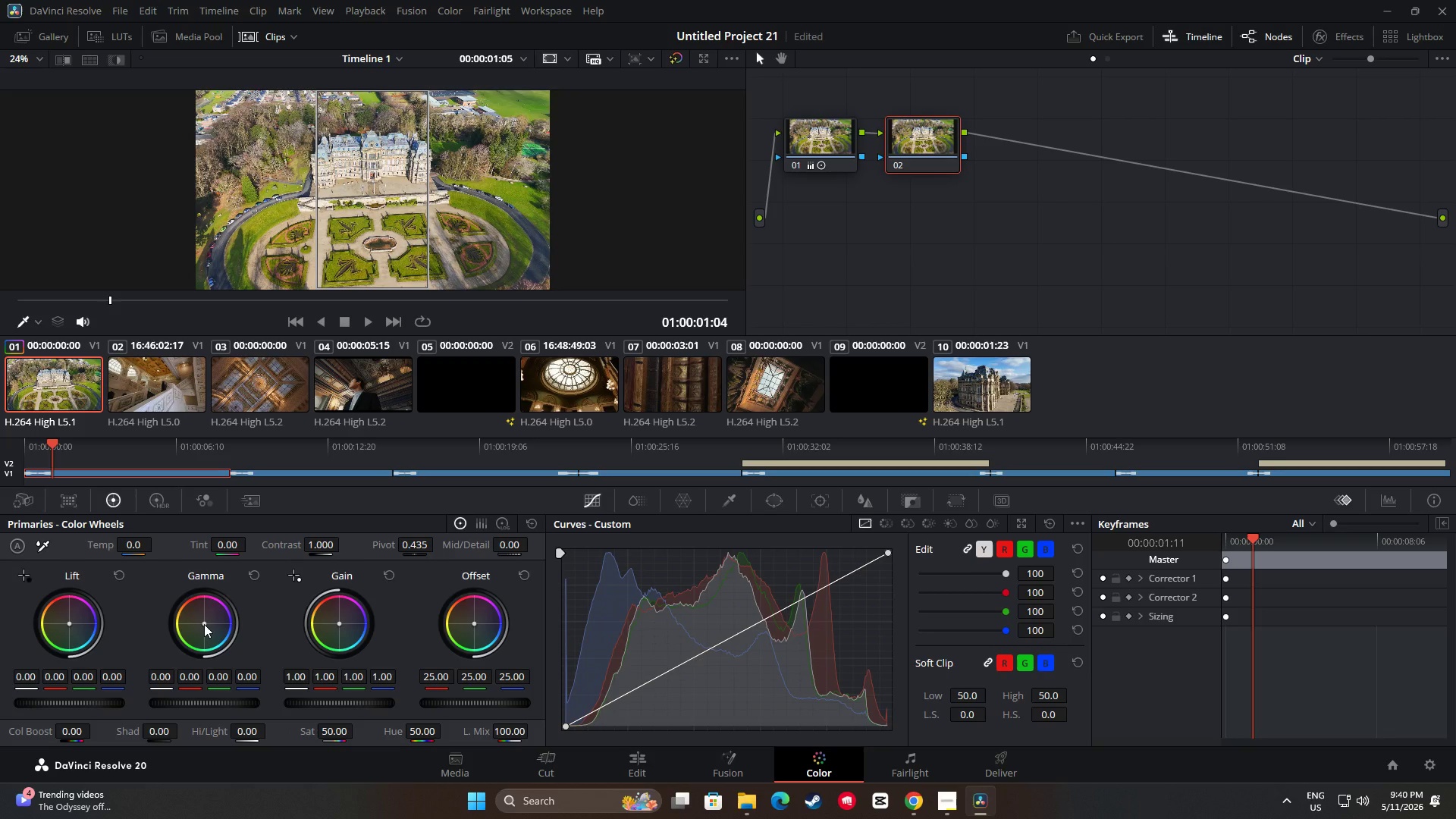 
left_click_drag(start_coordinate=[202, 624], to_coordinate=[167, 585])
 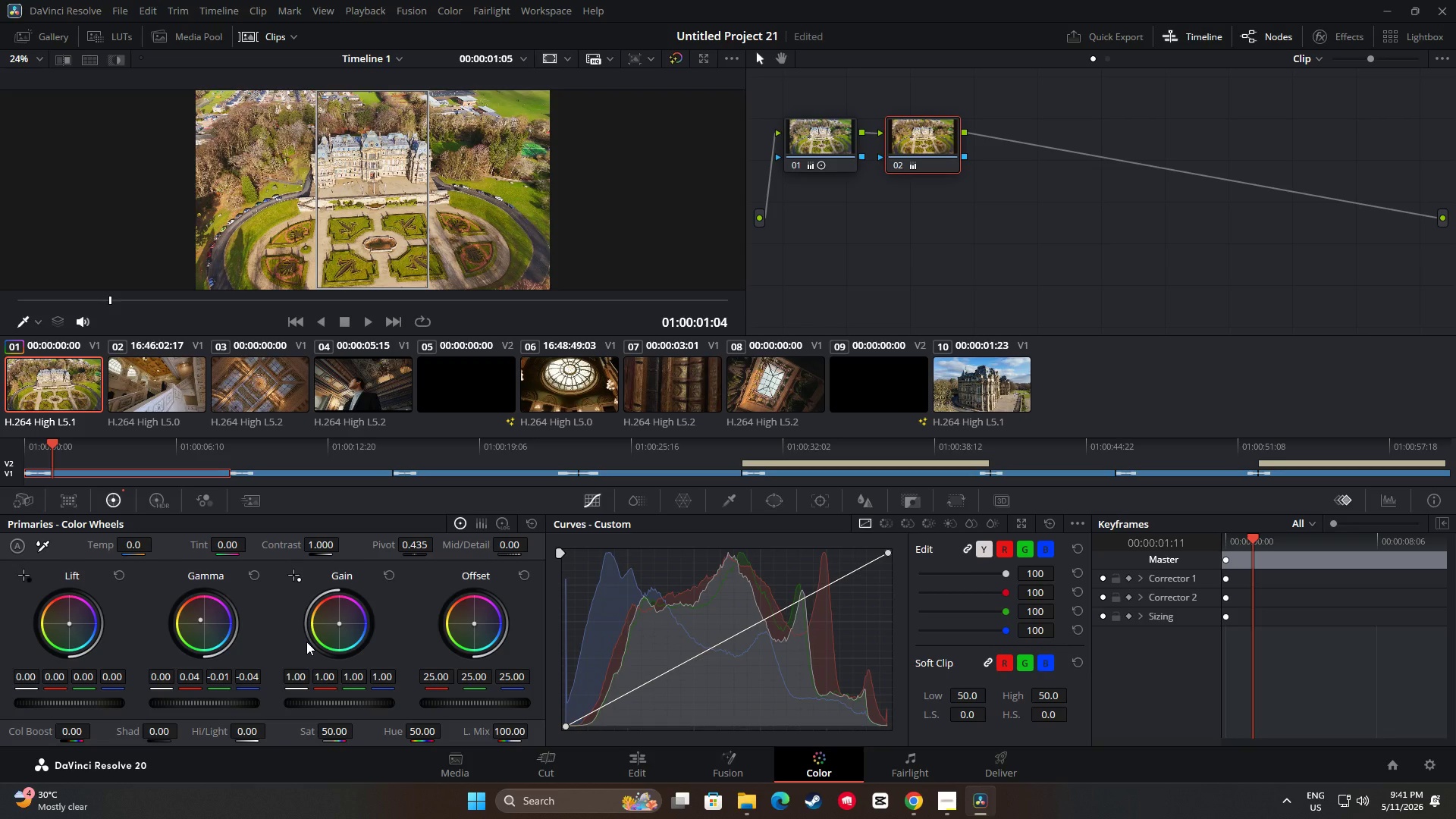 
wait(8.67)
 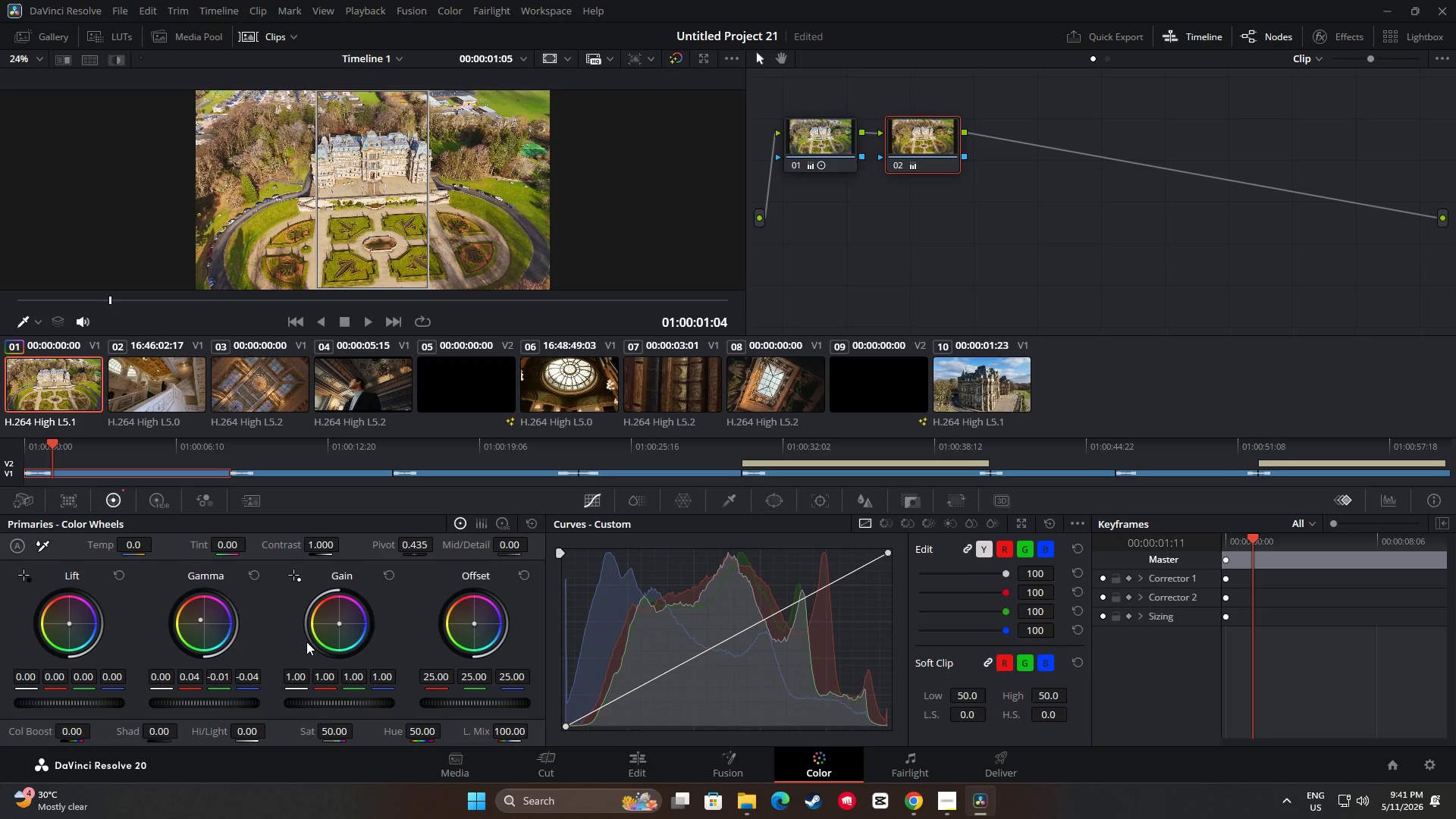 
left_click_drag(start_coordinate=[200, 619], to_coordinate=[202, 613])
 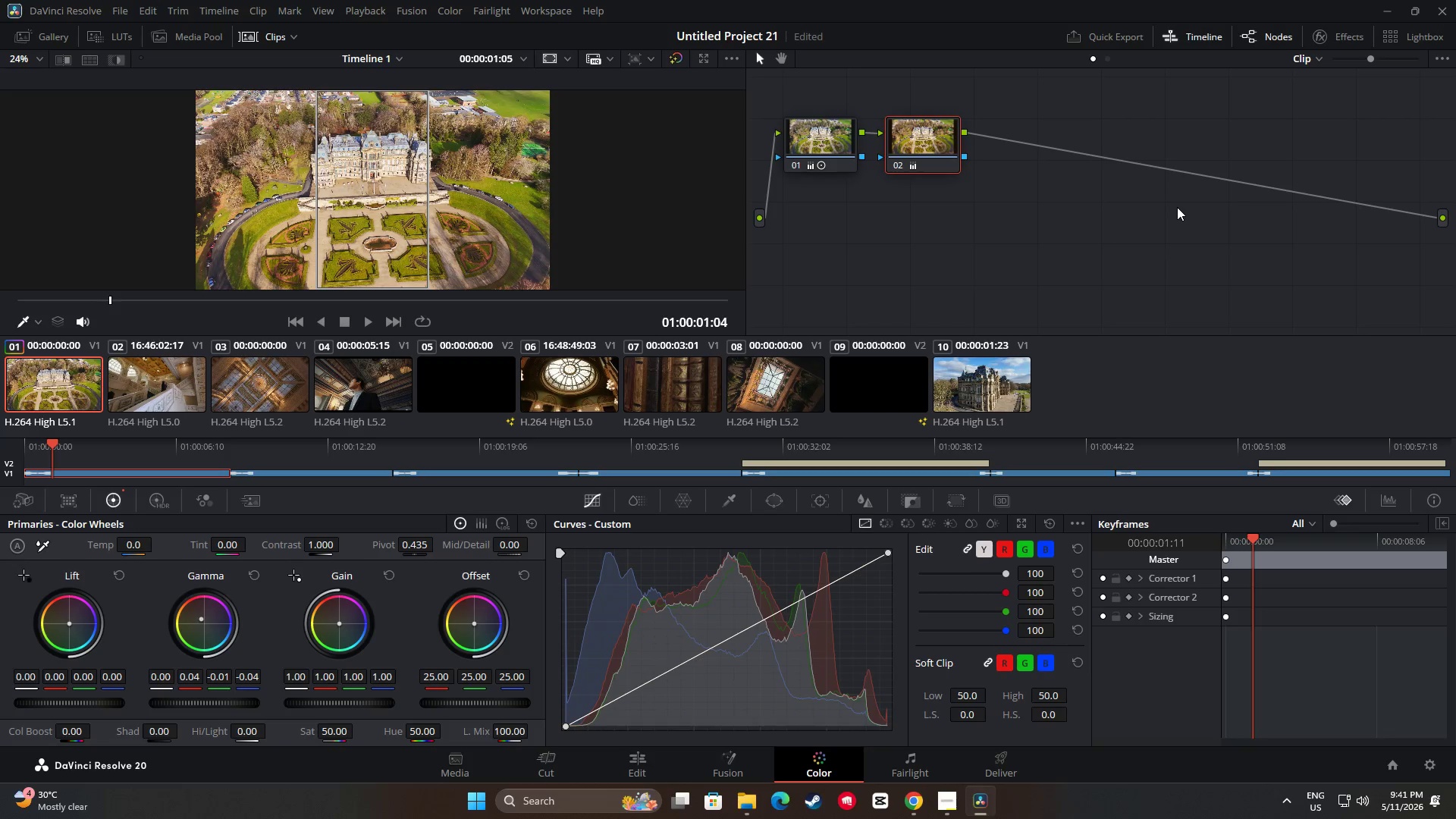 
left_click([1015, 187])
 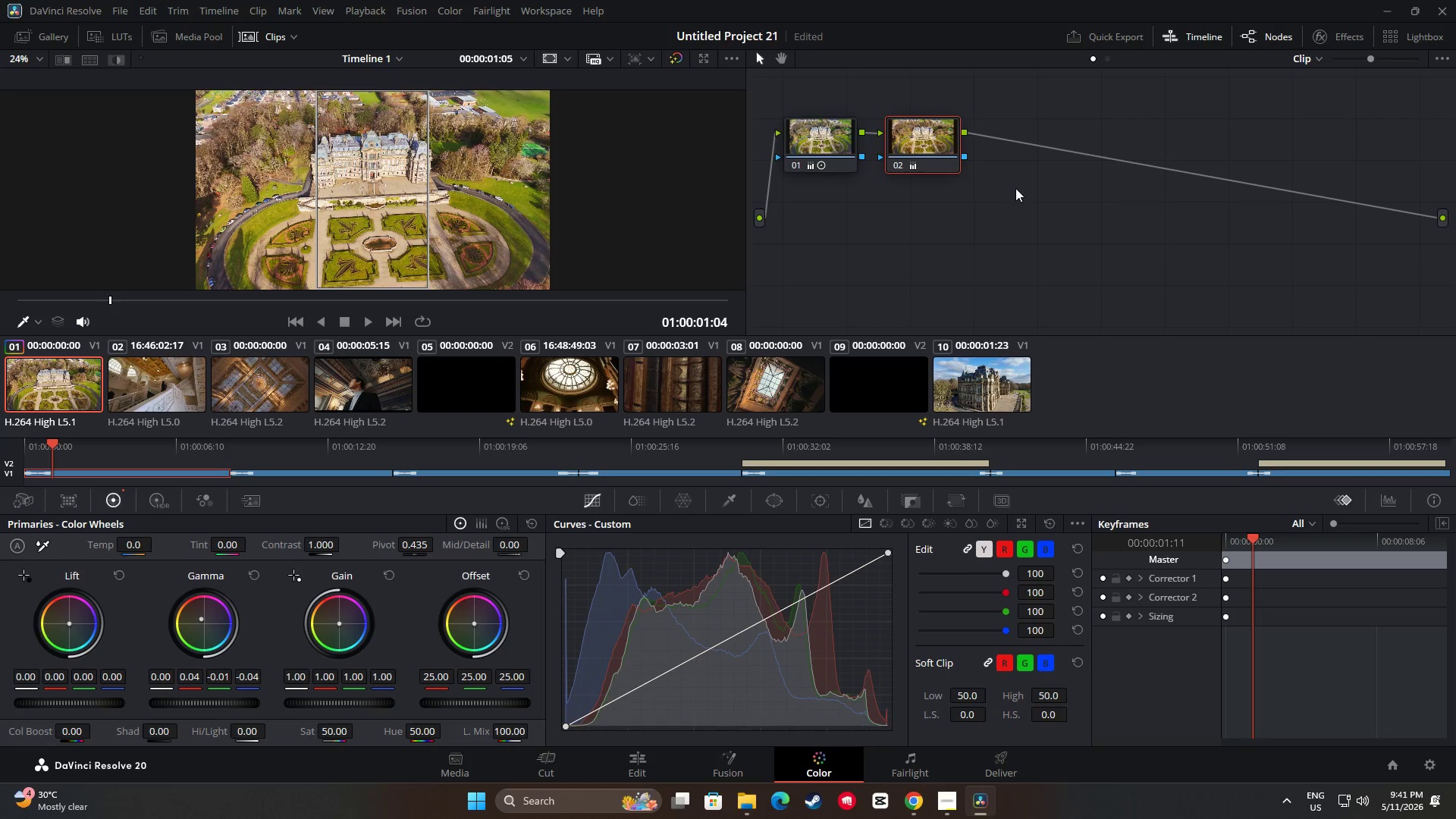 
key(Alt+S)
 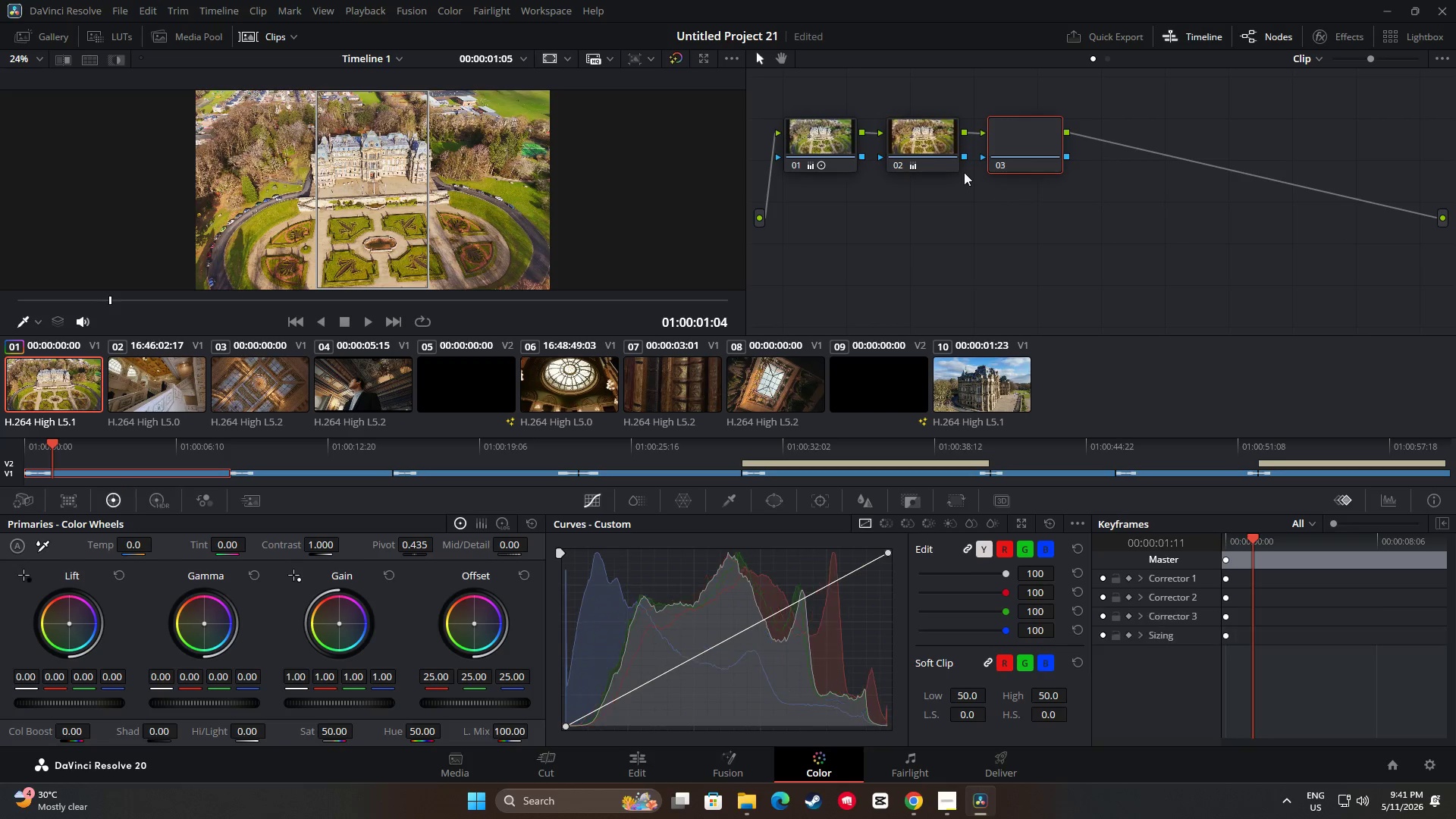 
mouse_move([957, 154])
 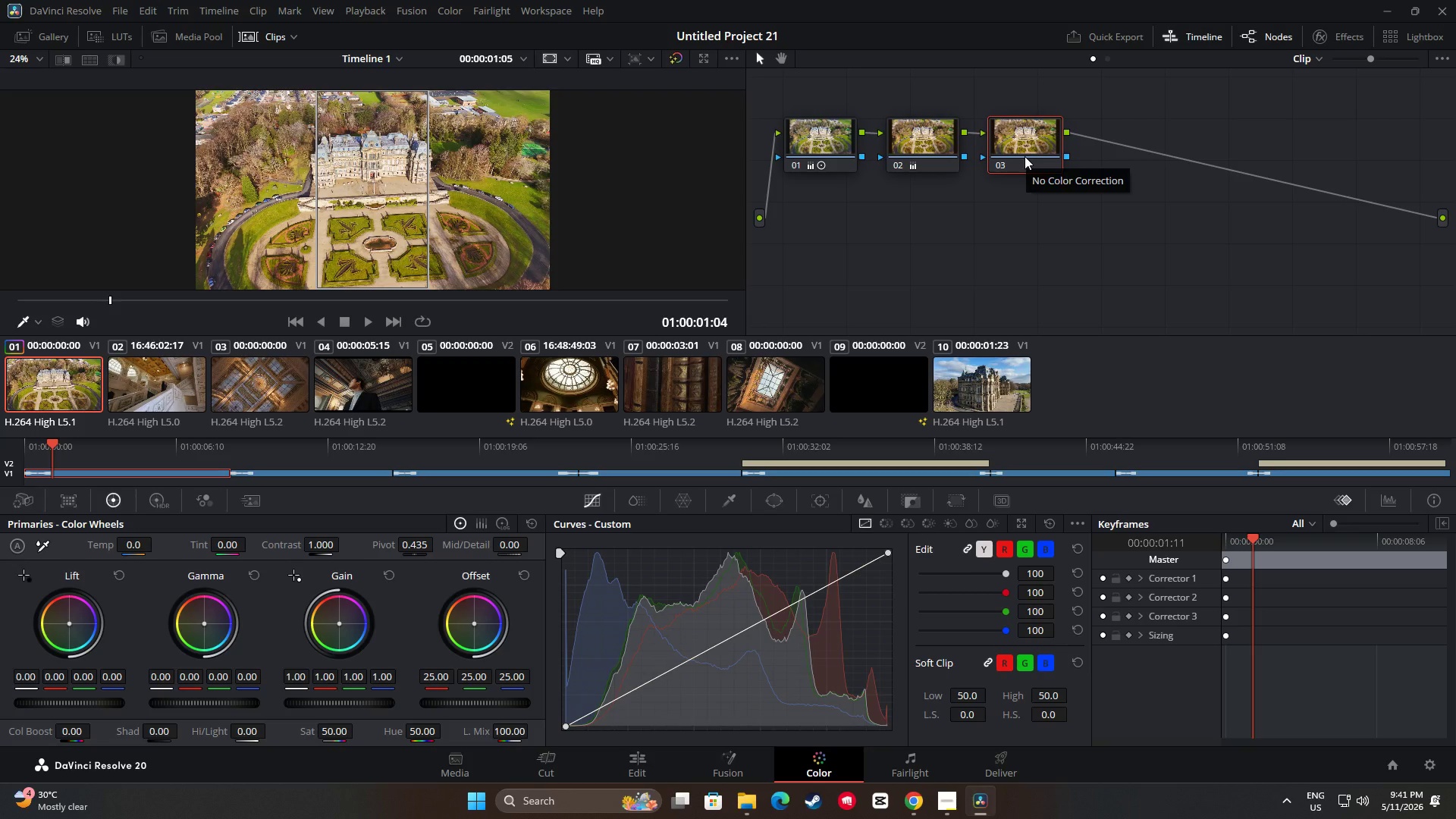 
wait(8.48)
 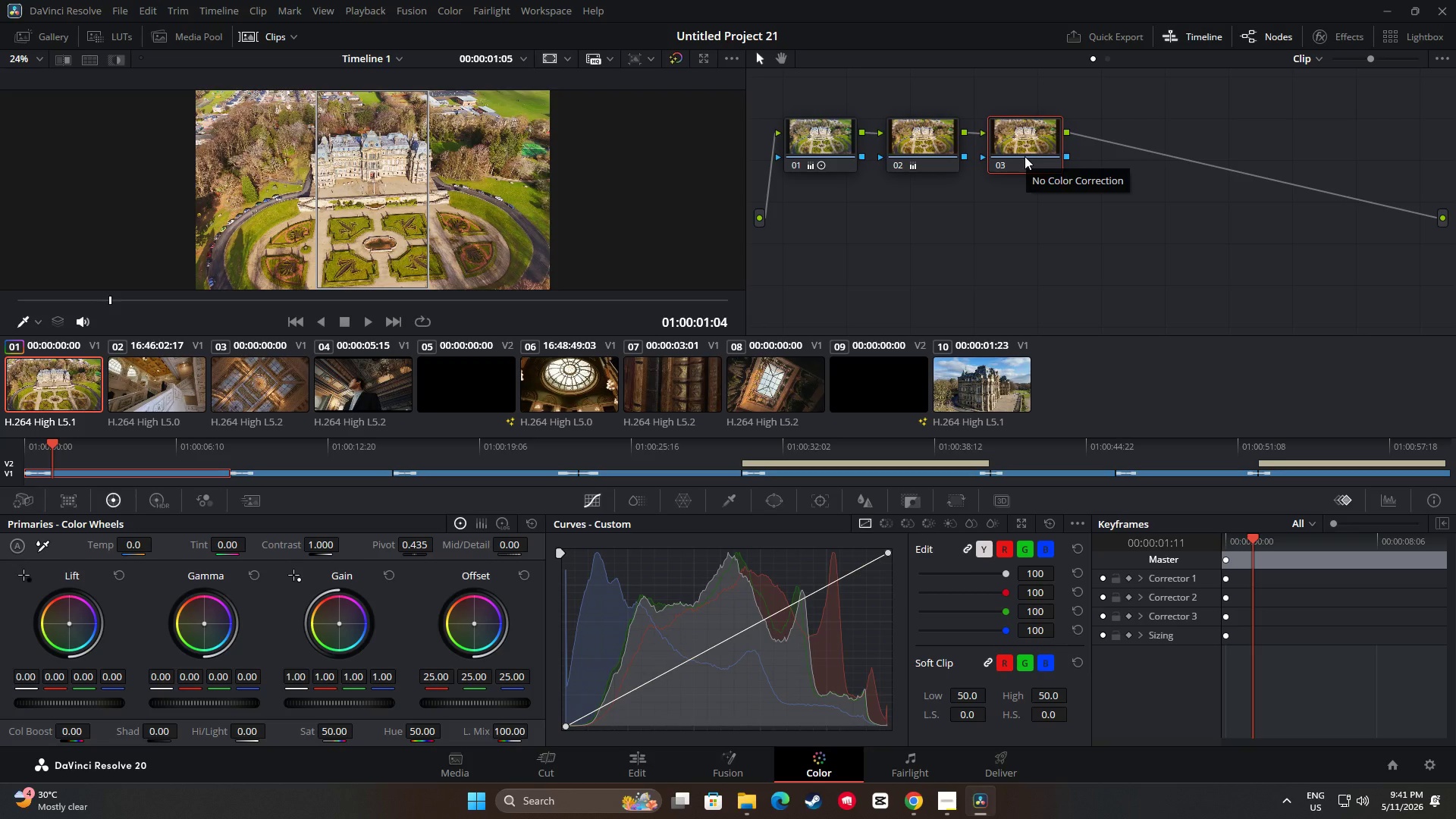 
left_click_drag(start_coordinate=[52, 445], to_coordinate=[15, 445])
 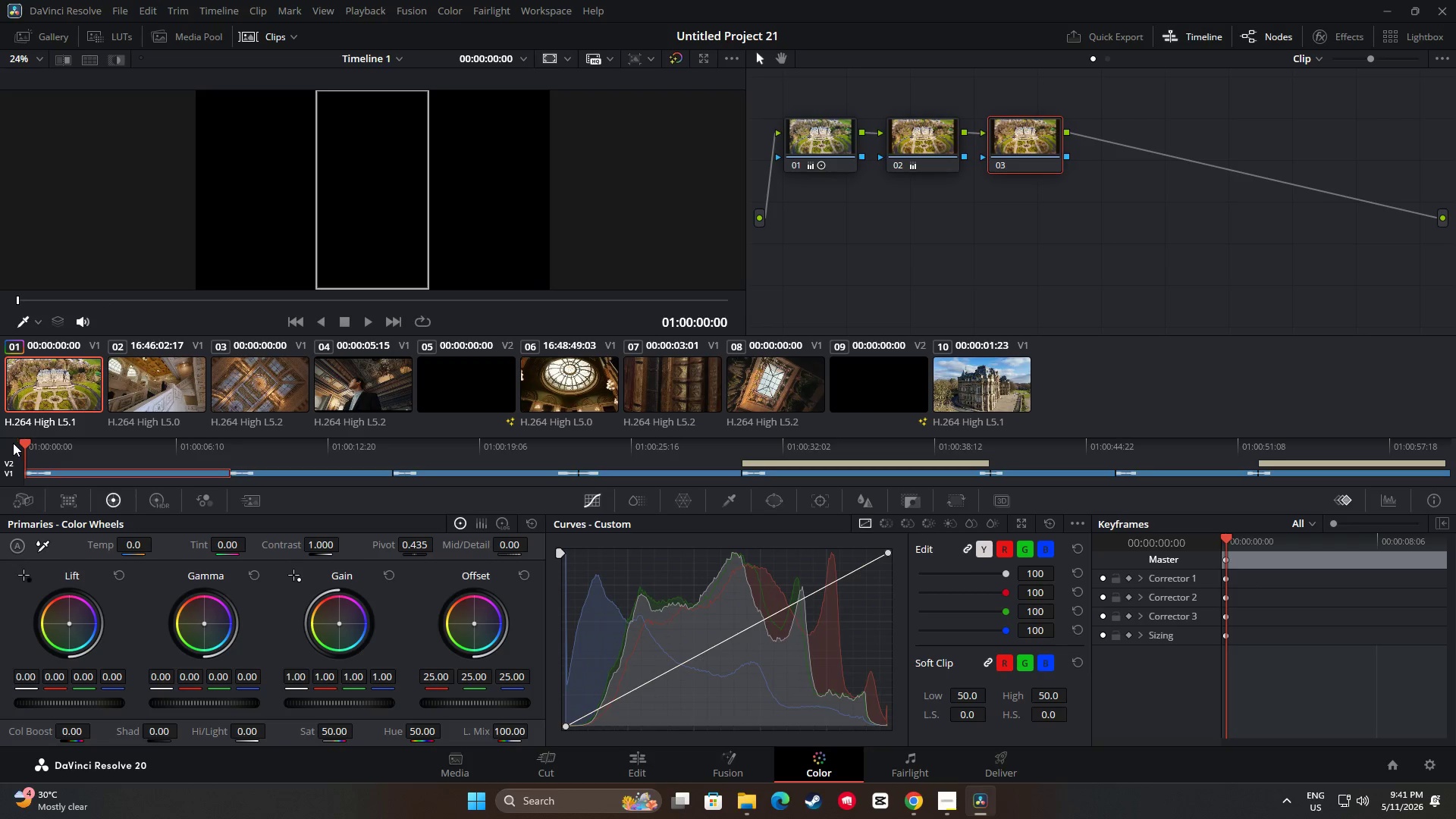 
key(Space)
 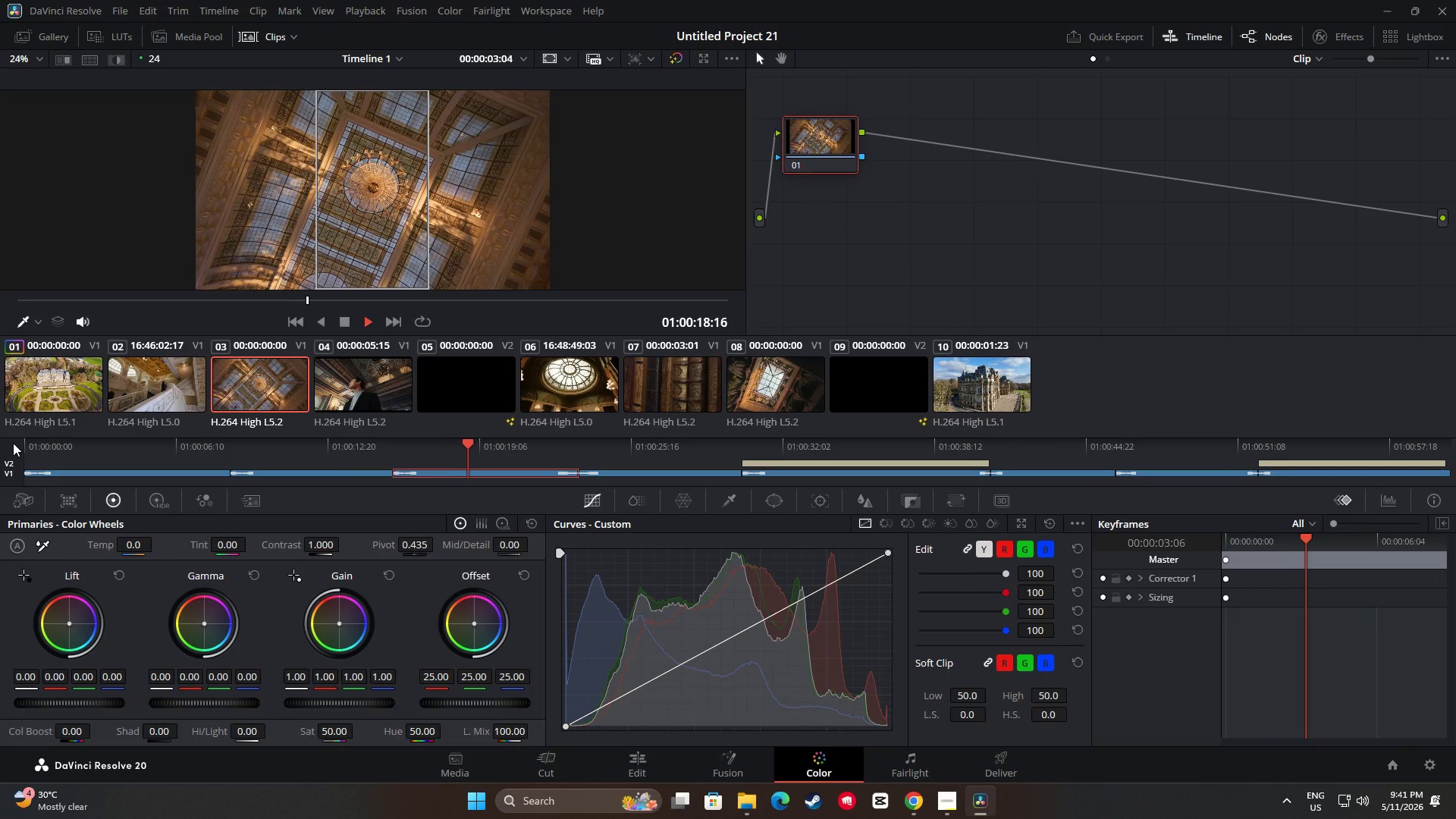 
wait(23.77)
 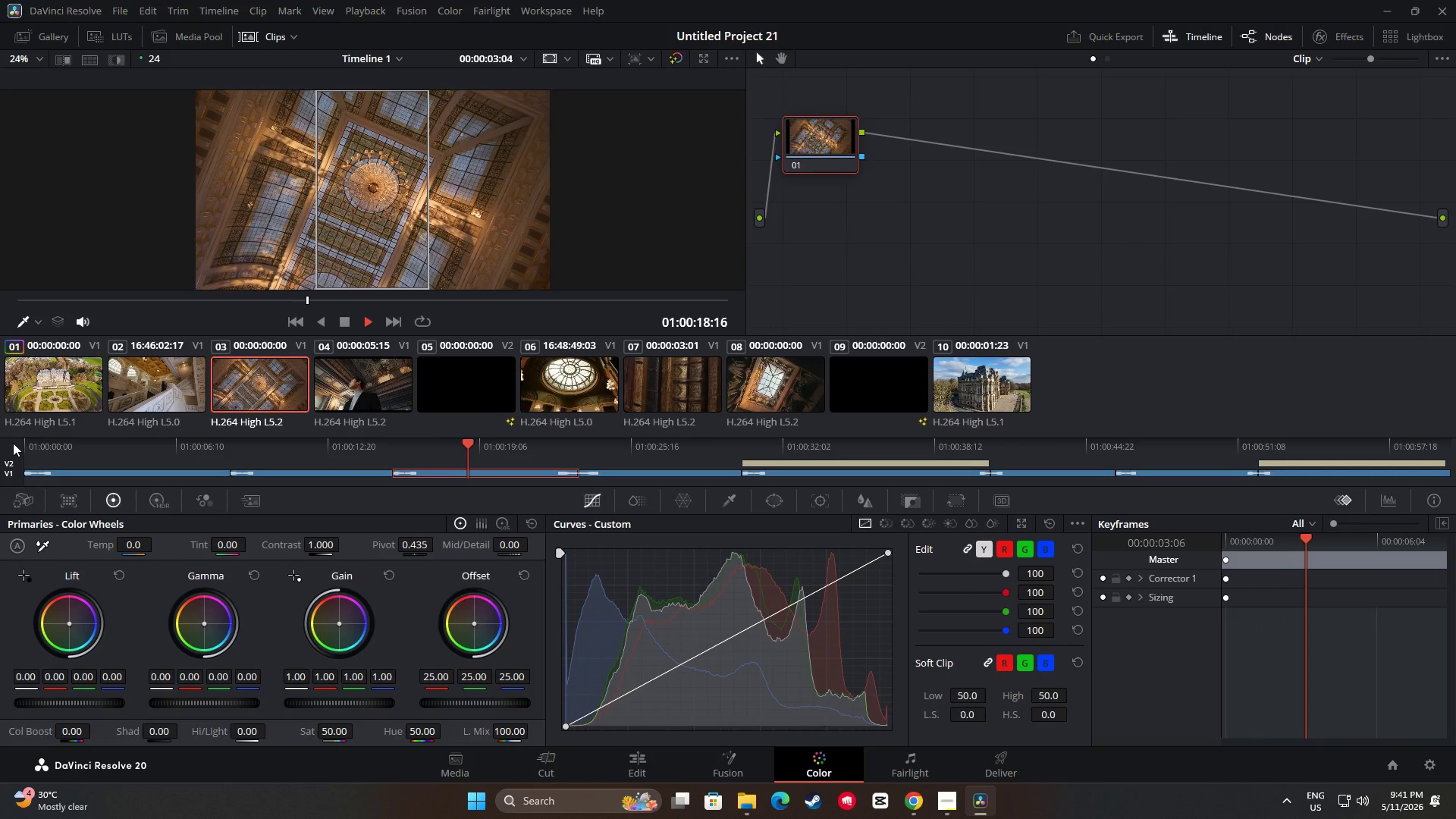 
key(Space)
 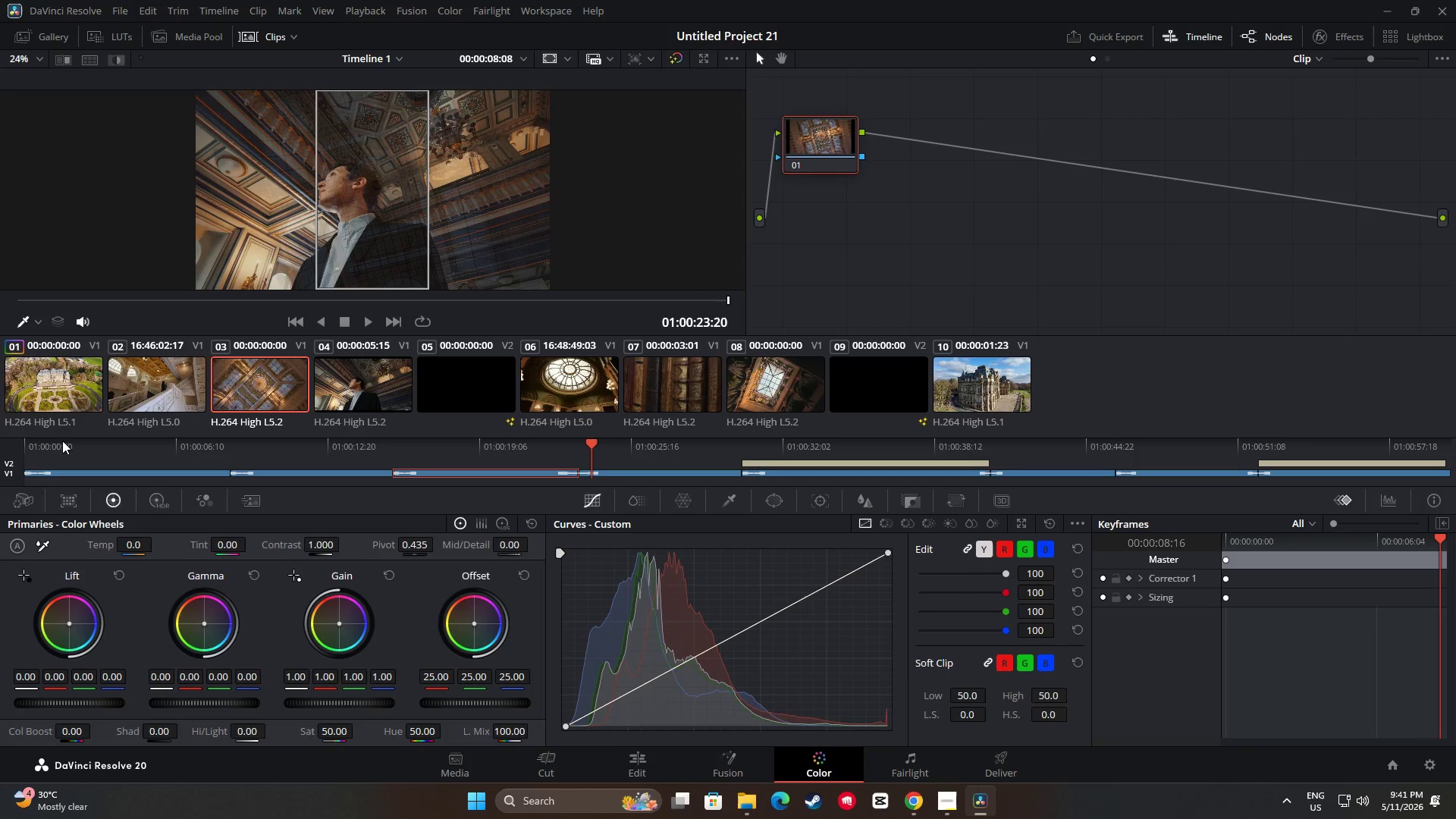 
left_click_drag(start_coordinate=[42, 445], to_coordinate=[15, 445])
 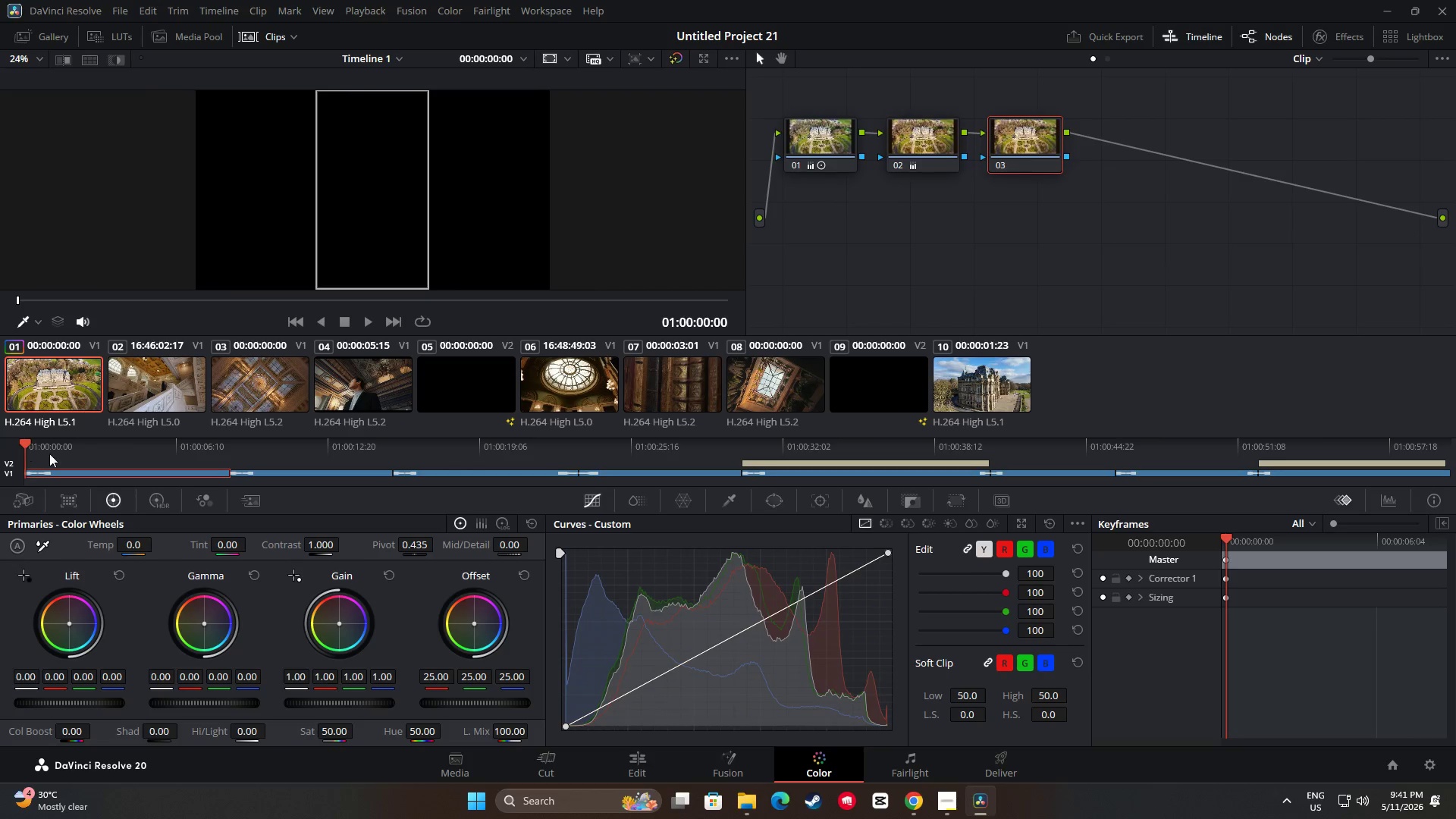 
key(Space)
 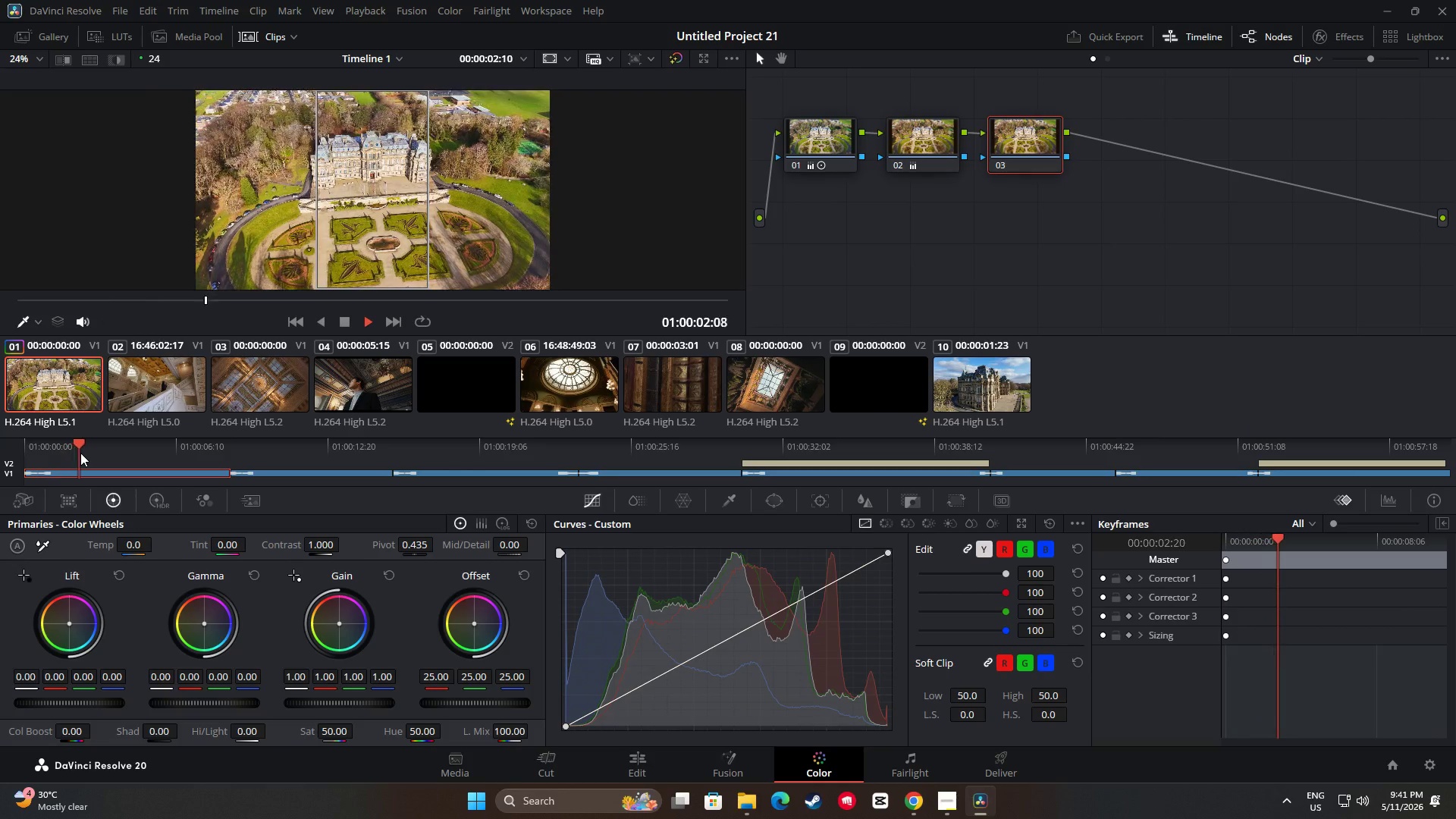 
key(Space)
 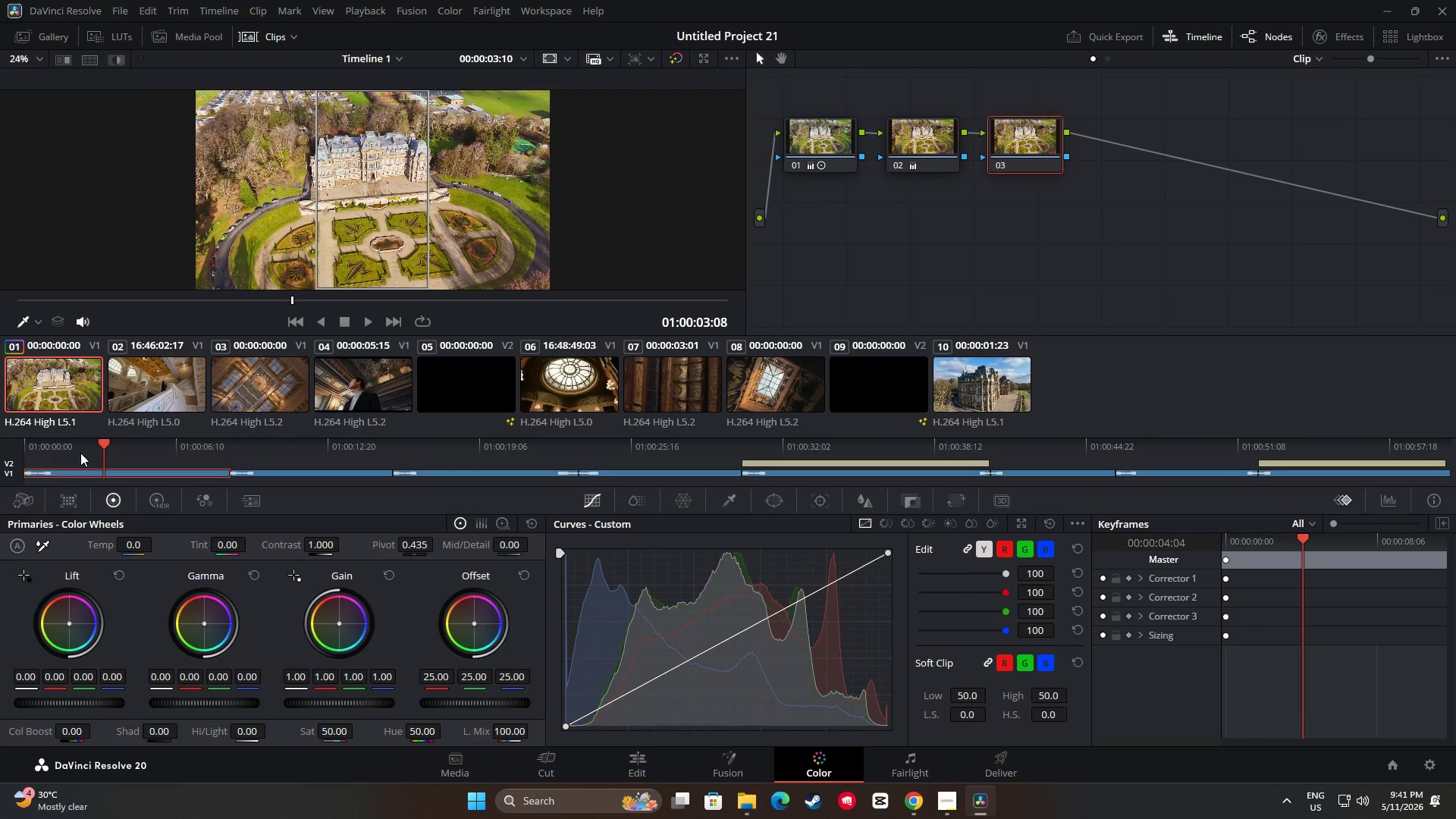 
key(Space)
 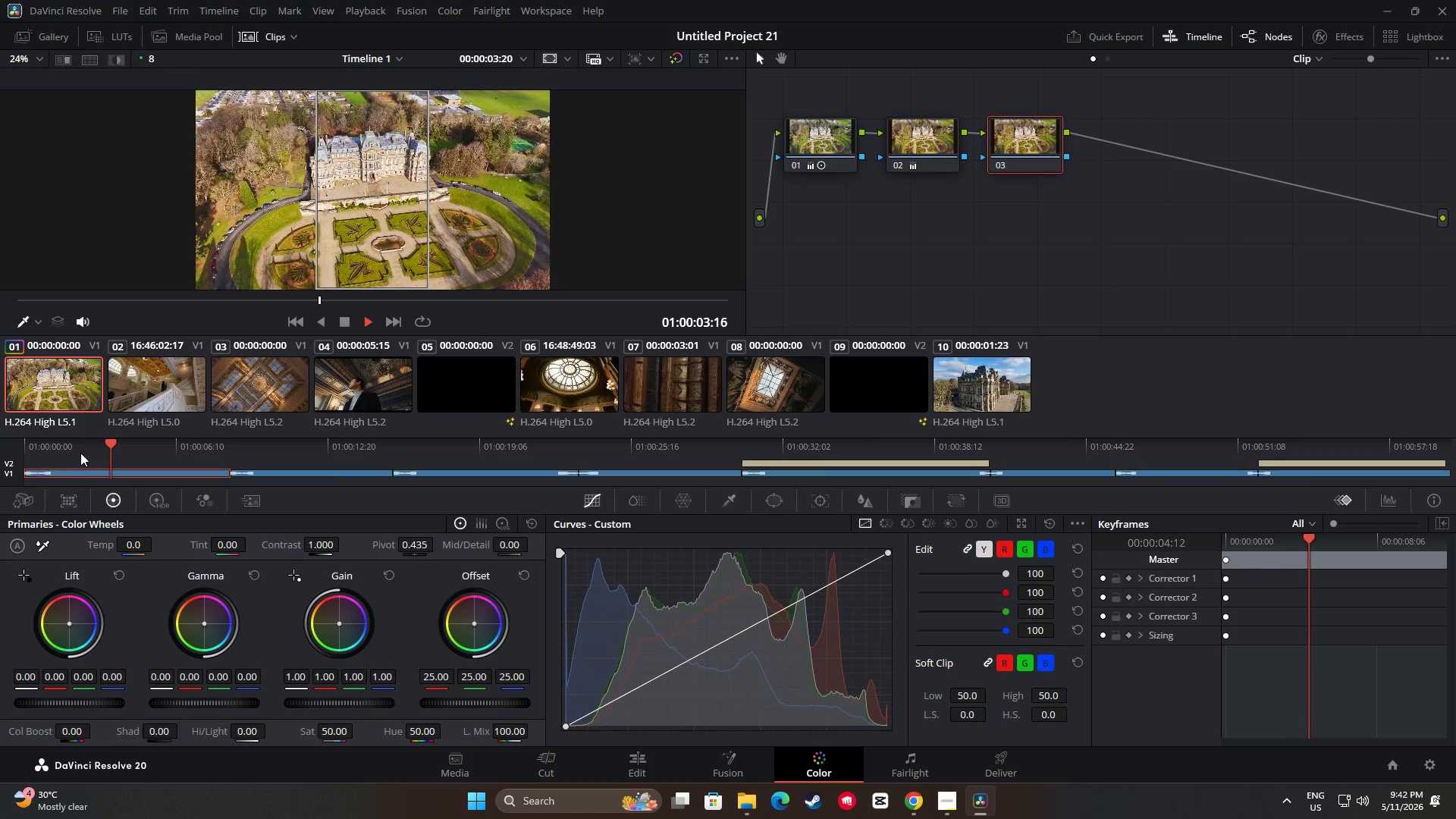 
key(Space)
 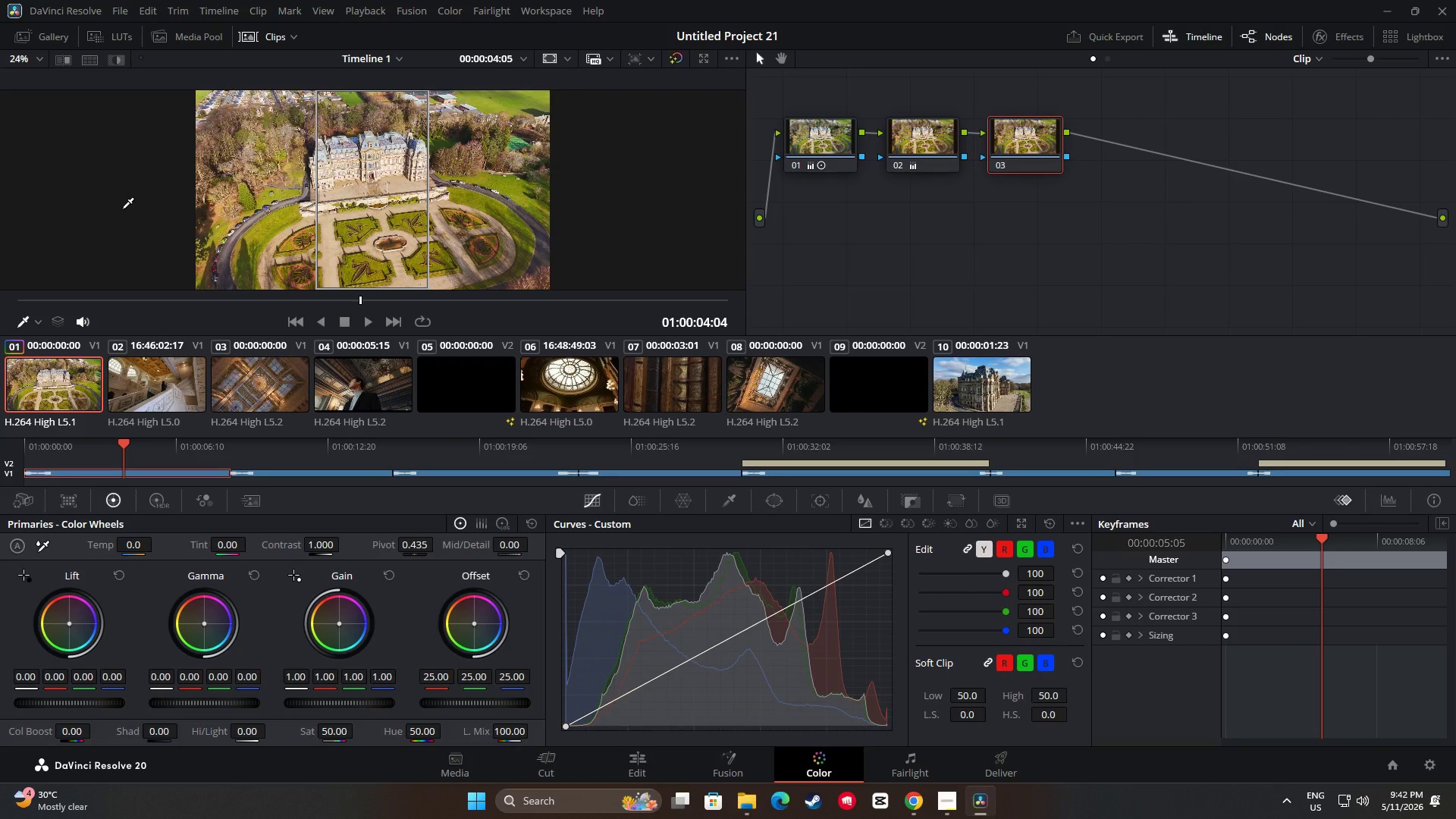 
wait(5.75)
 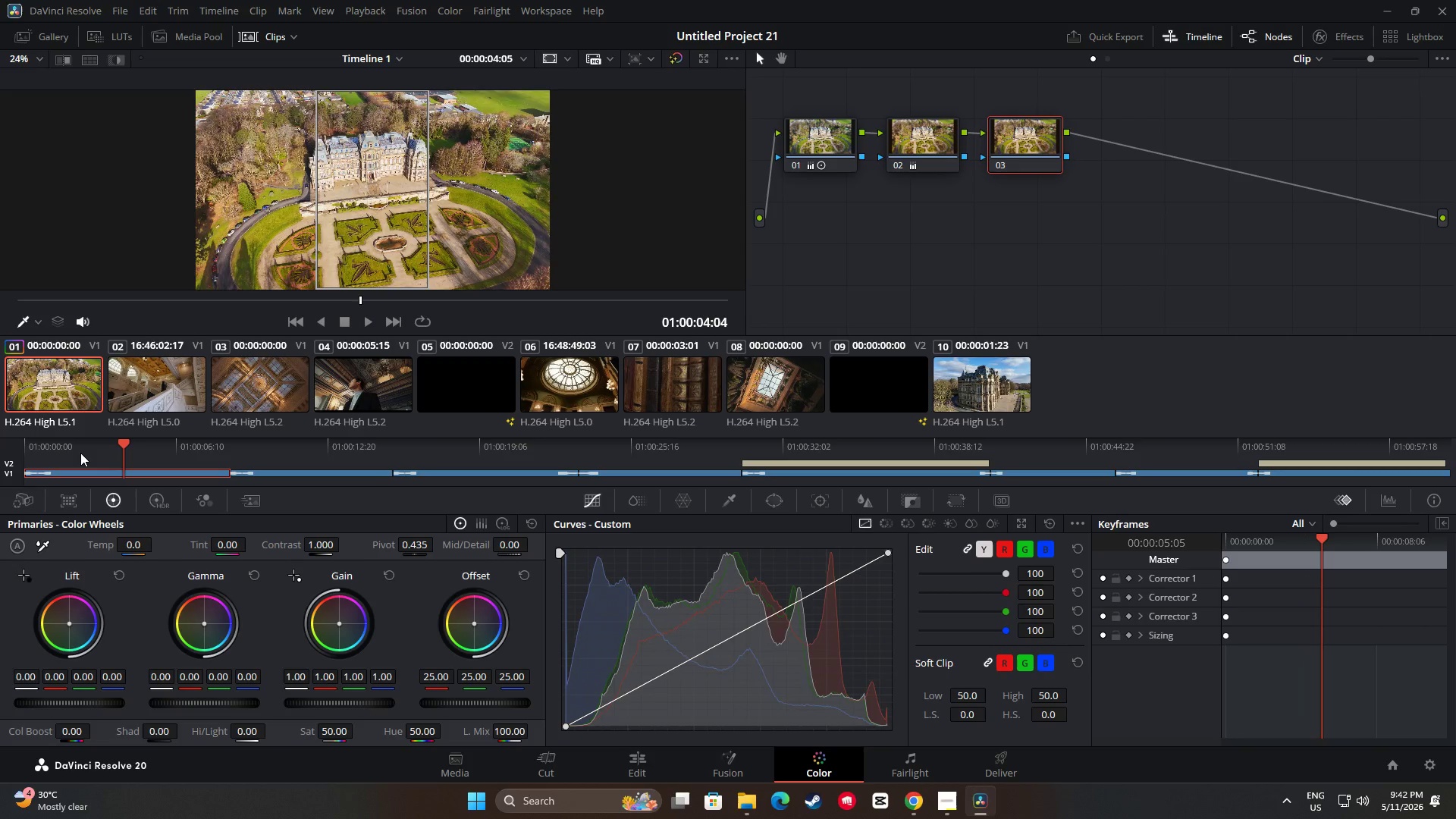 
key(Space)
 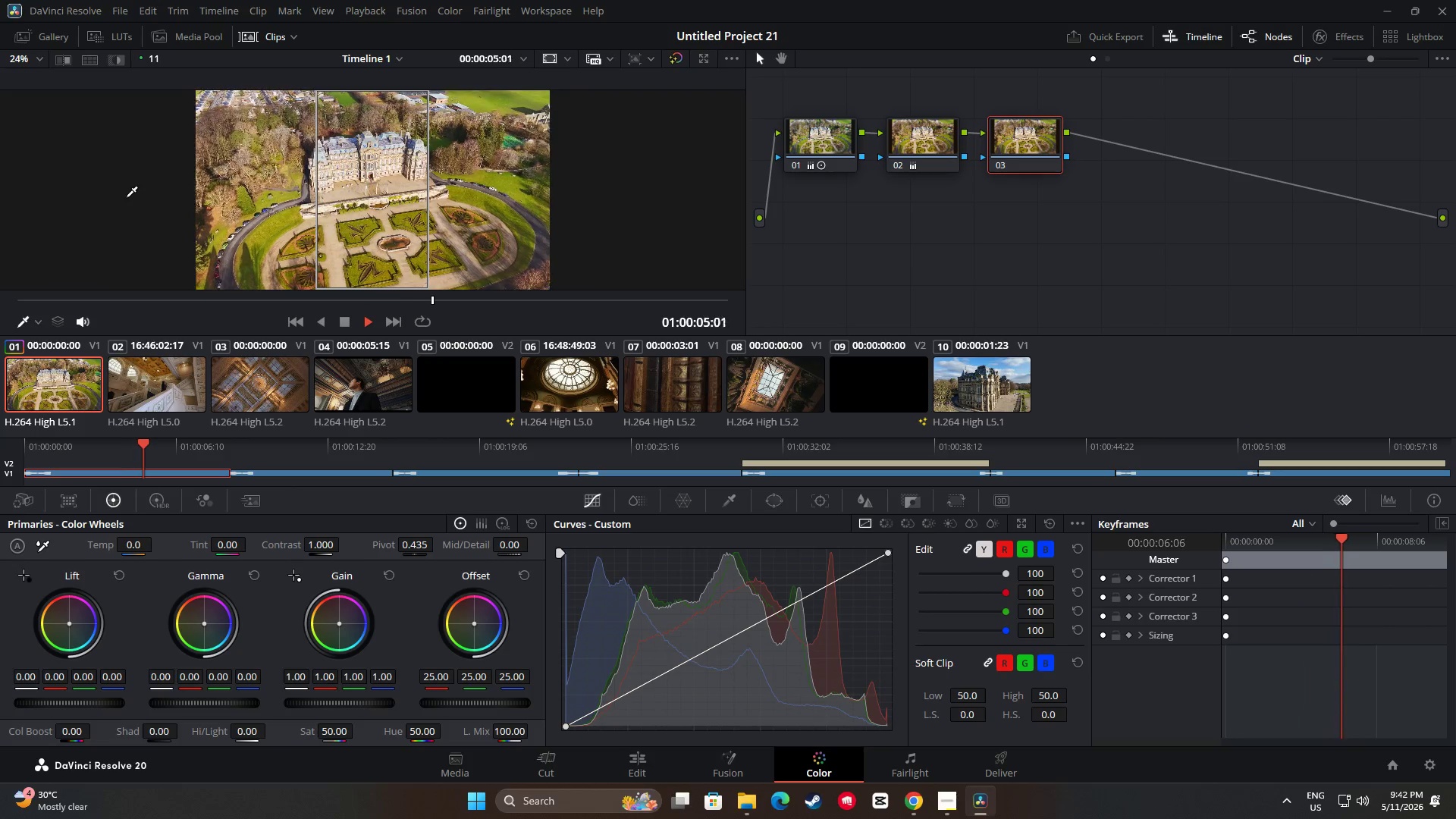 
key(Space)
 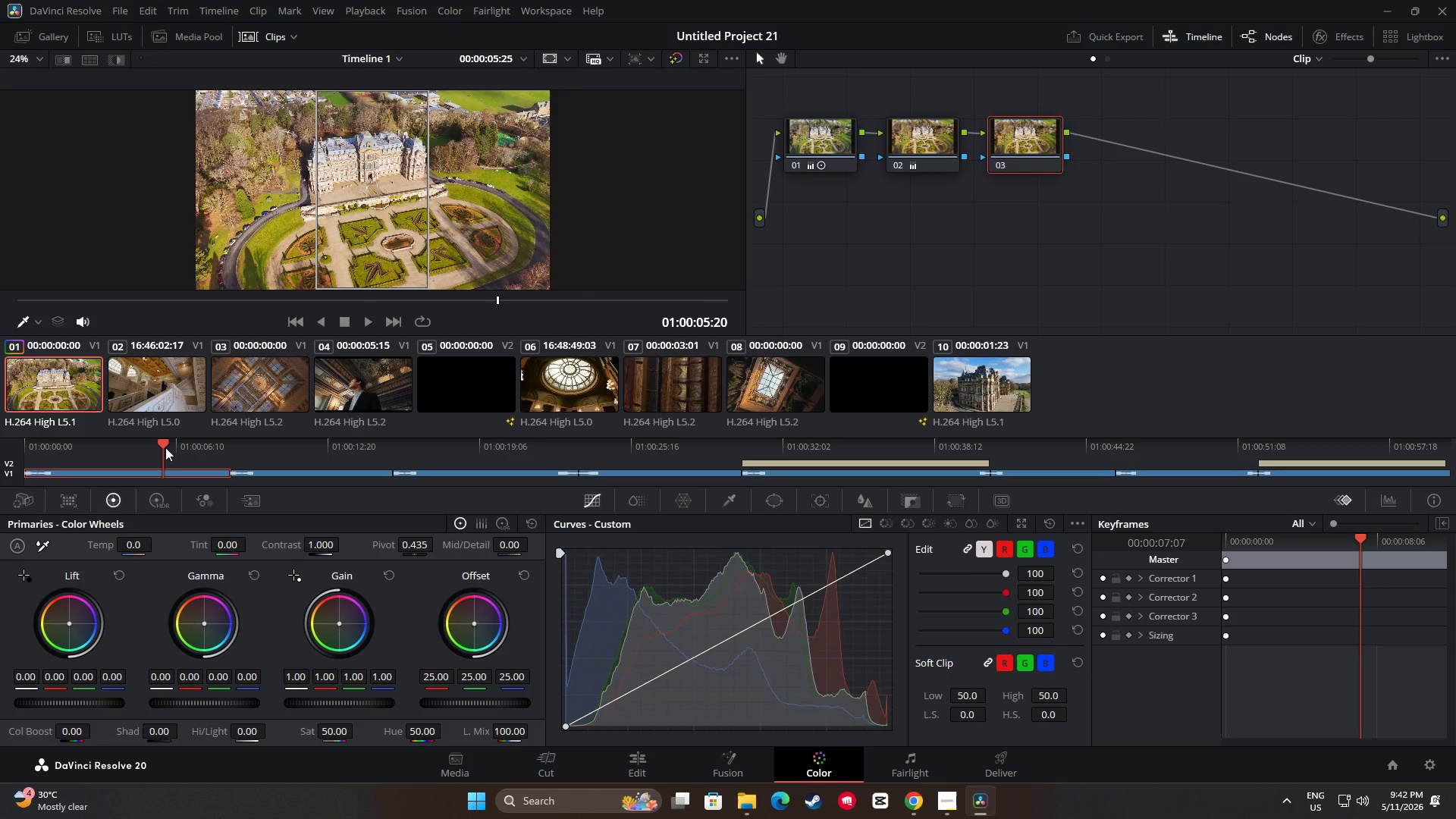 
left_click_drag(start_coordinate=[164, 445], to_coordinate=[20, 452])
 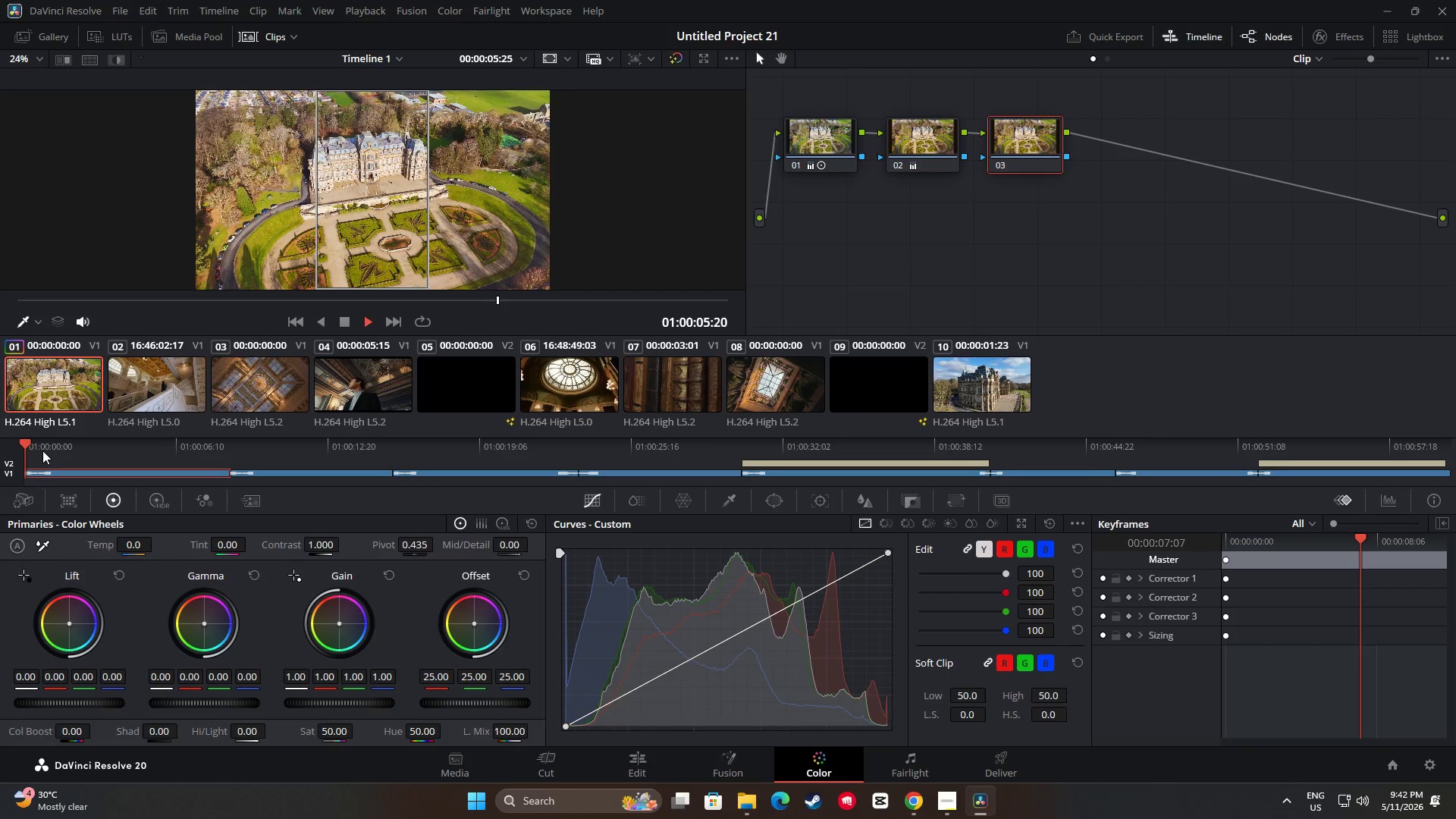 
key(Space)
 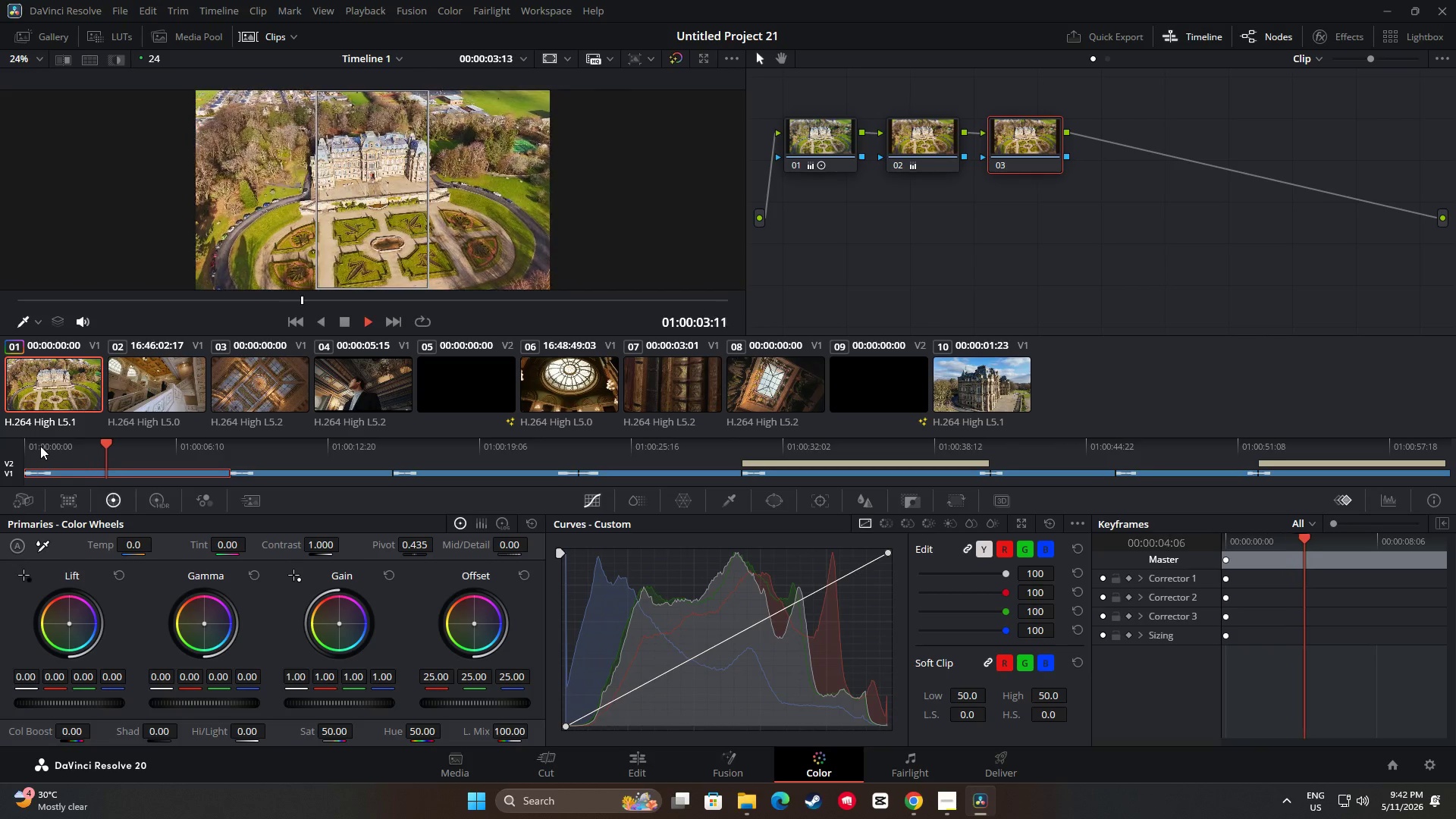 
wait(5.38)
 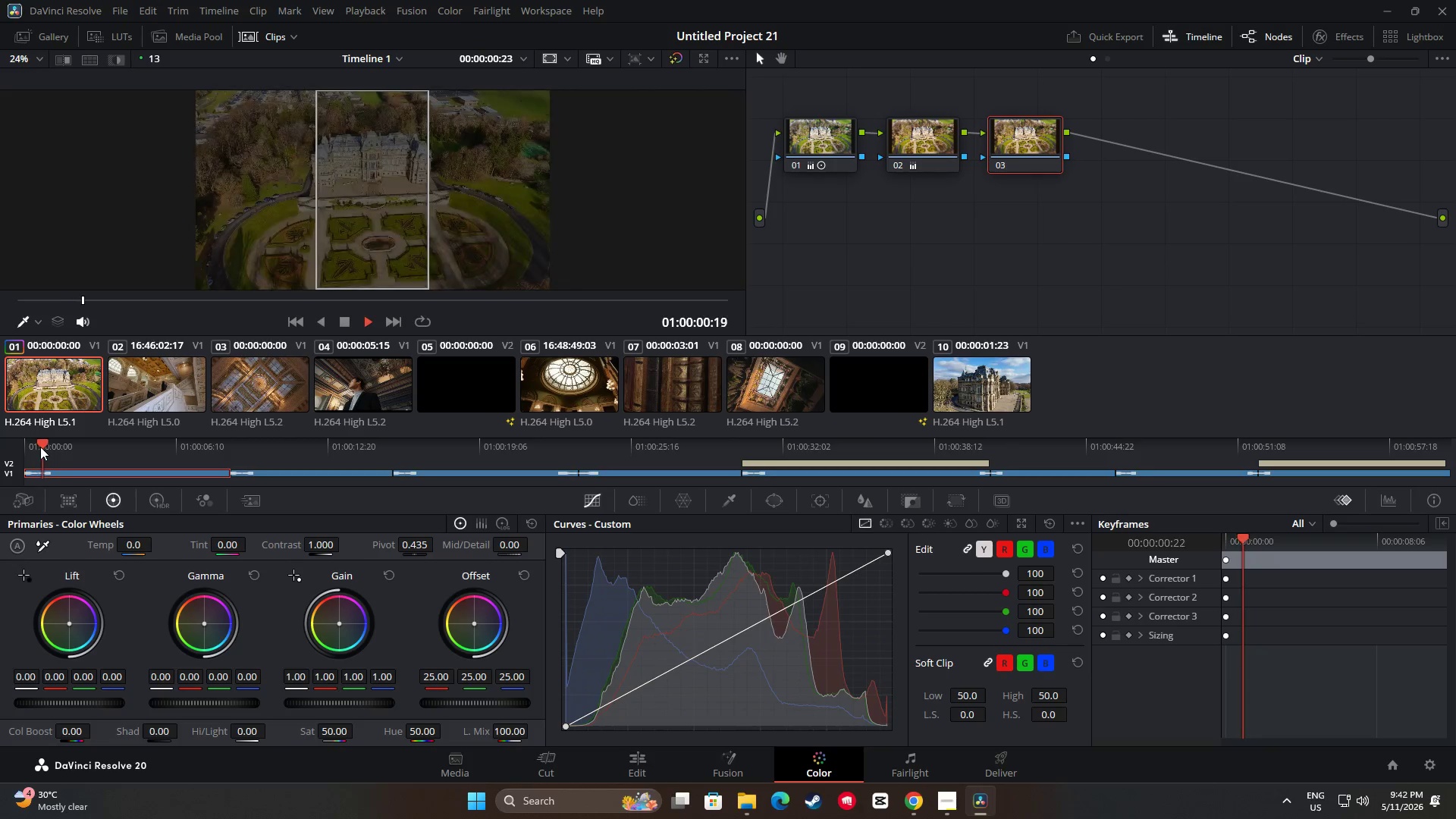 
key(Space)
 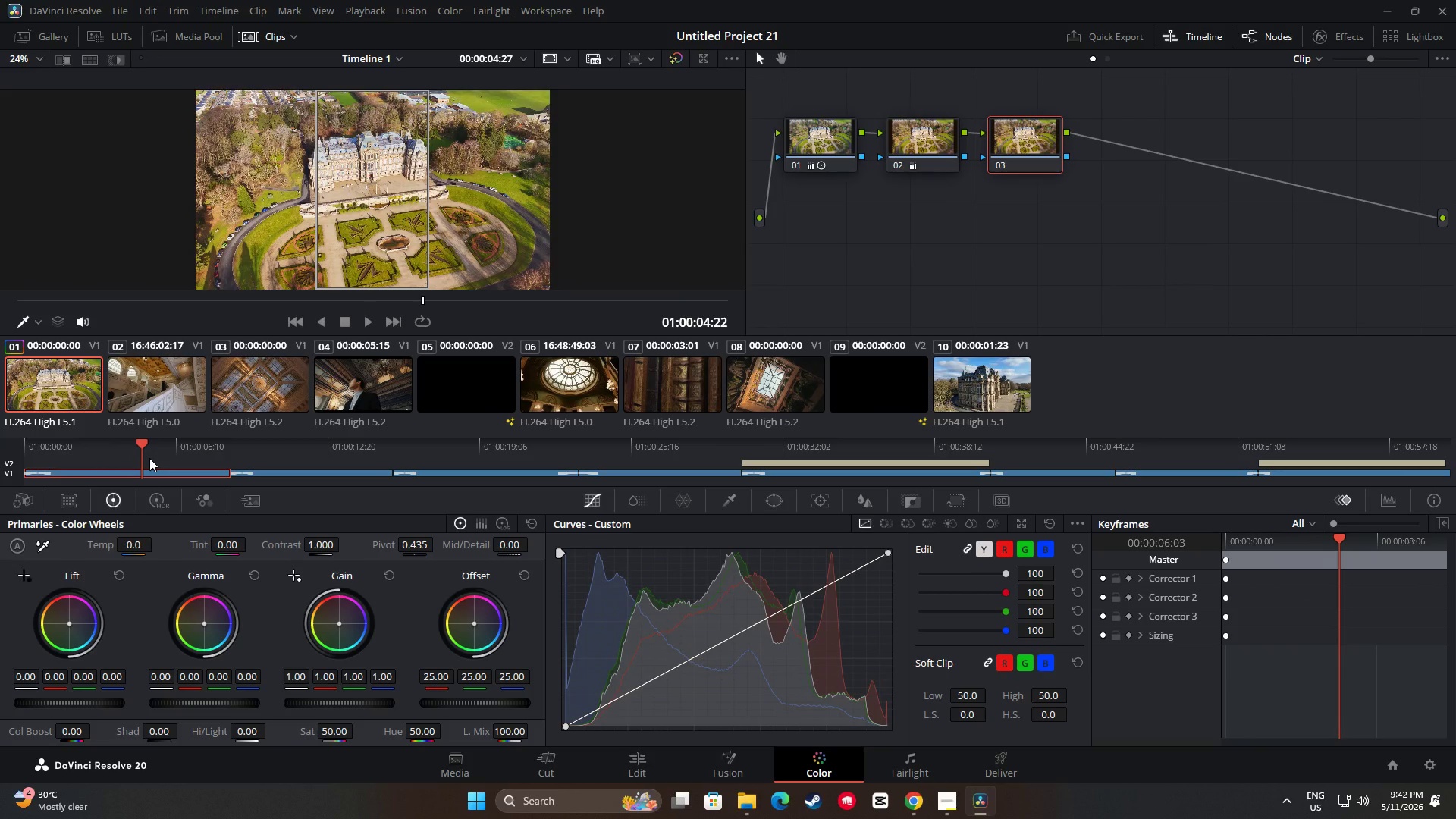 
key(Space)
 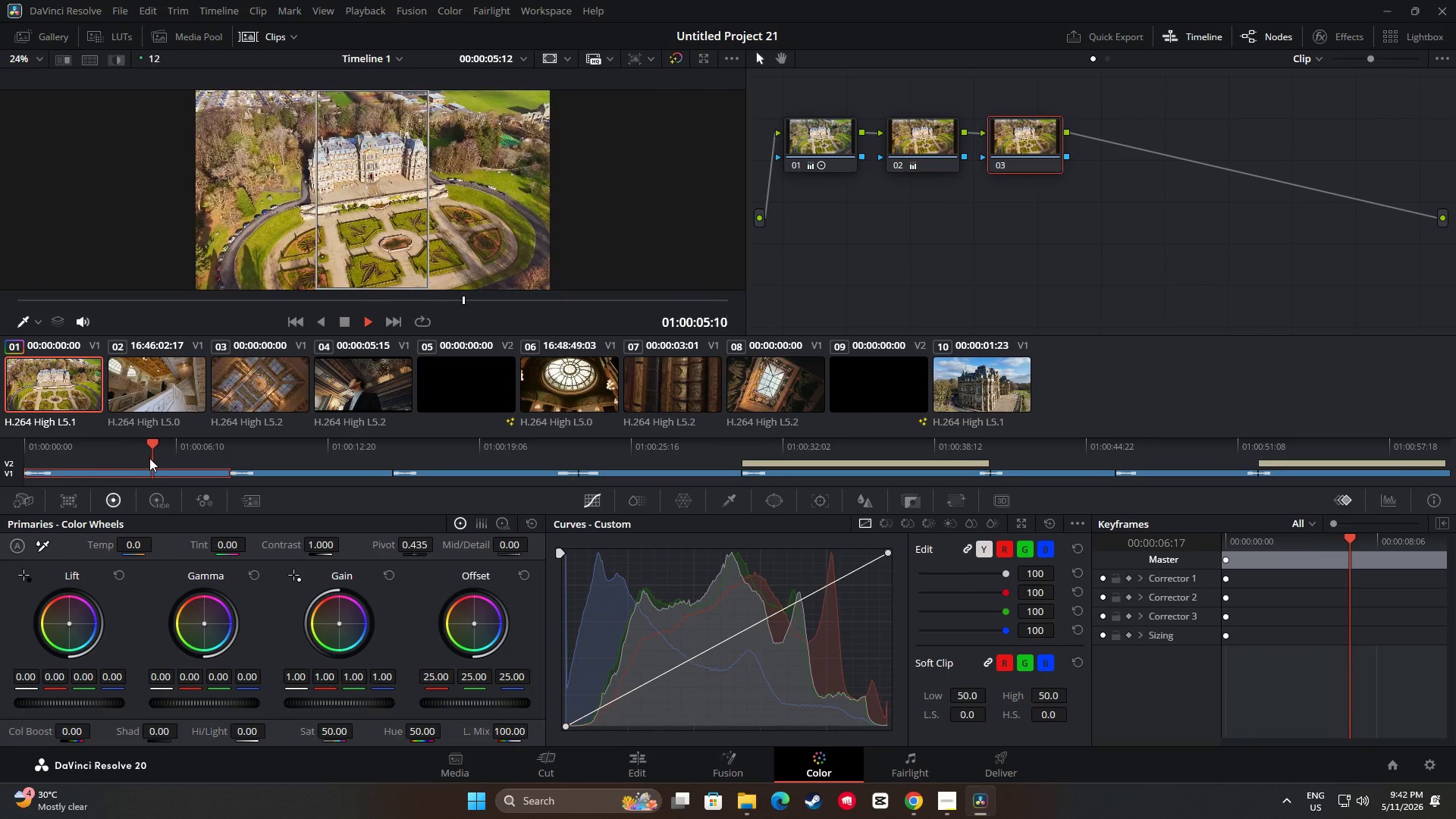 
key(Space)
 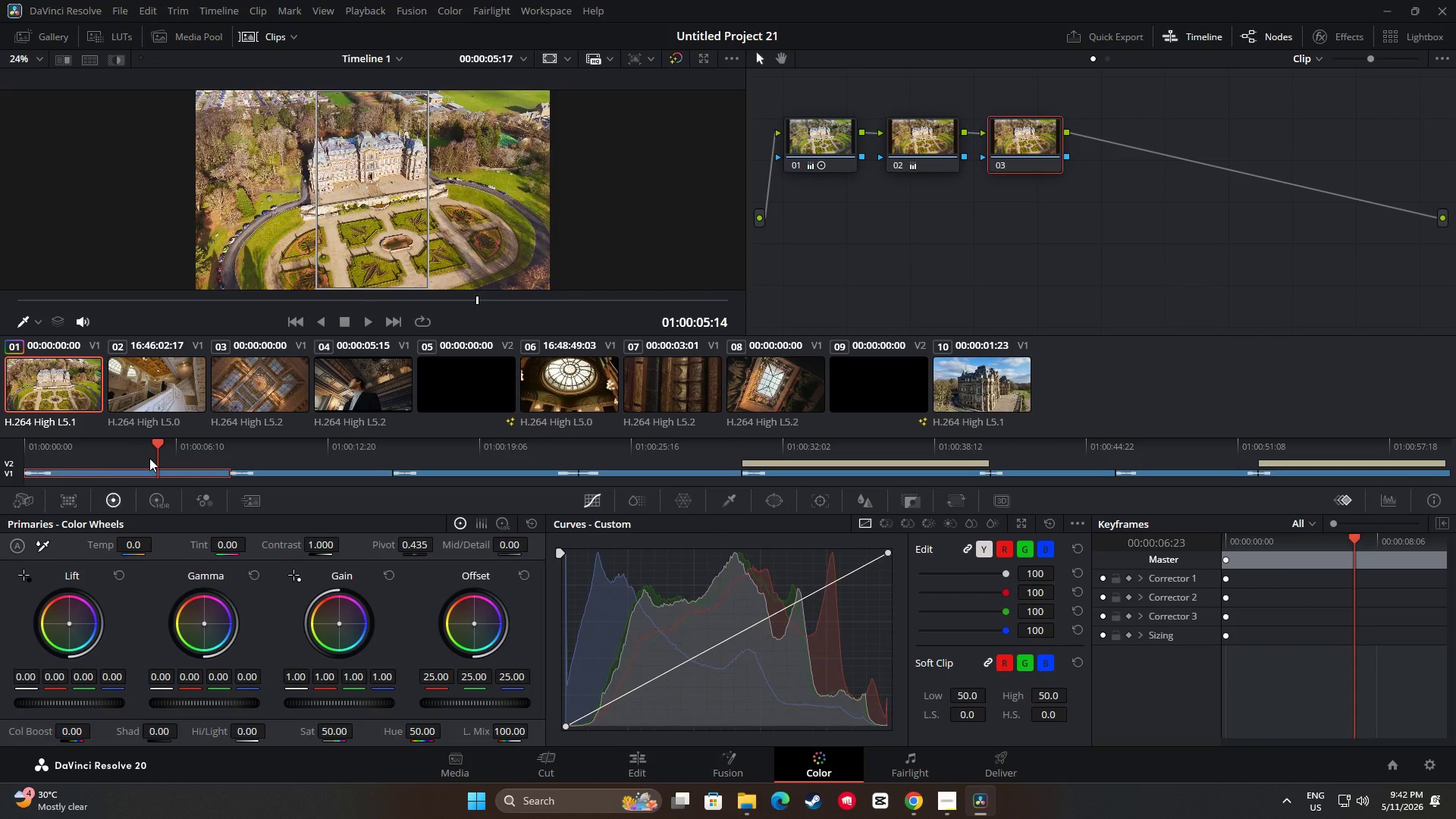 
key(Space)
 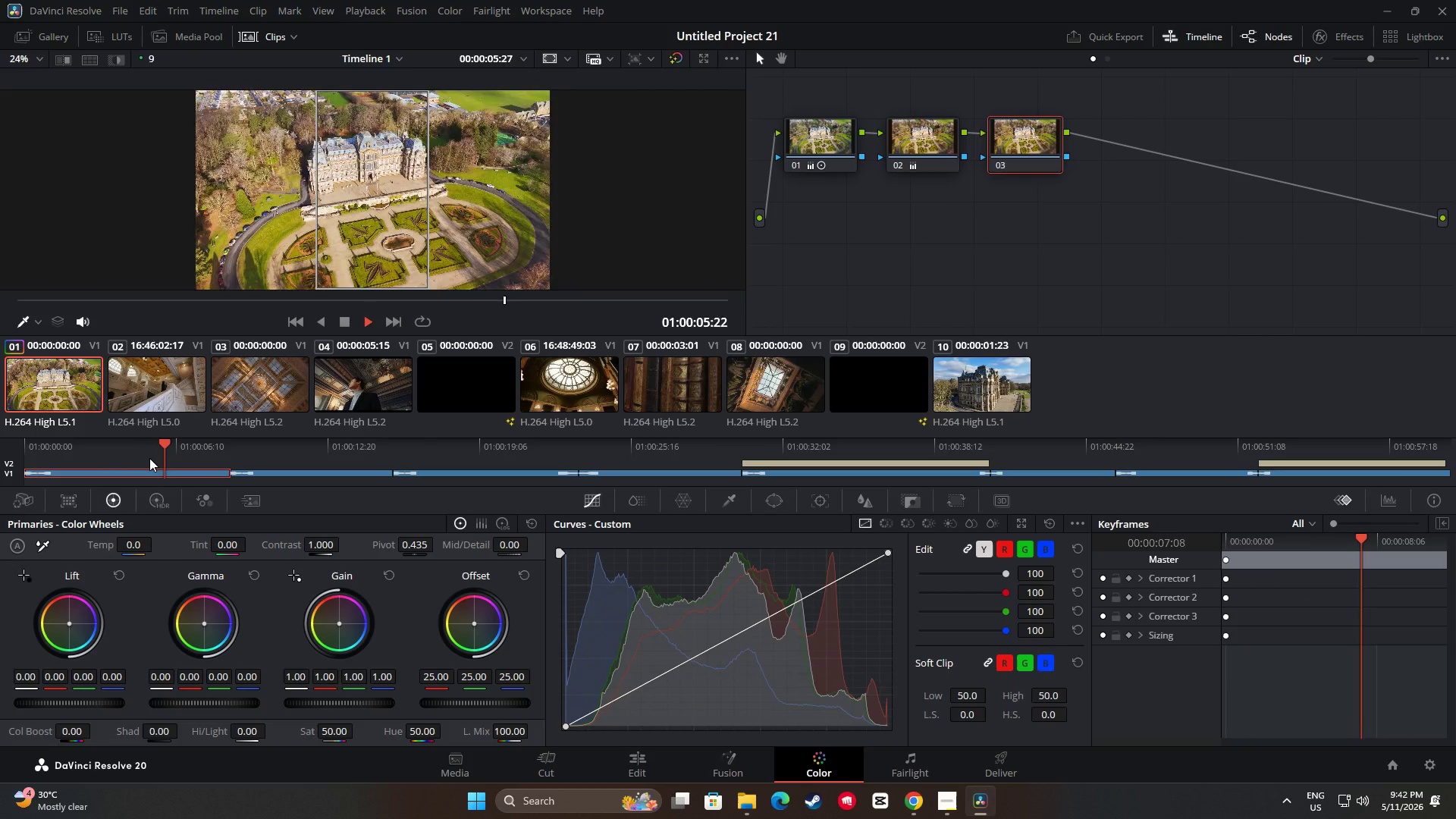 
key(Space)
 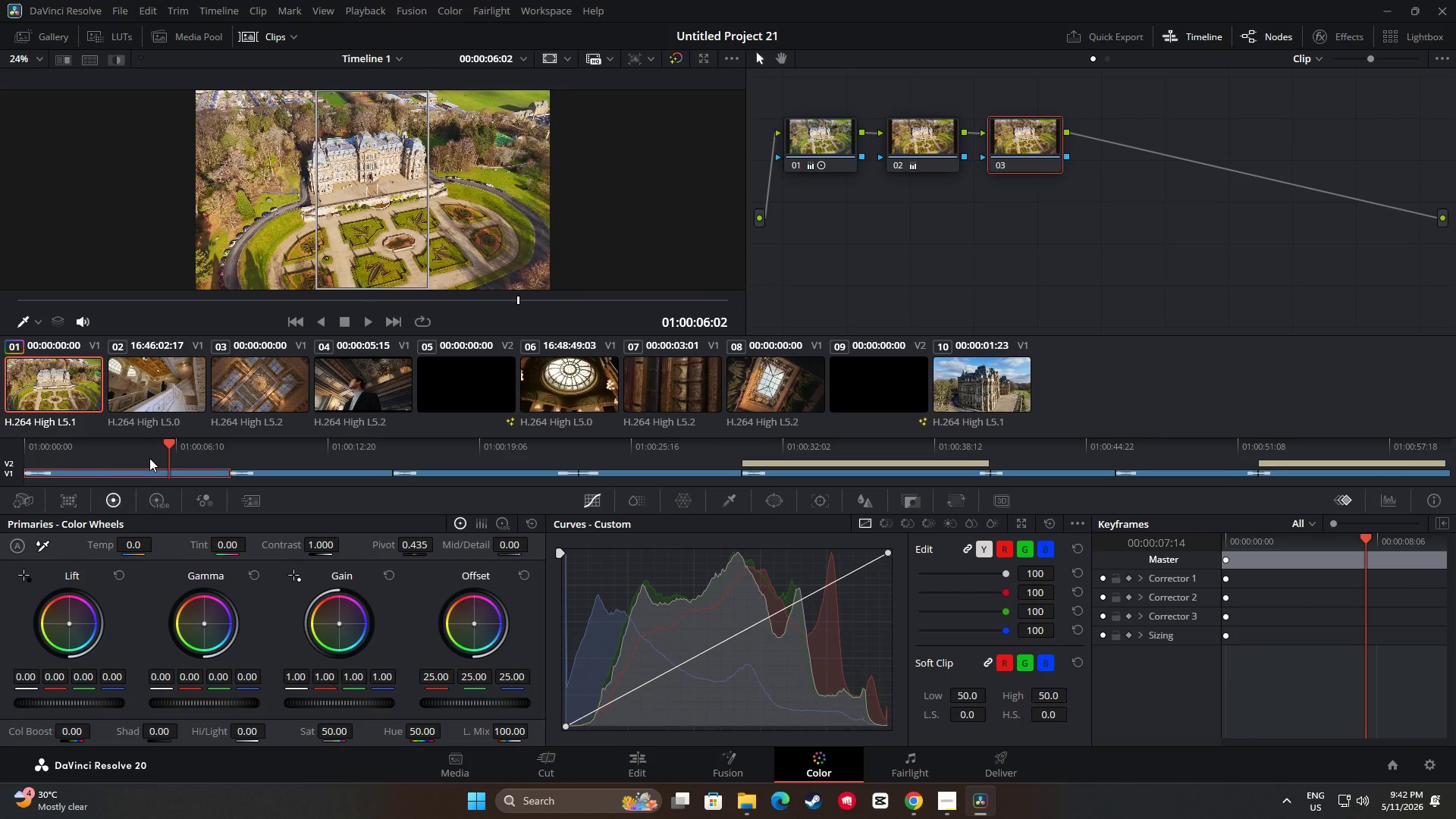 
key(Space)
 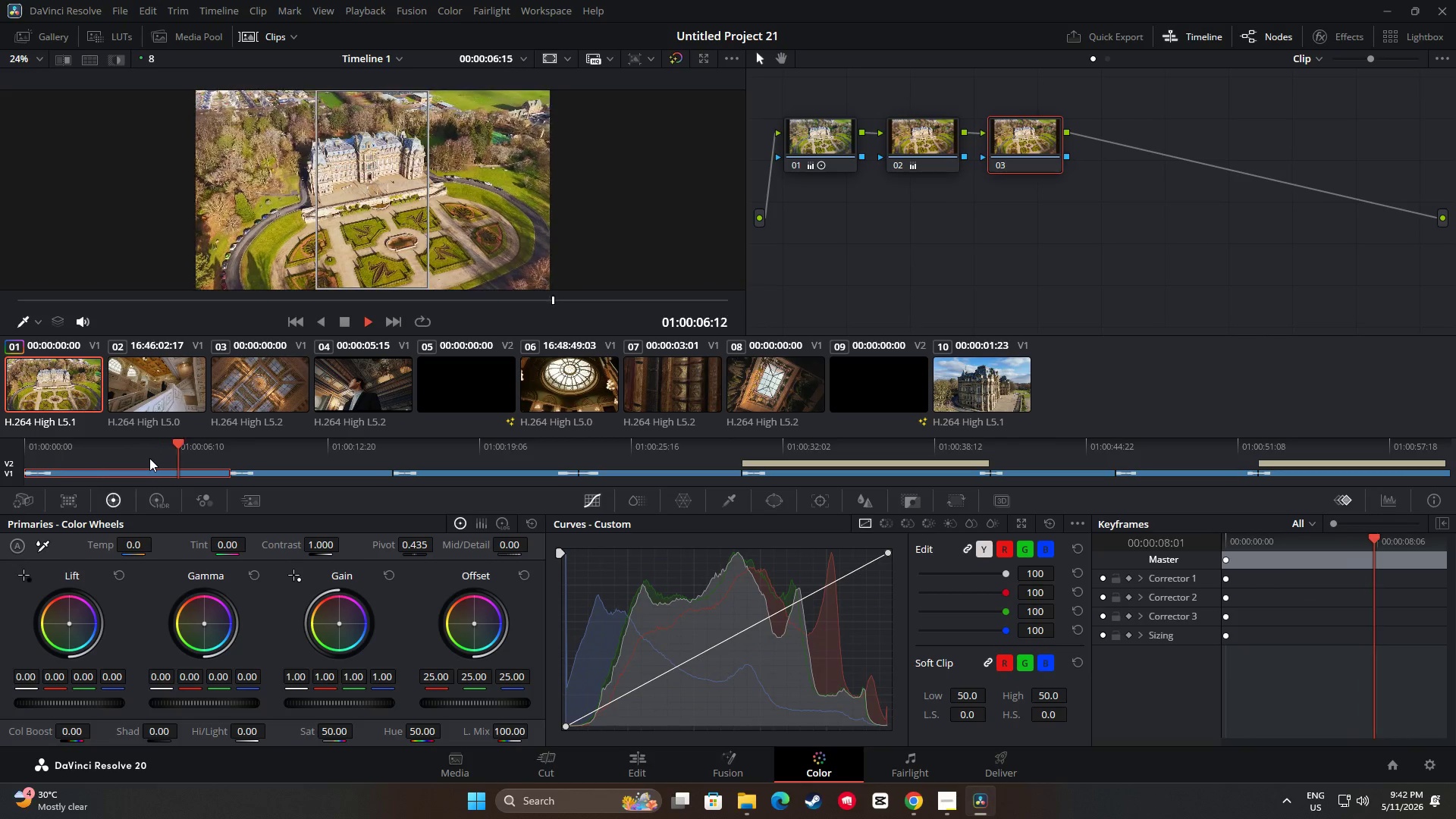 
key(Space)
 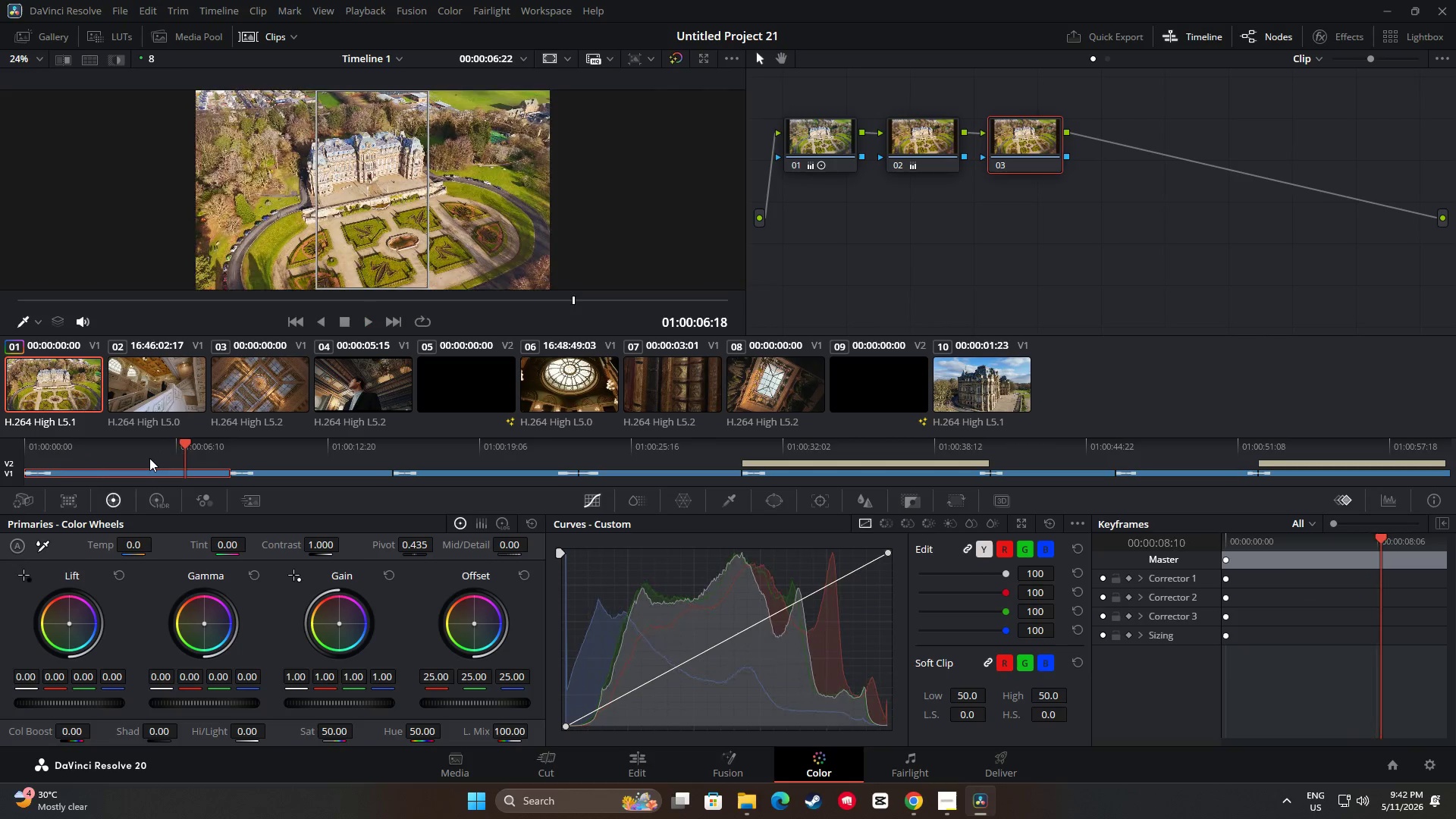 
key(Space)
 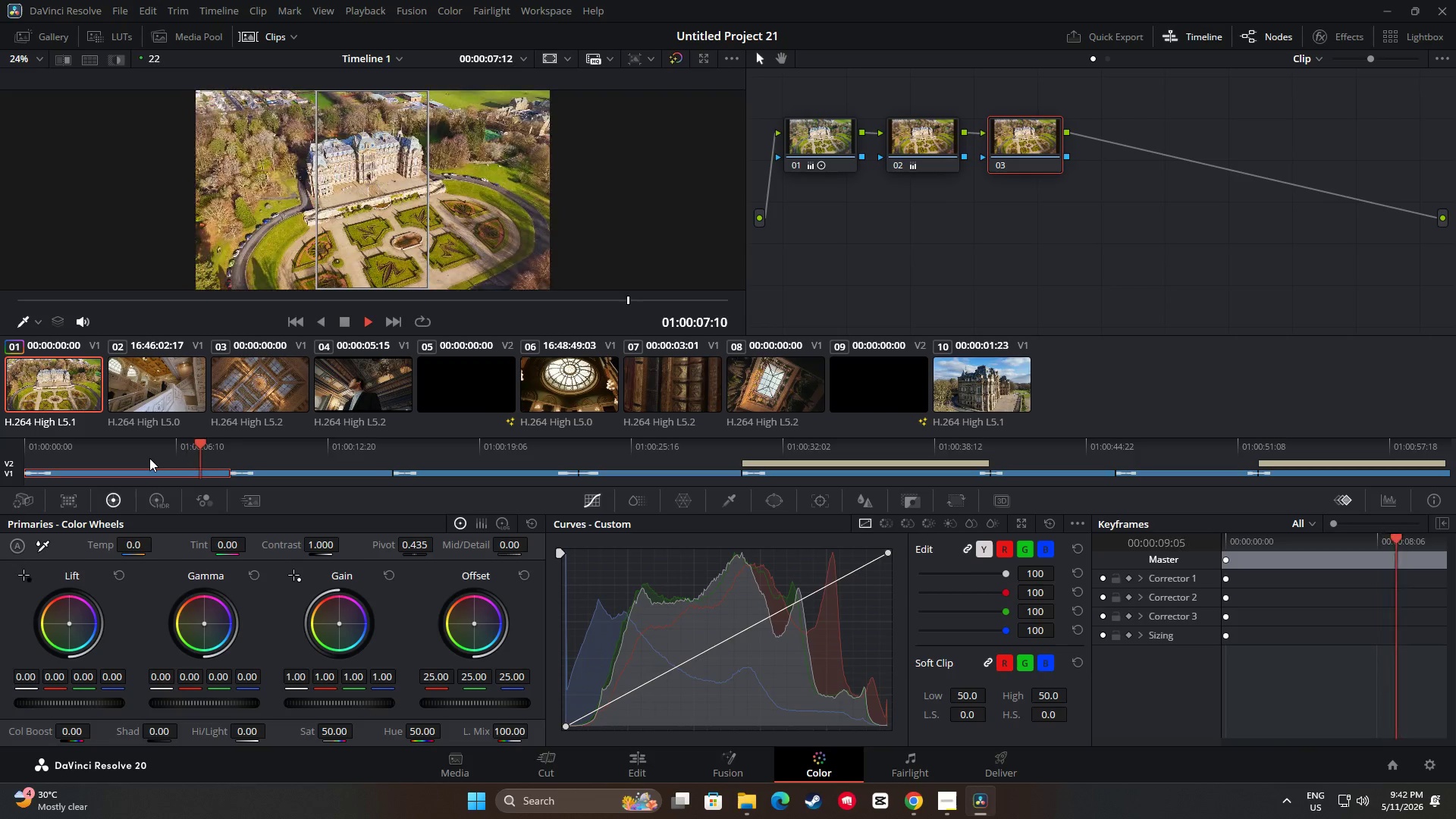 
key(Space)
 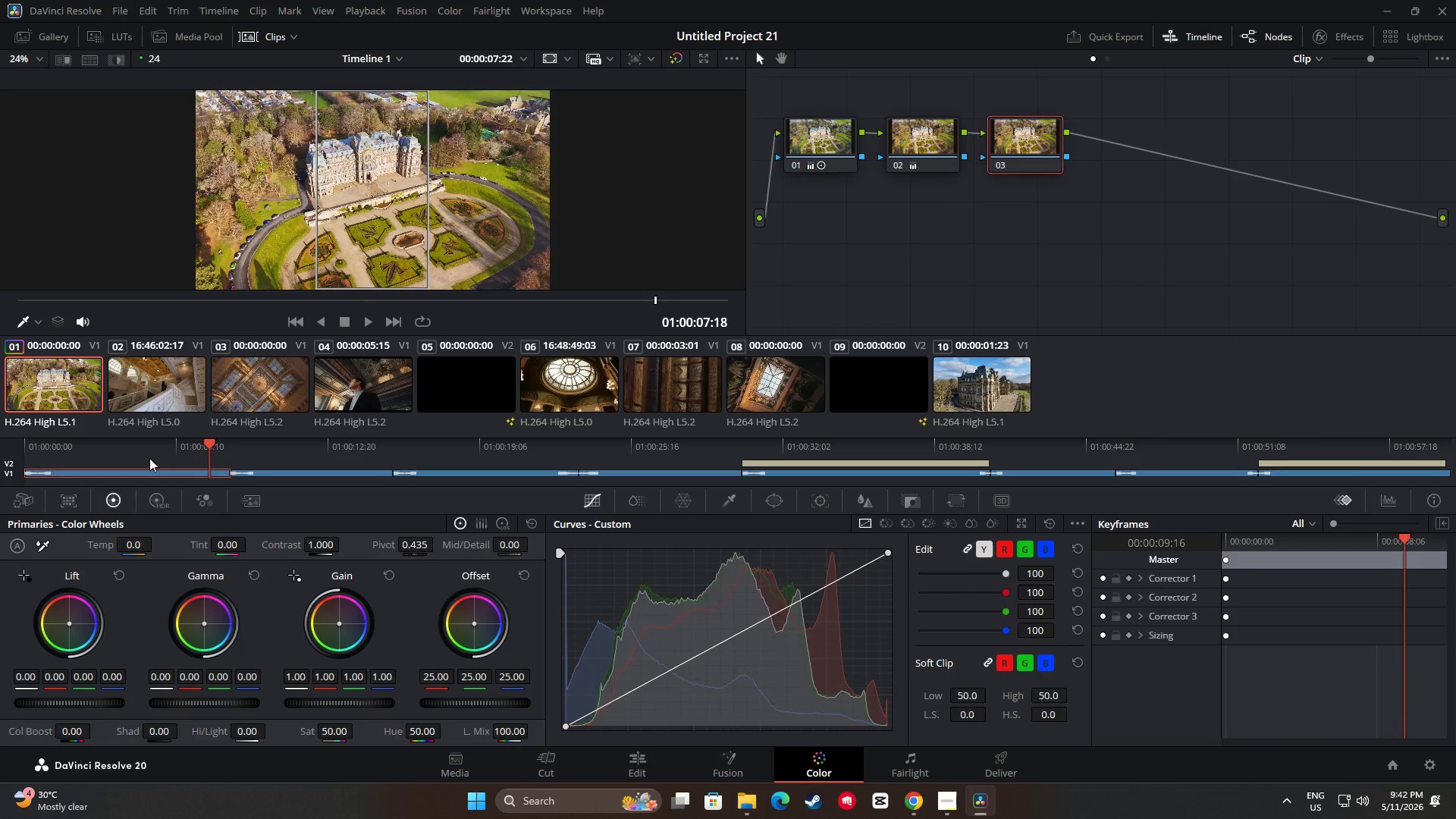 
key(Space)
 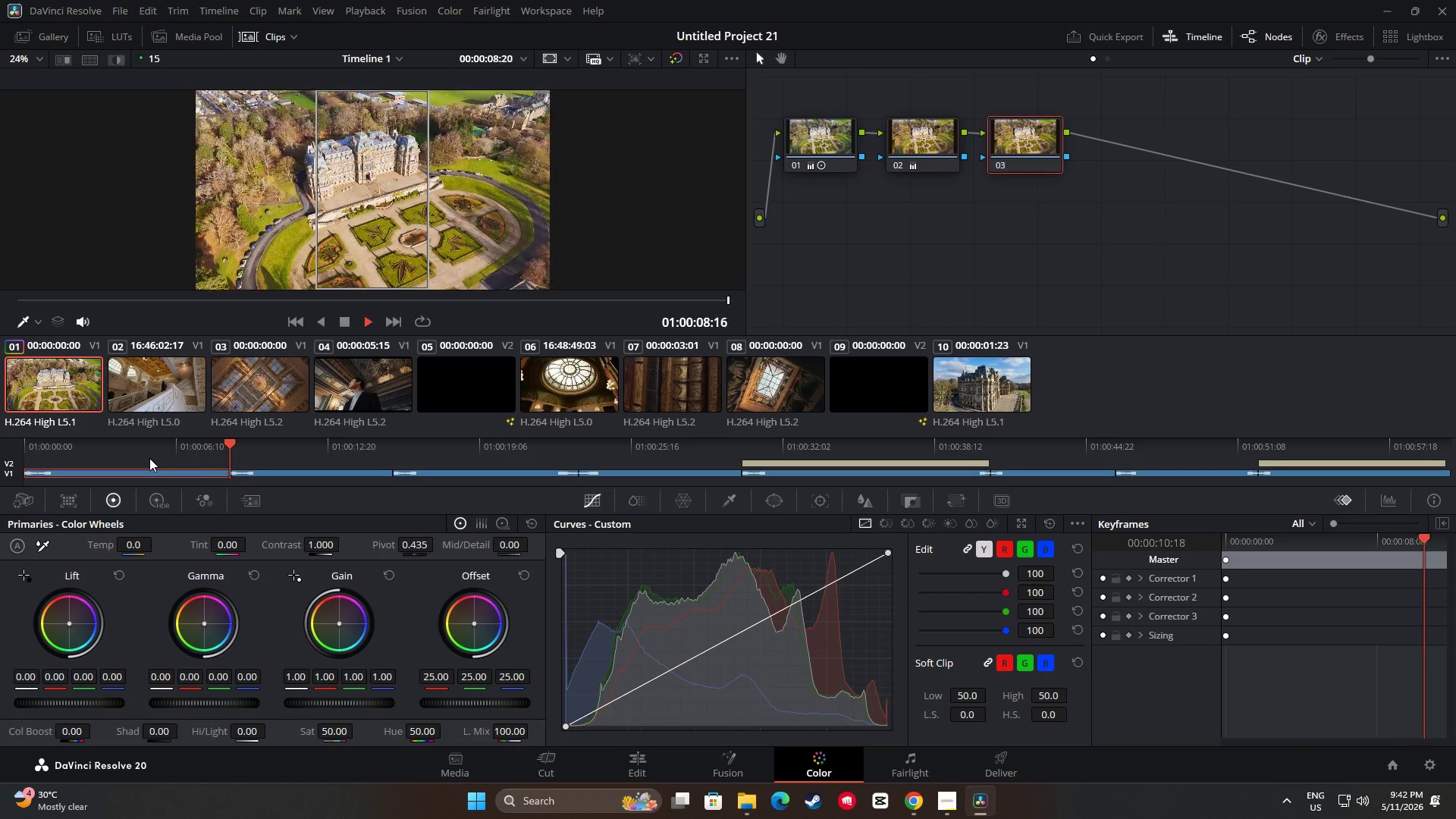 
key(Space)
 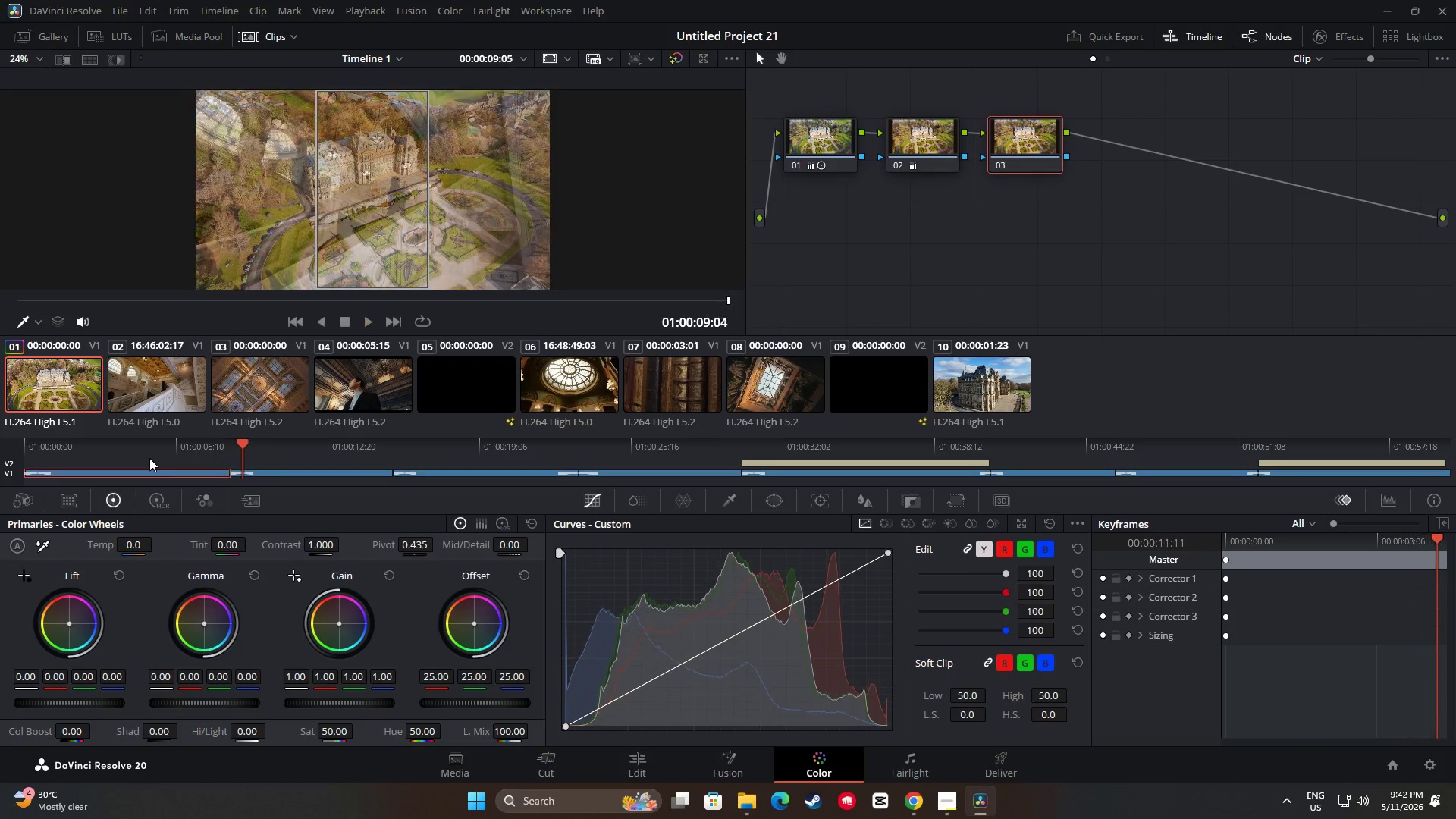 
key(Space)
 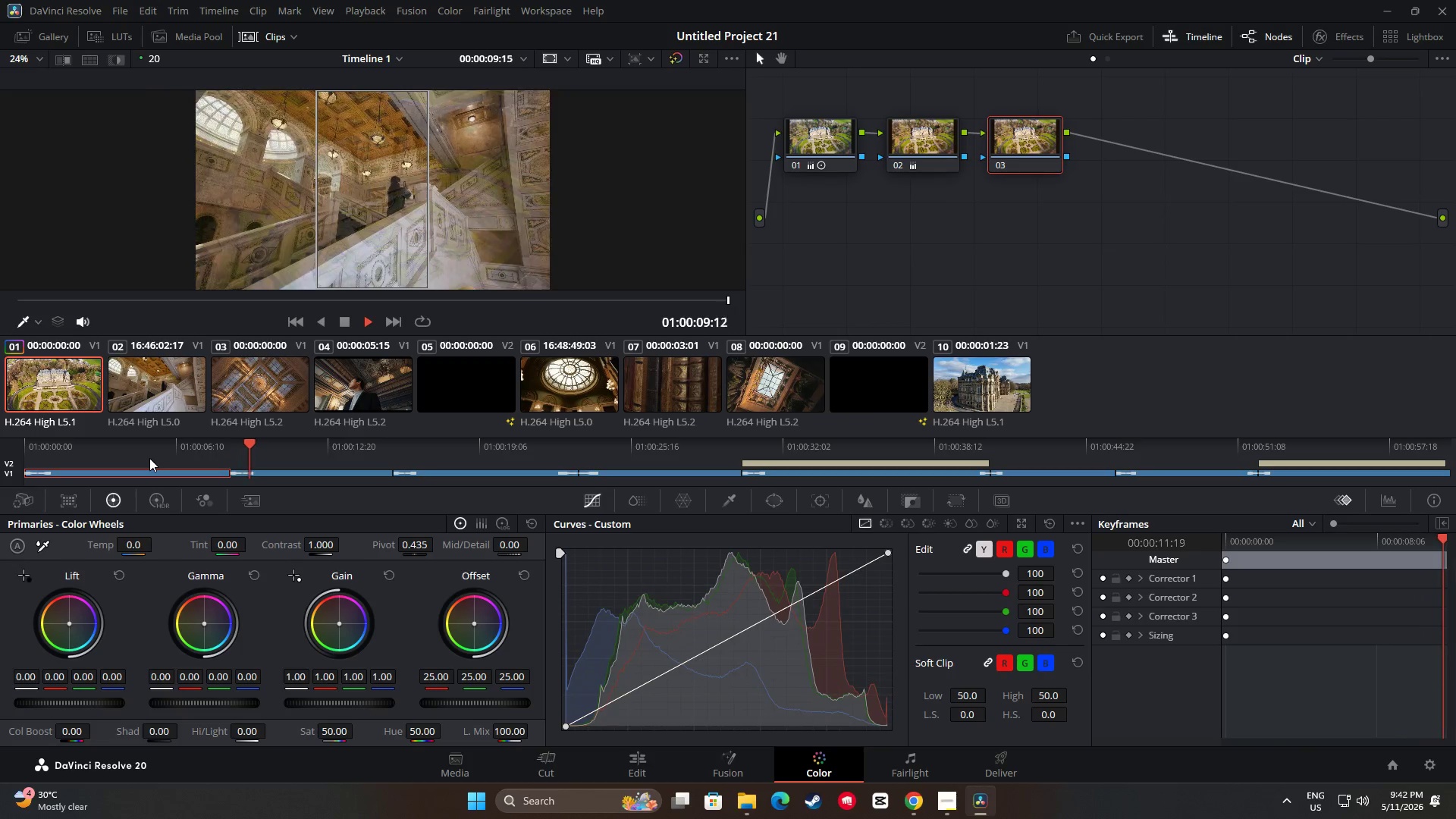 
key(Space)
 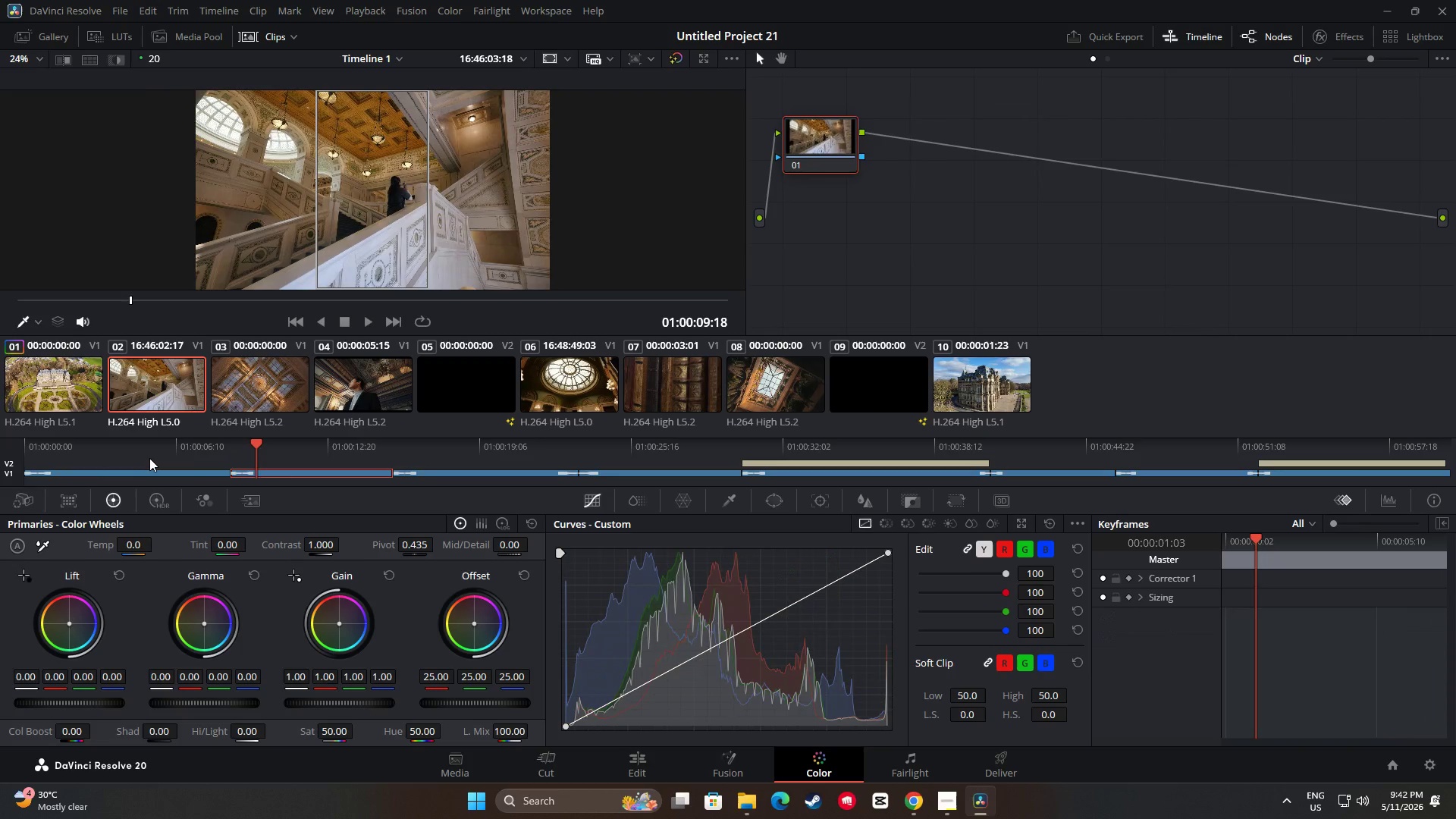 
key(Space)
 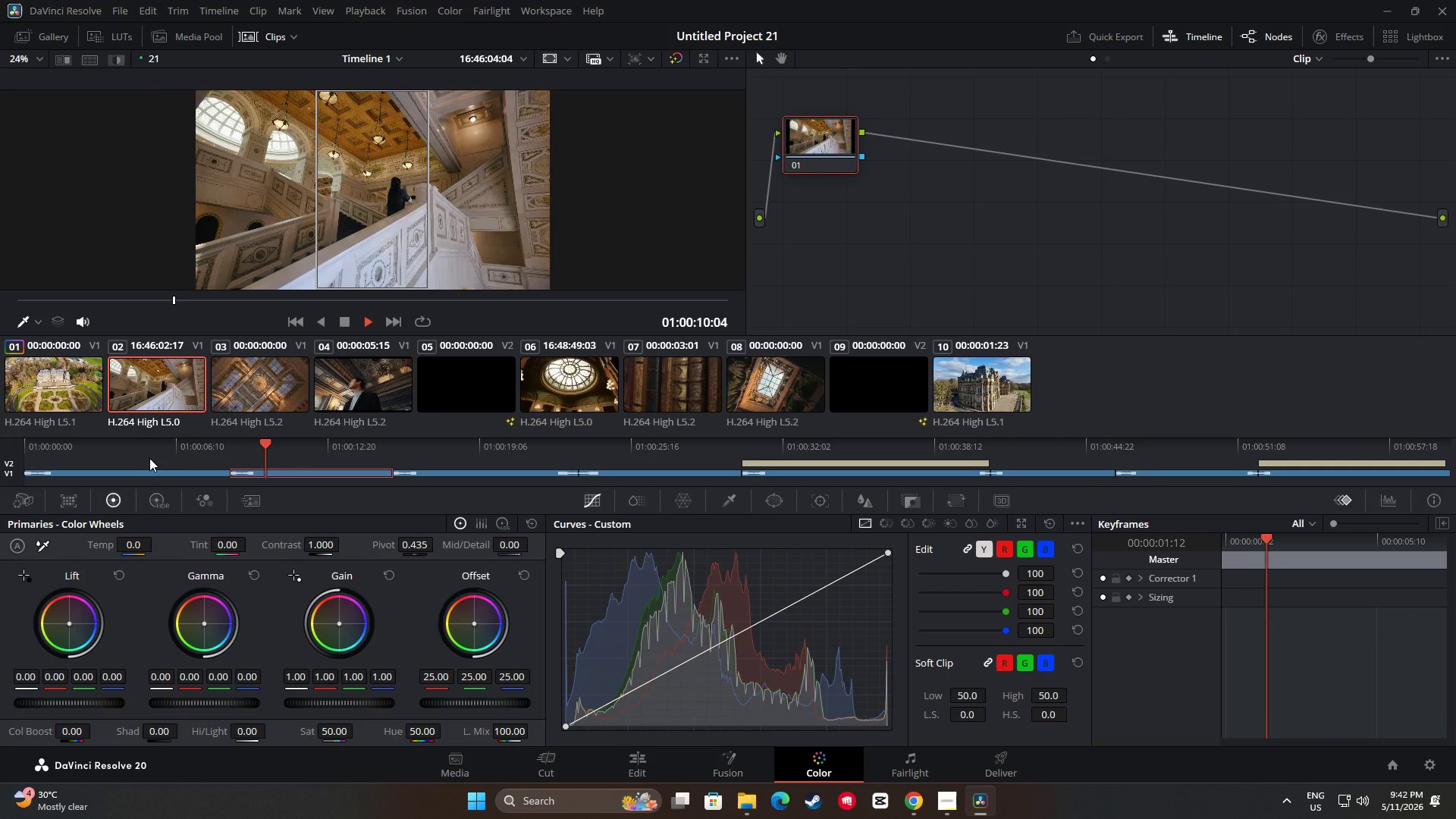 
key(Space)
 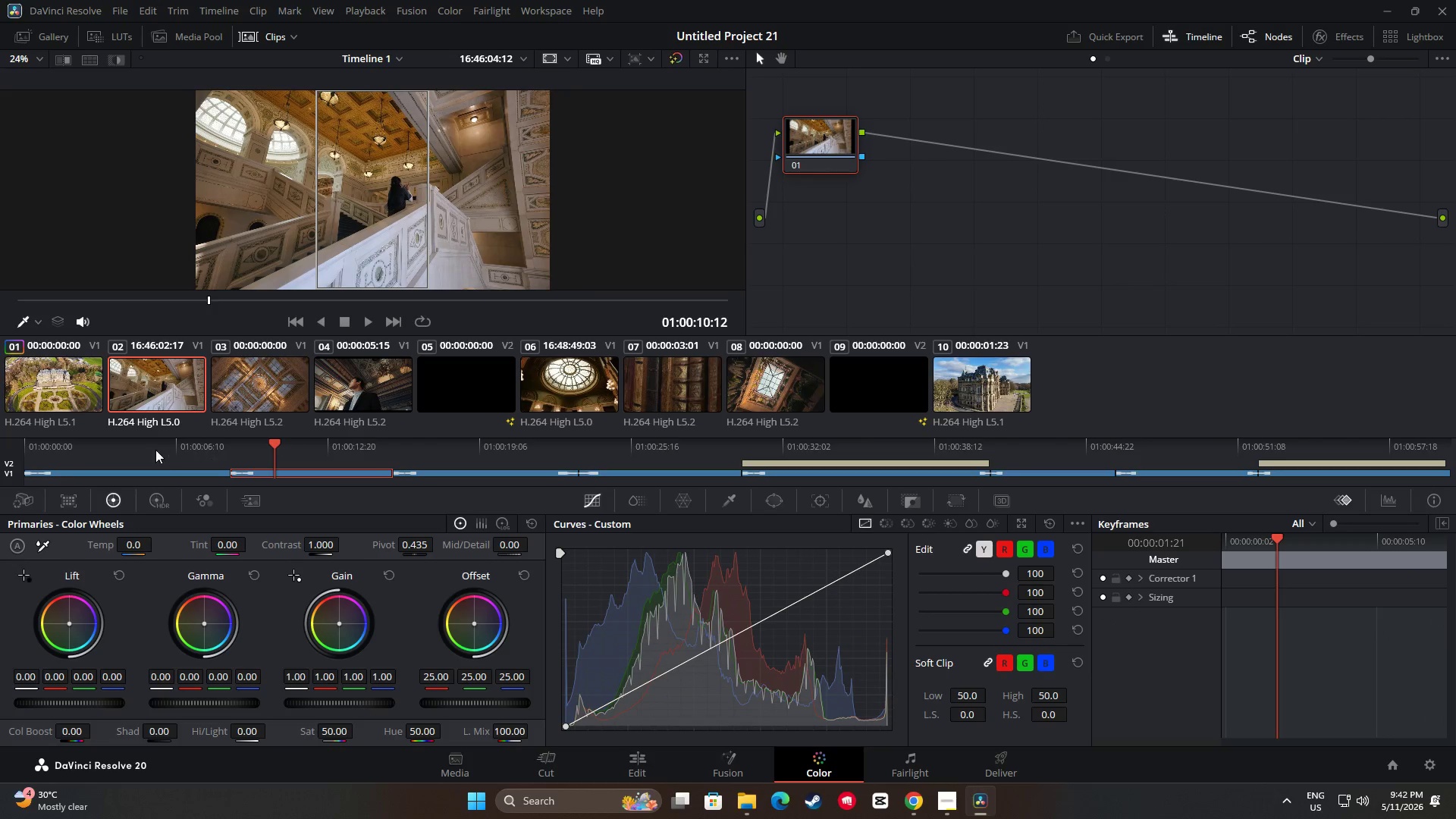 
left_click_drag(start_coordinate=[277, 445], to_coordinate=[24, 458])
 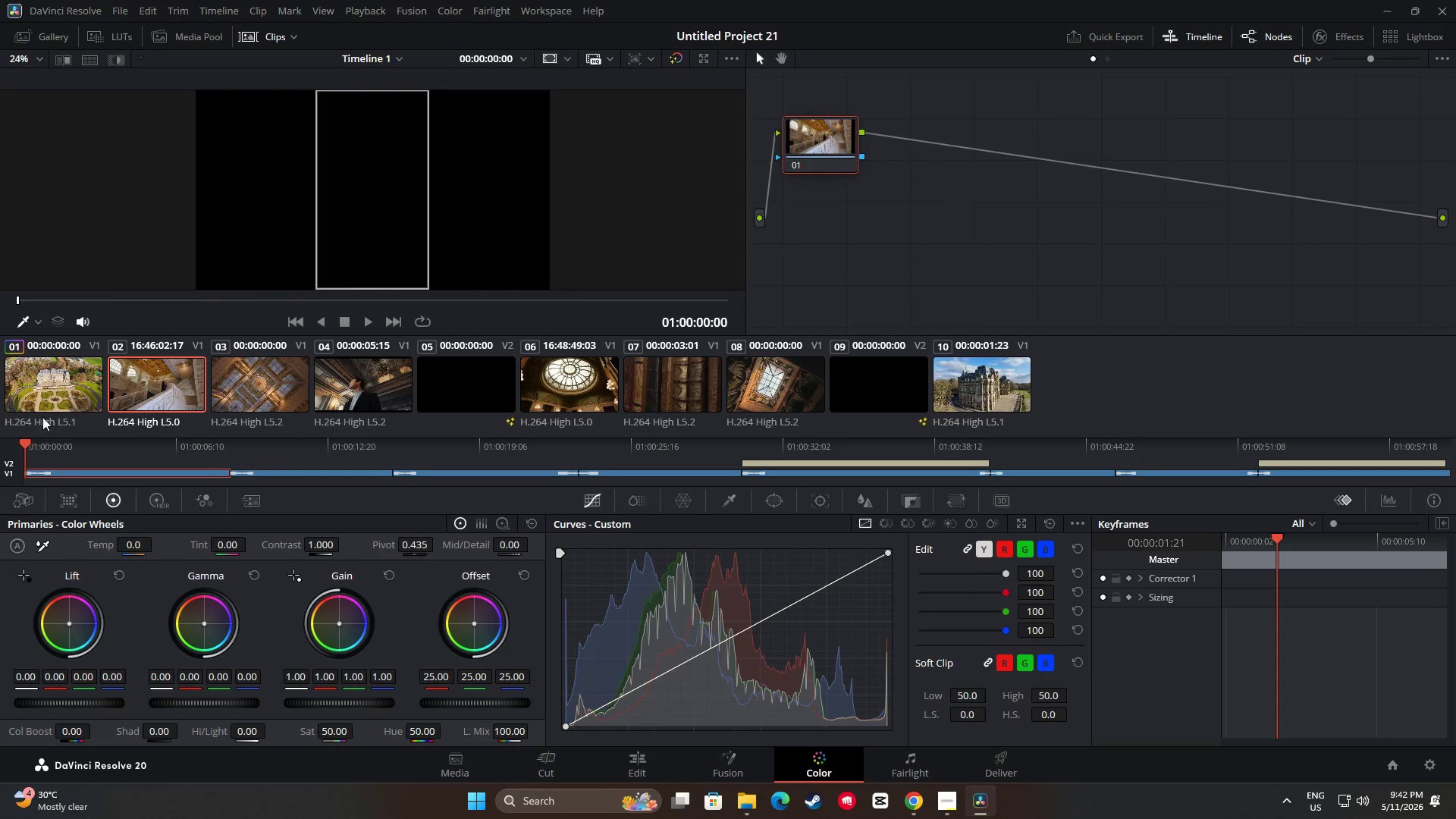 
left_click([54, 407])
 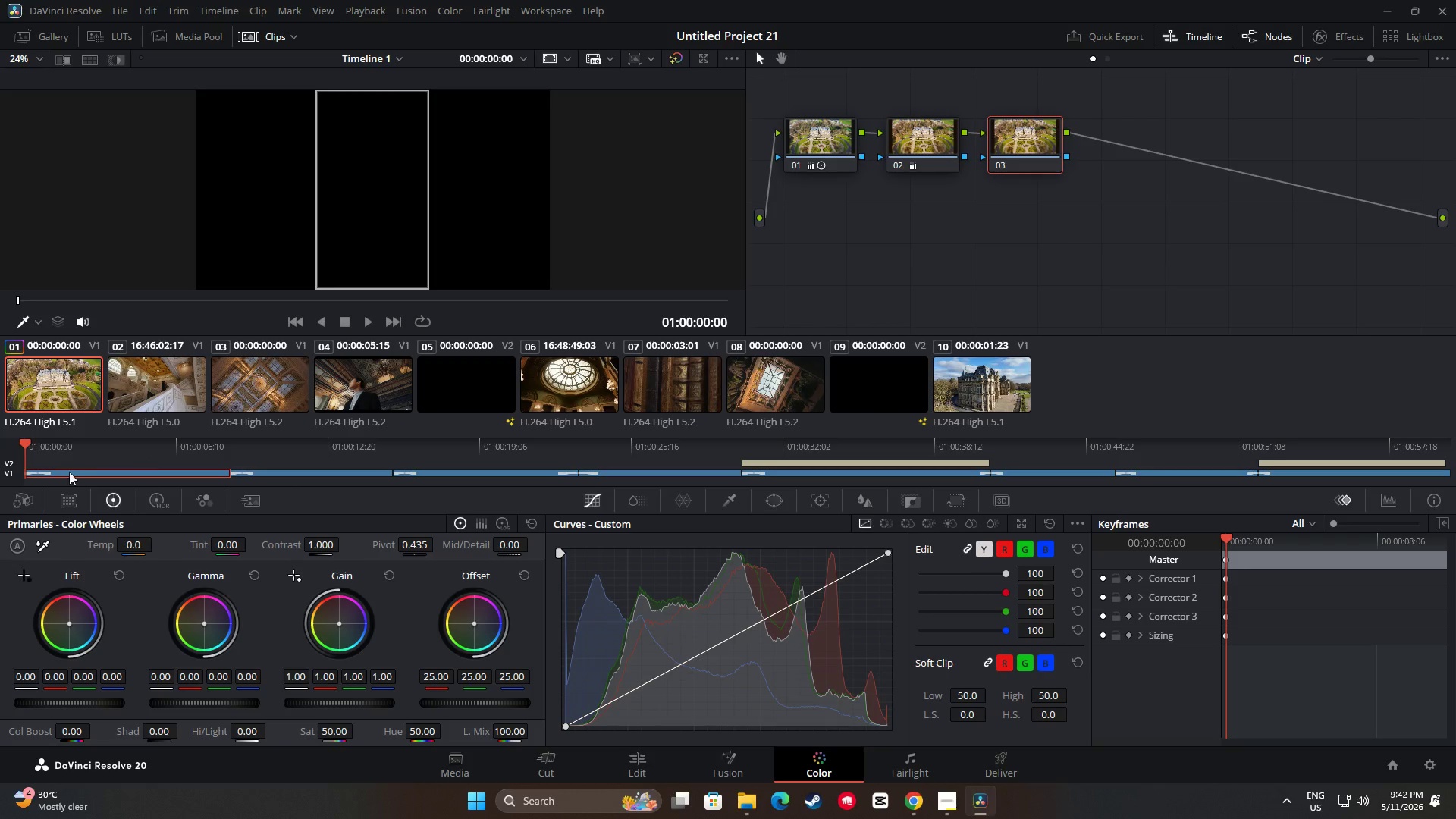 
left_click_drag(start_coordinate=[25, 444], to_coordinate=[56, 444])
 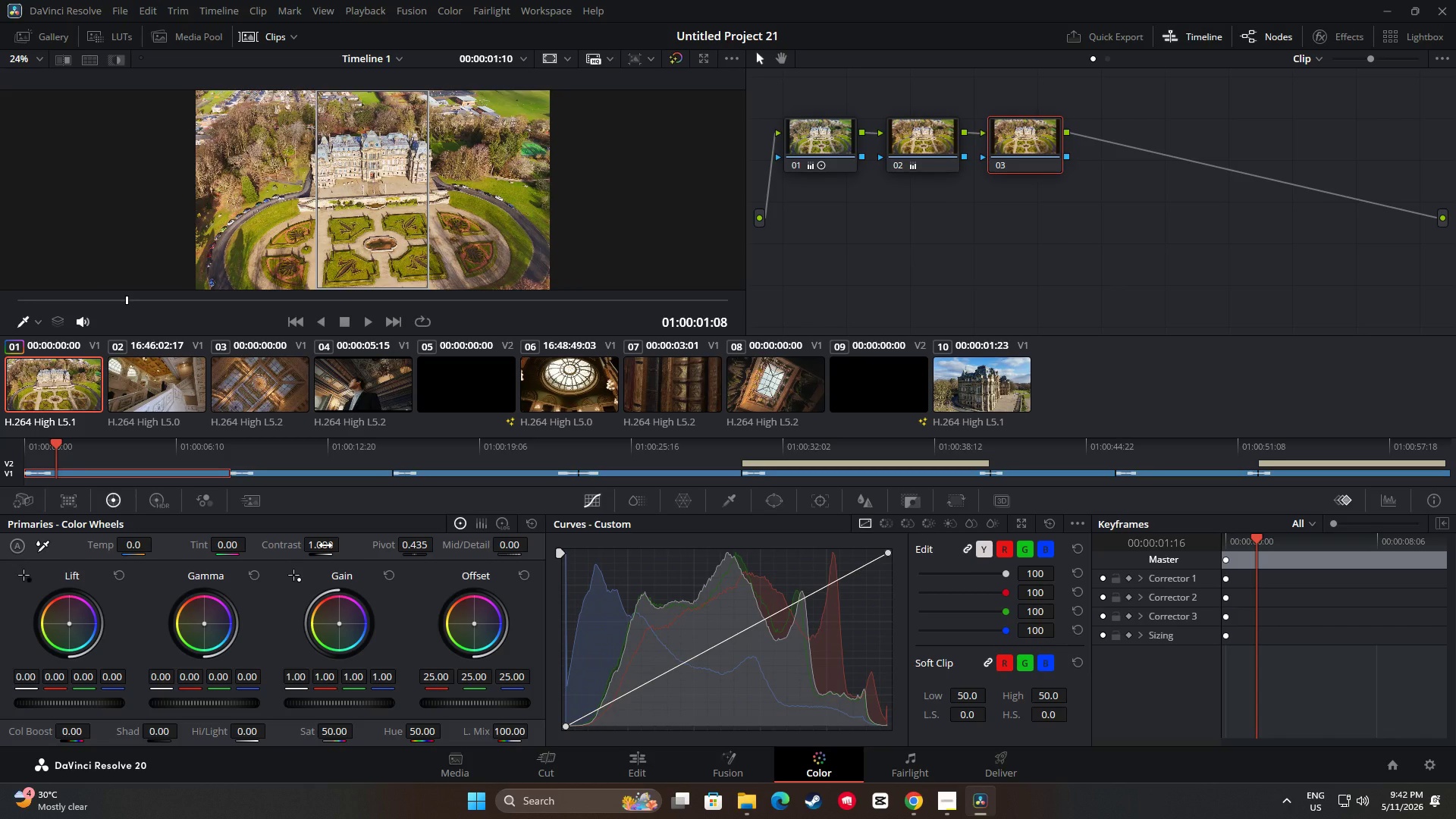 
left_click([325, 545])
 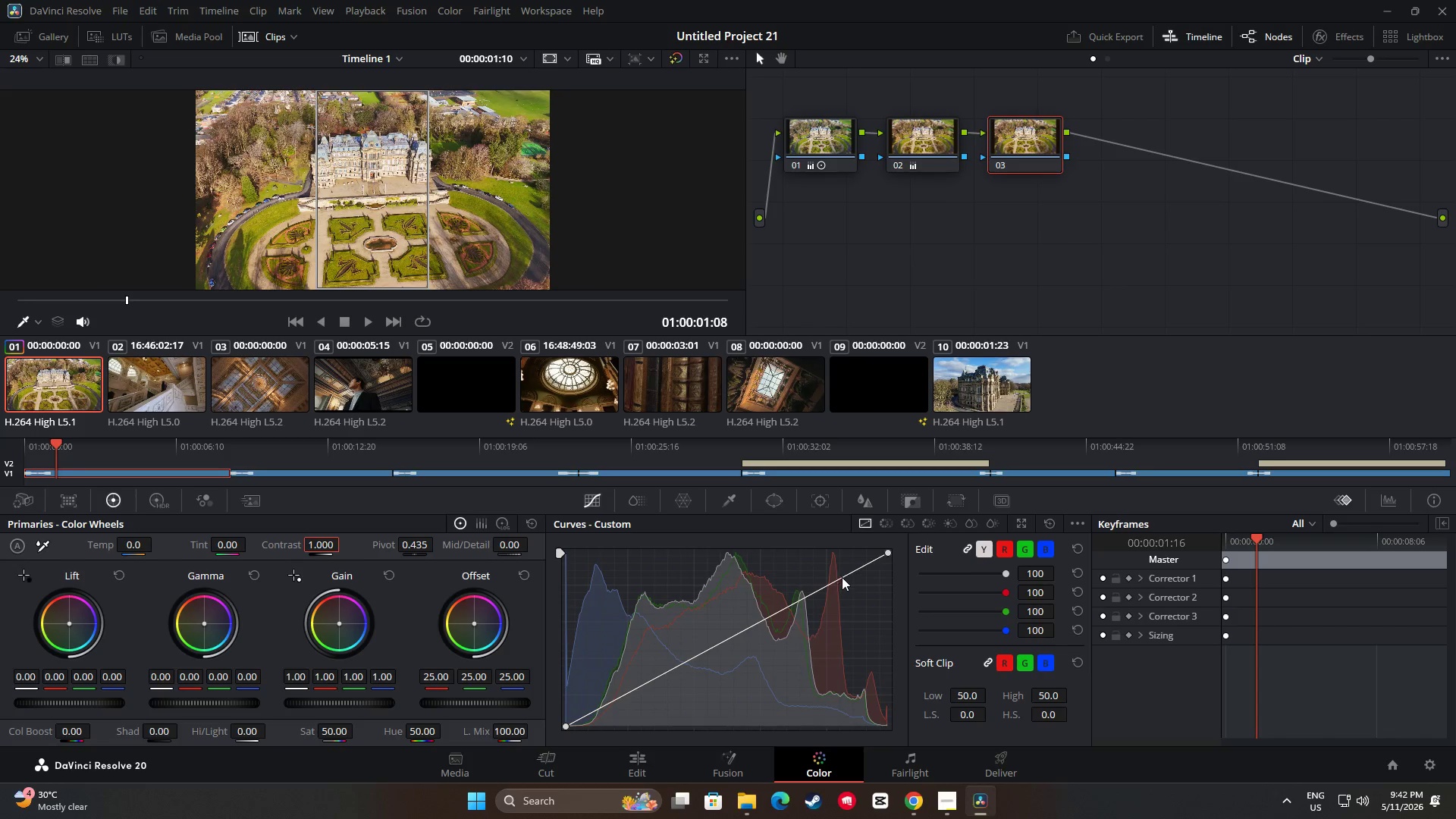 
left_click_drag(start_coordinate=[763, 620], to_coordinate=[722, 643])
 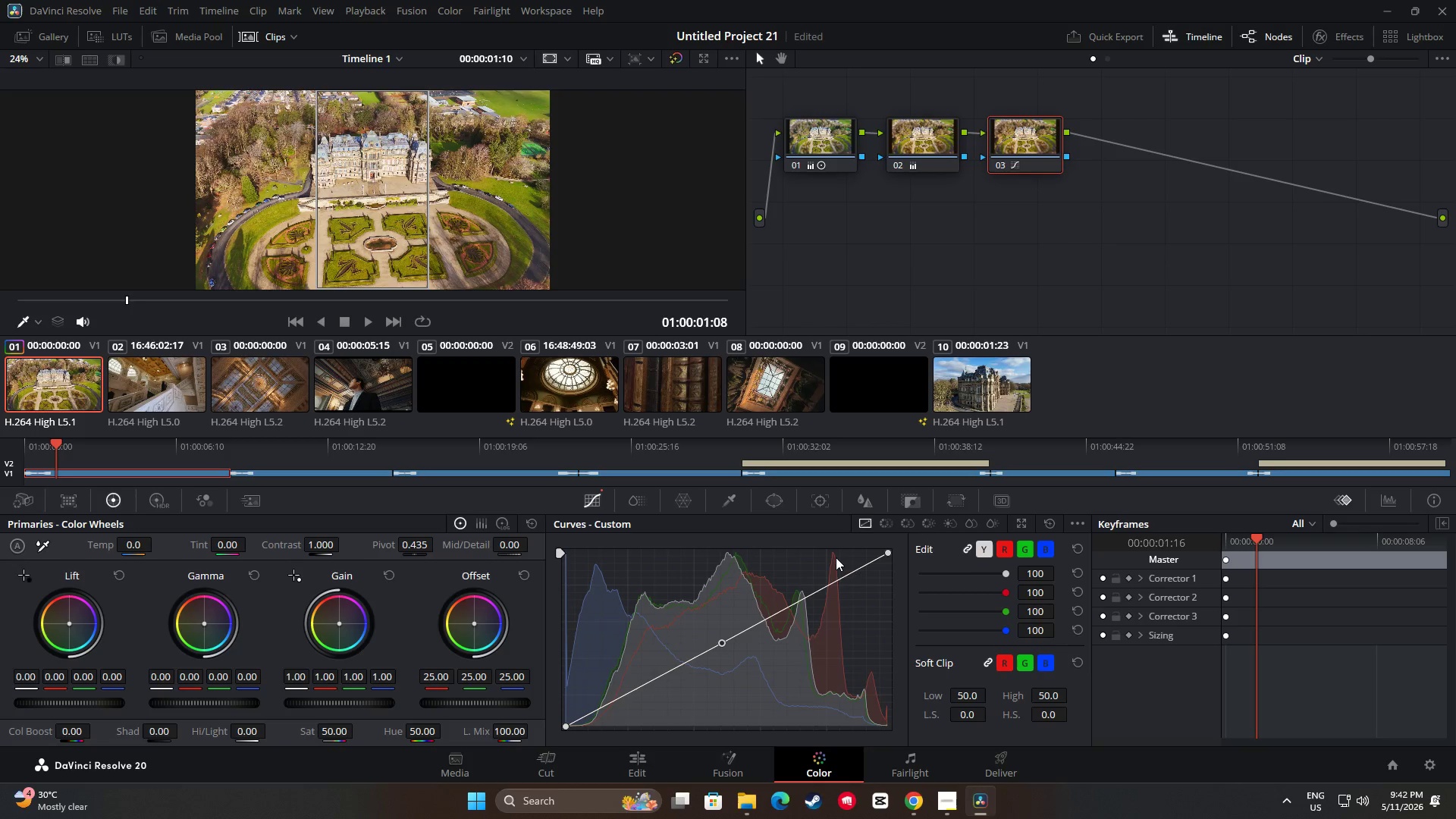 
key(Control+Z)
 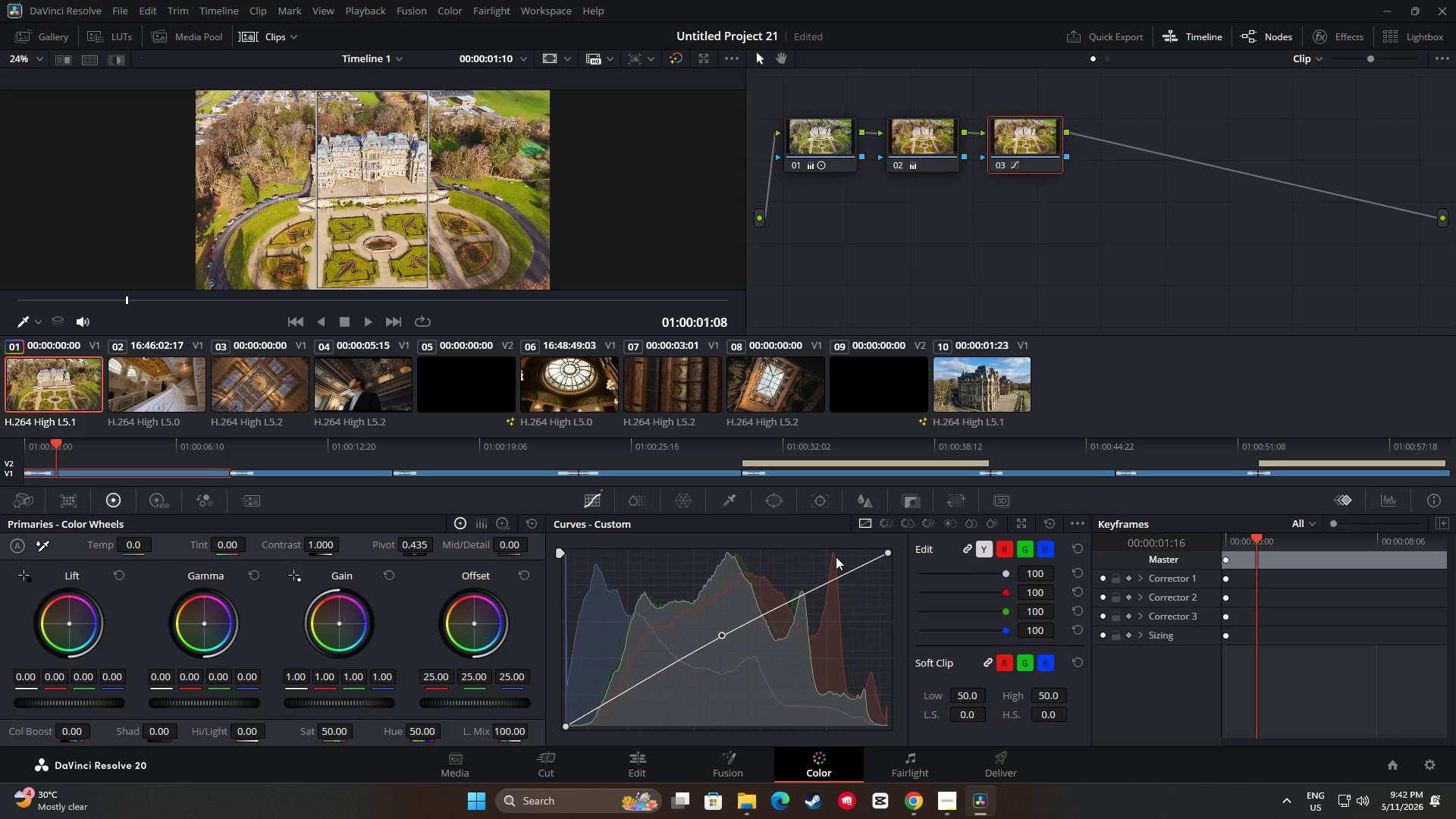 
key(Control+Z)
 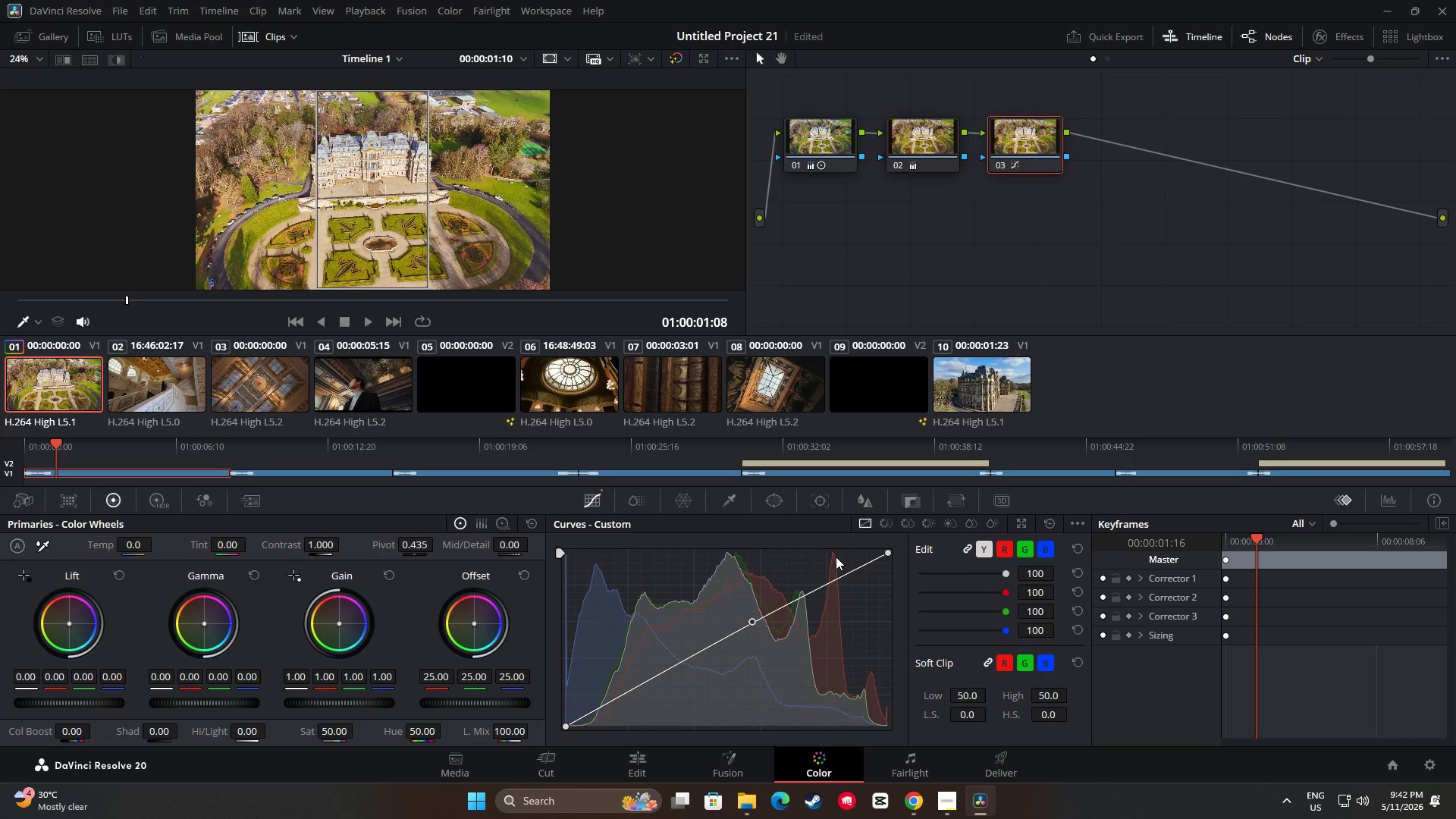 
key(Control+Z)
 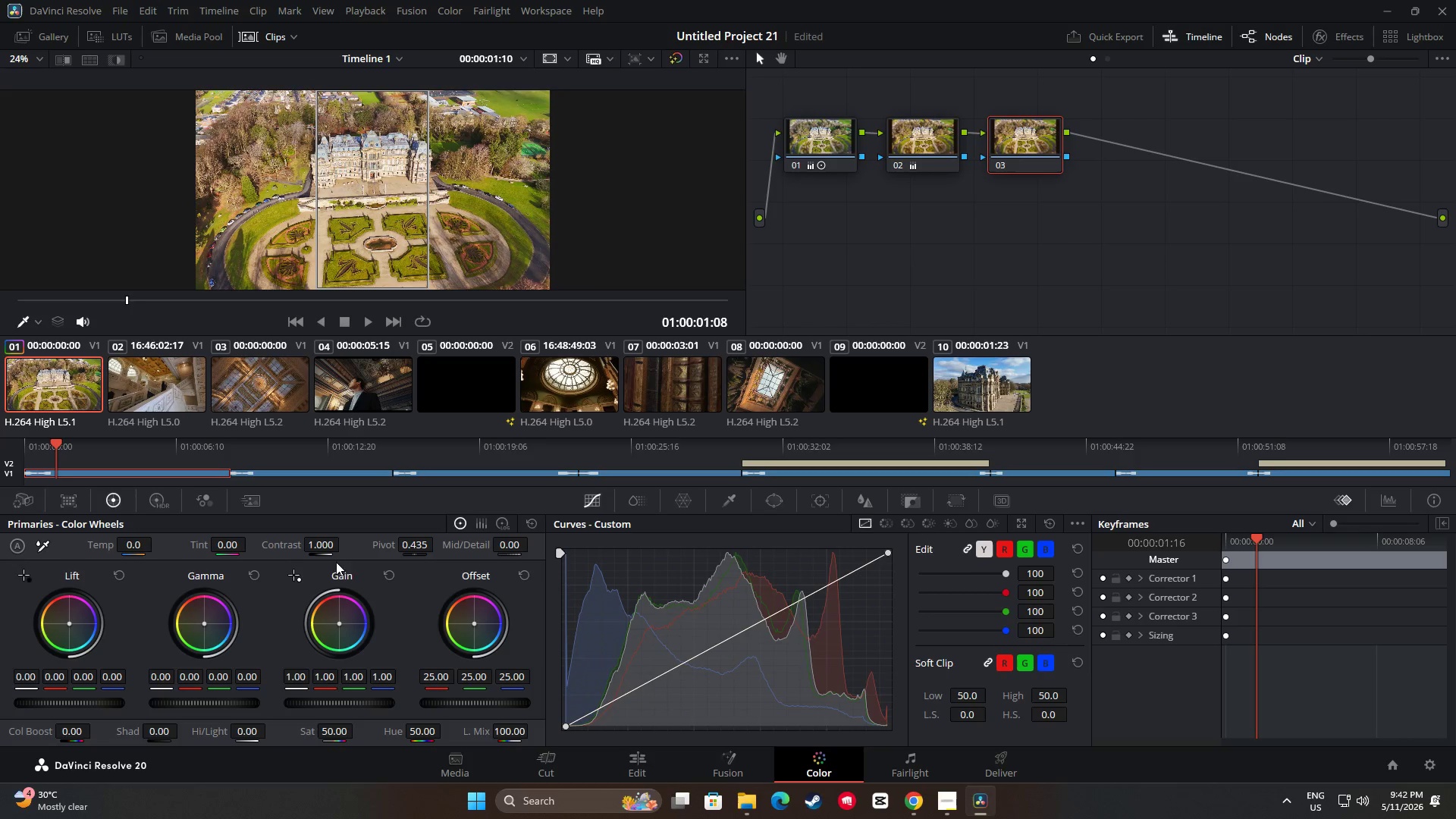 
left_click_drag(start_coordinate=[320, 544], to_coordinate=[393, 554])
 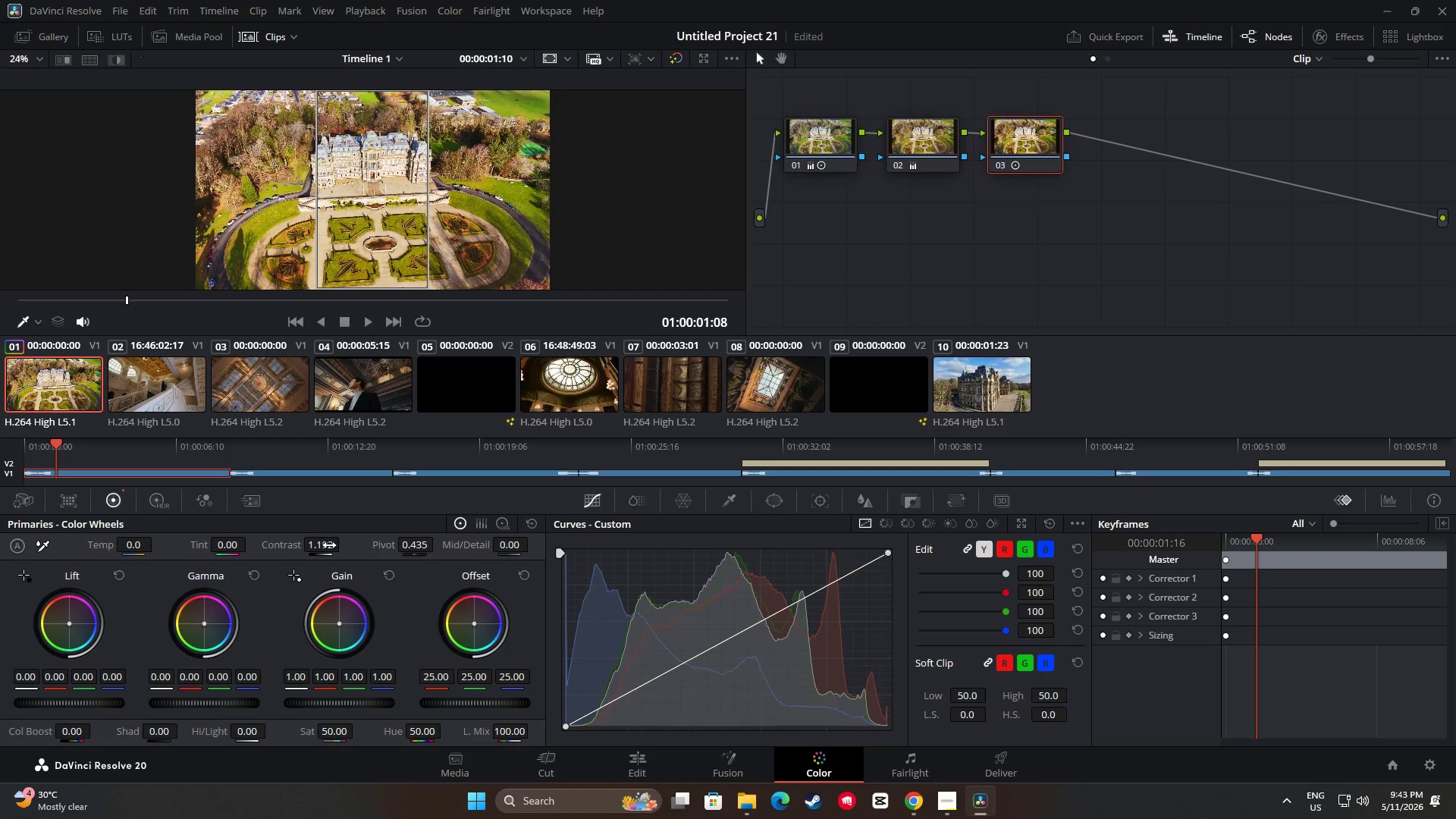 
left_click_drag(start_coordinate=[330, 547], to_coordinate=[325, 547])
 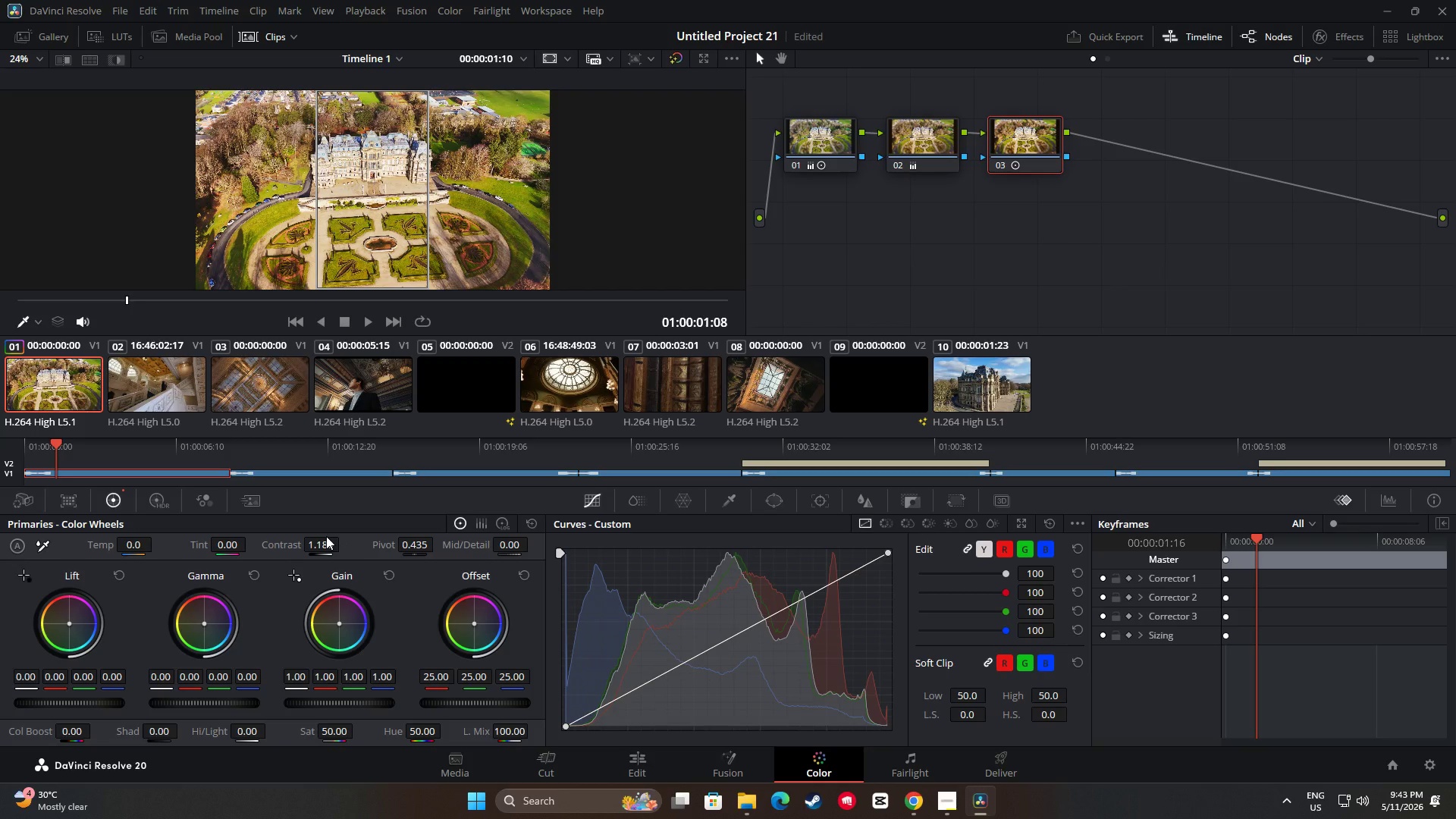 
wait(11.84)
 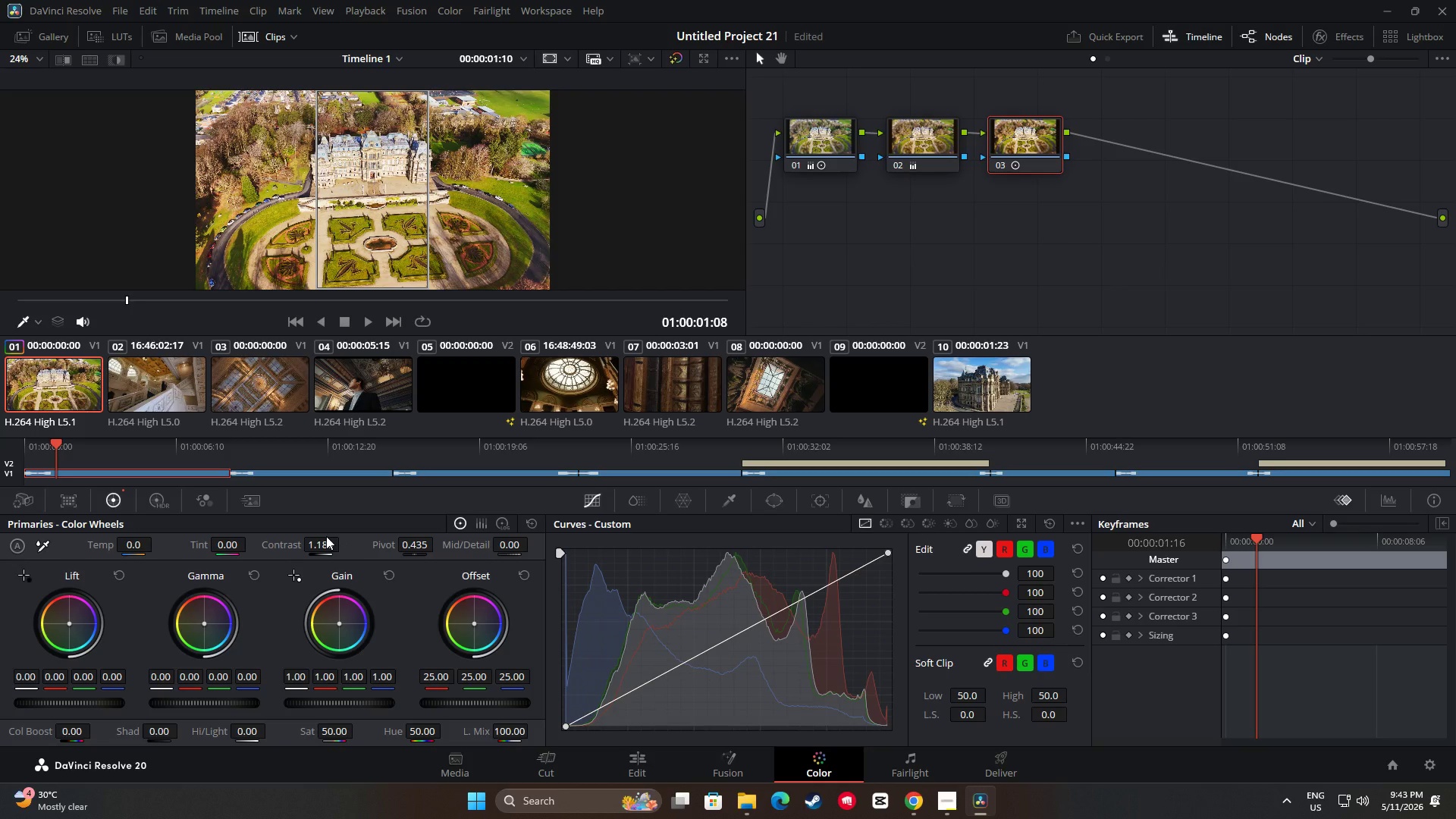 
key(Space)
 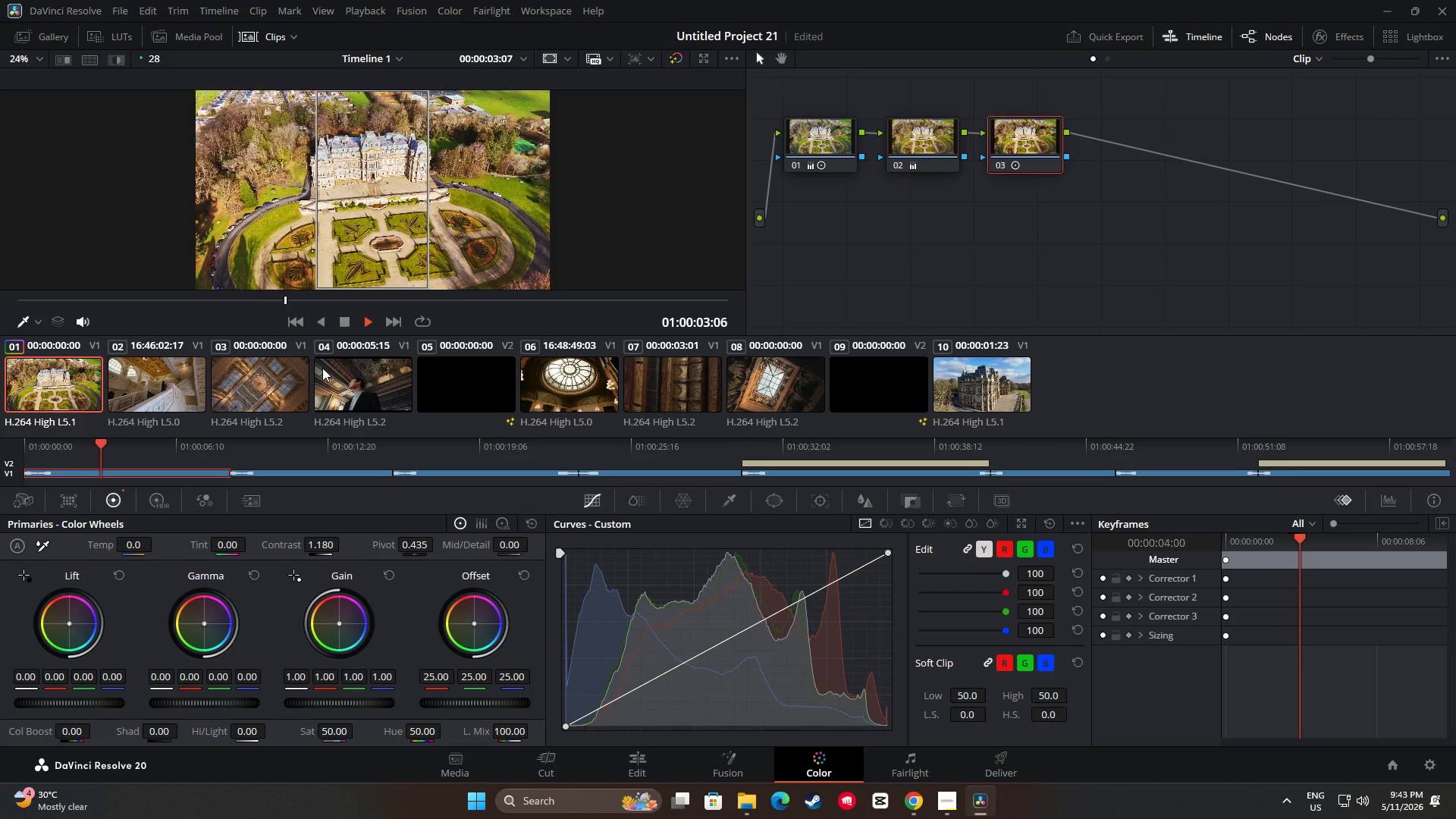 
key(Space)
 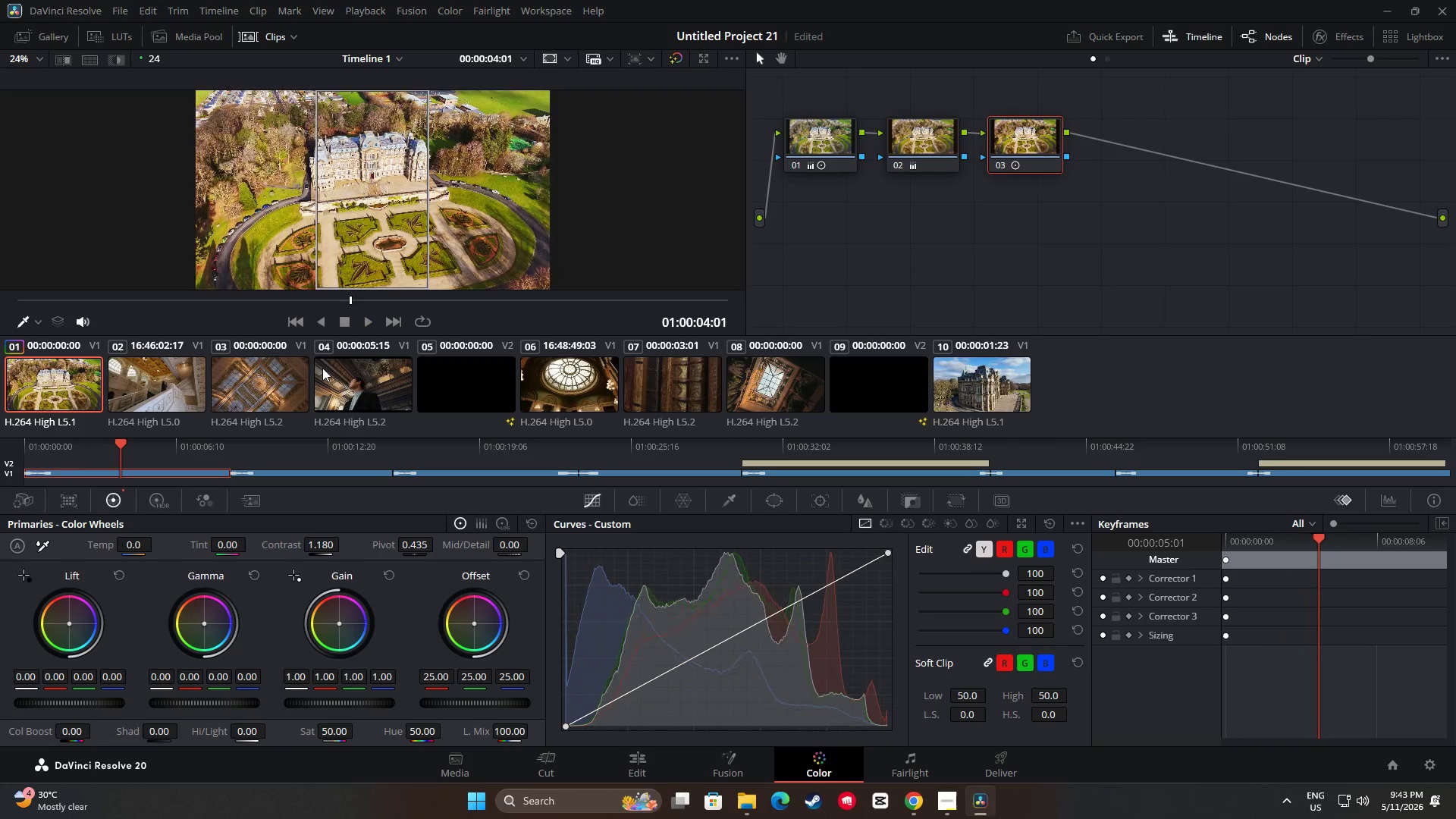 
key(Space)
 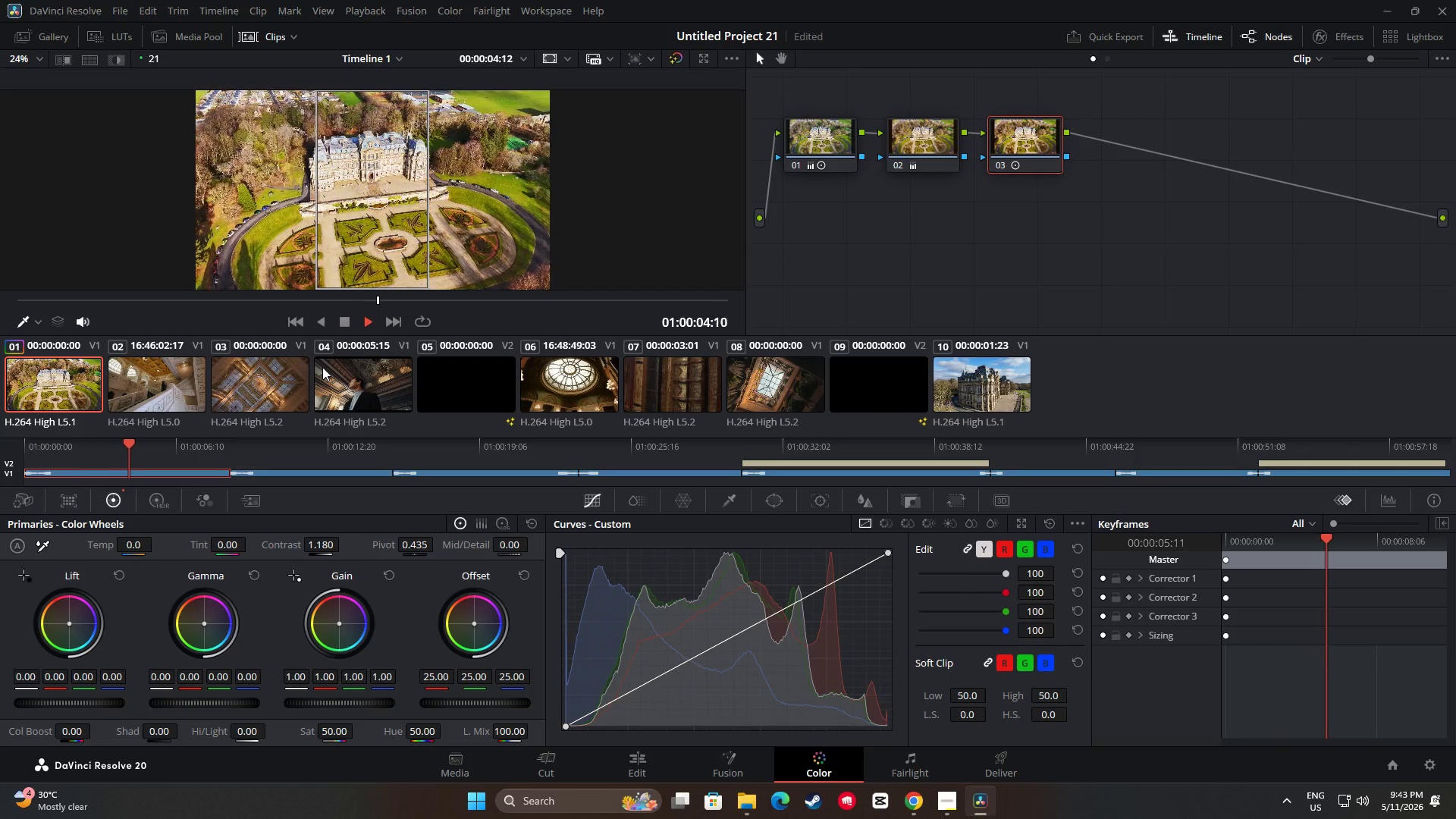 
key(Space)
 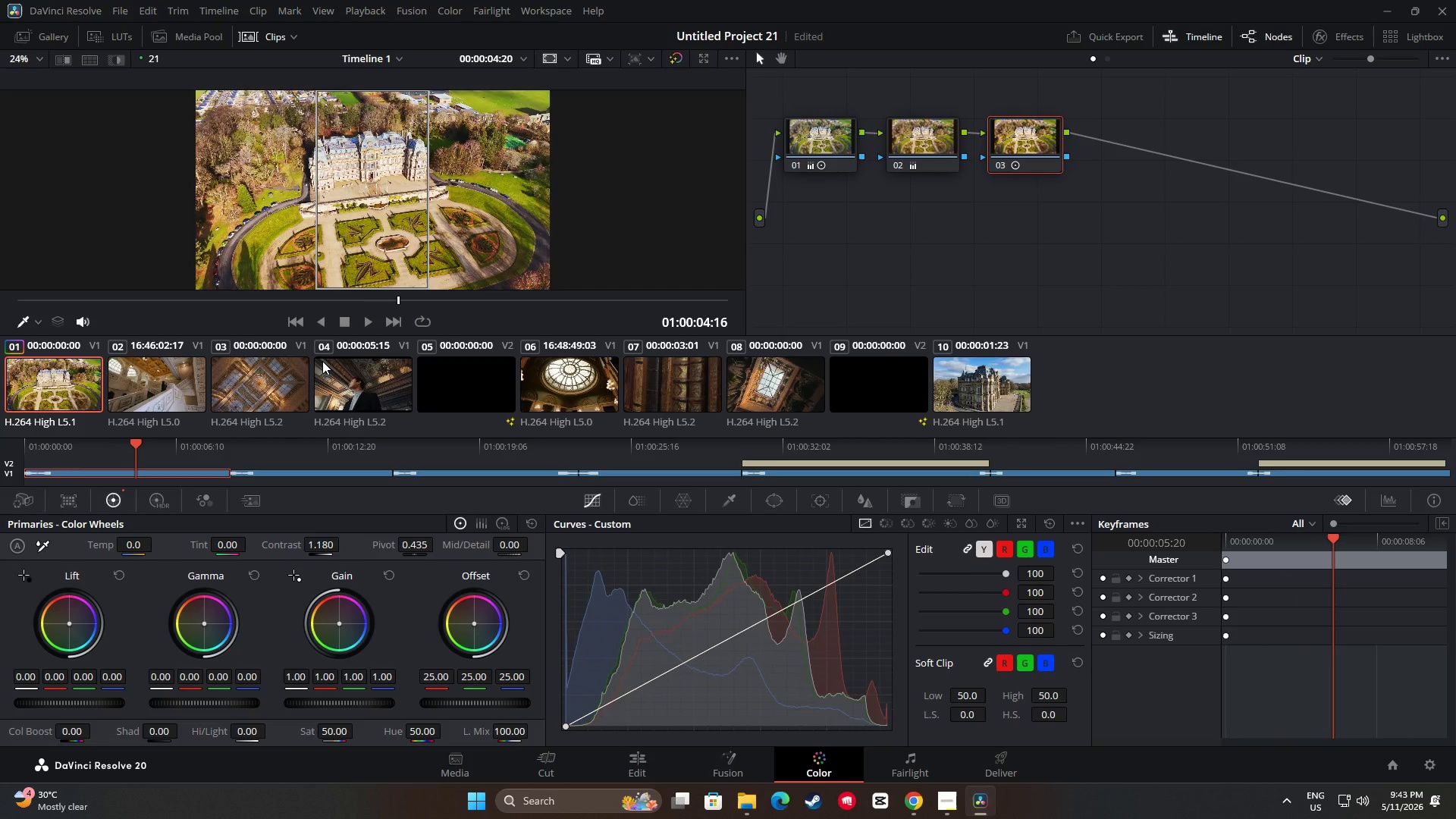 
key(Space)
 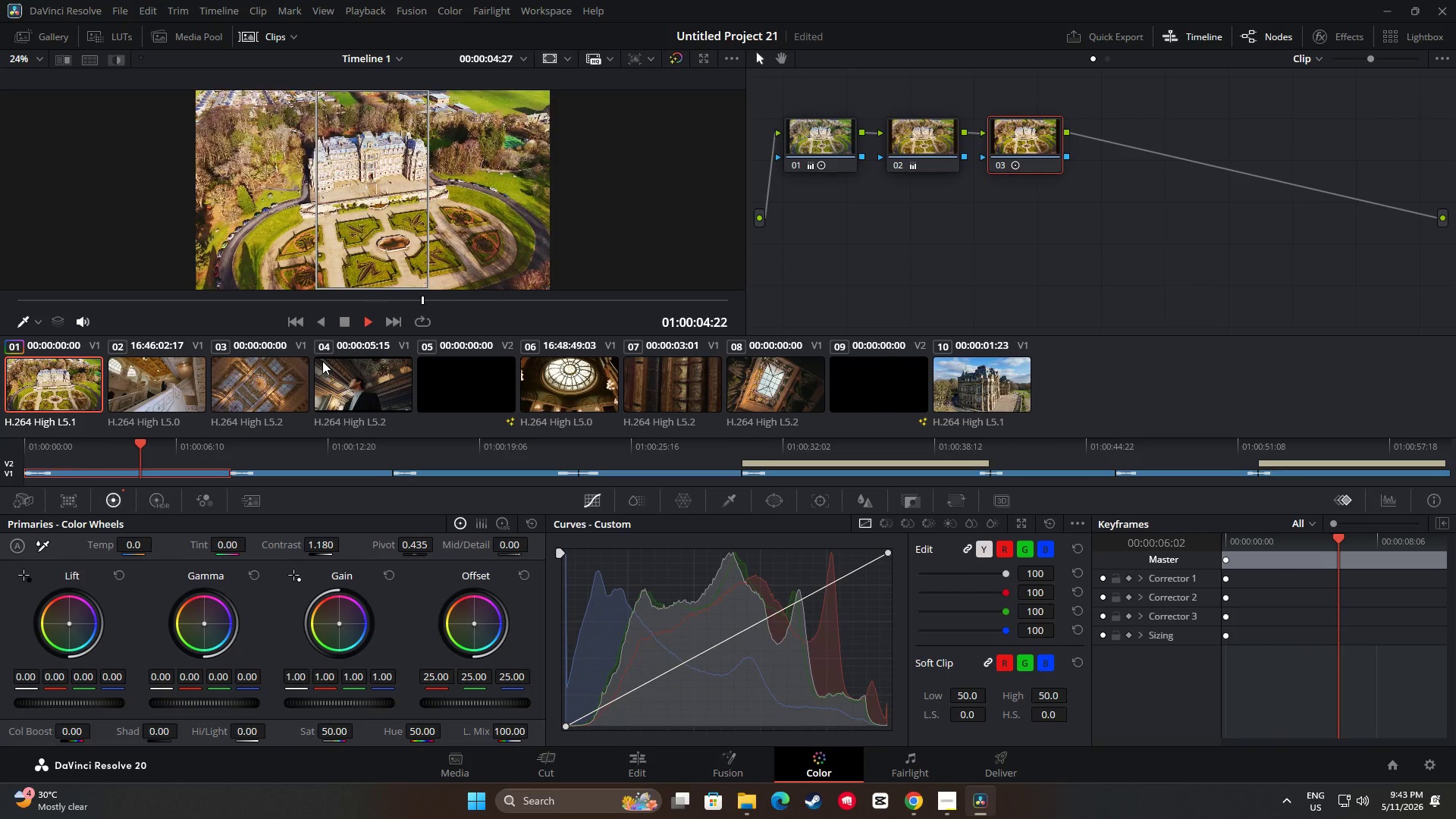 
key(Space)
 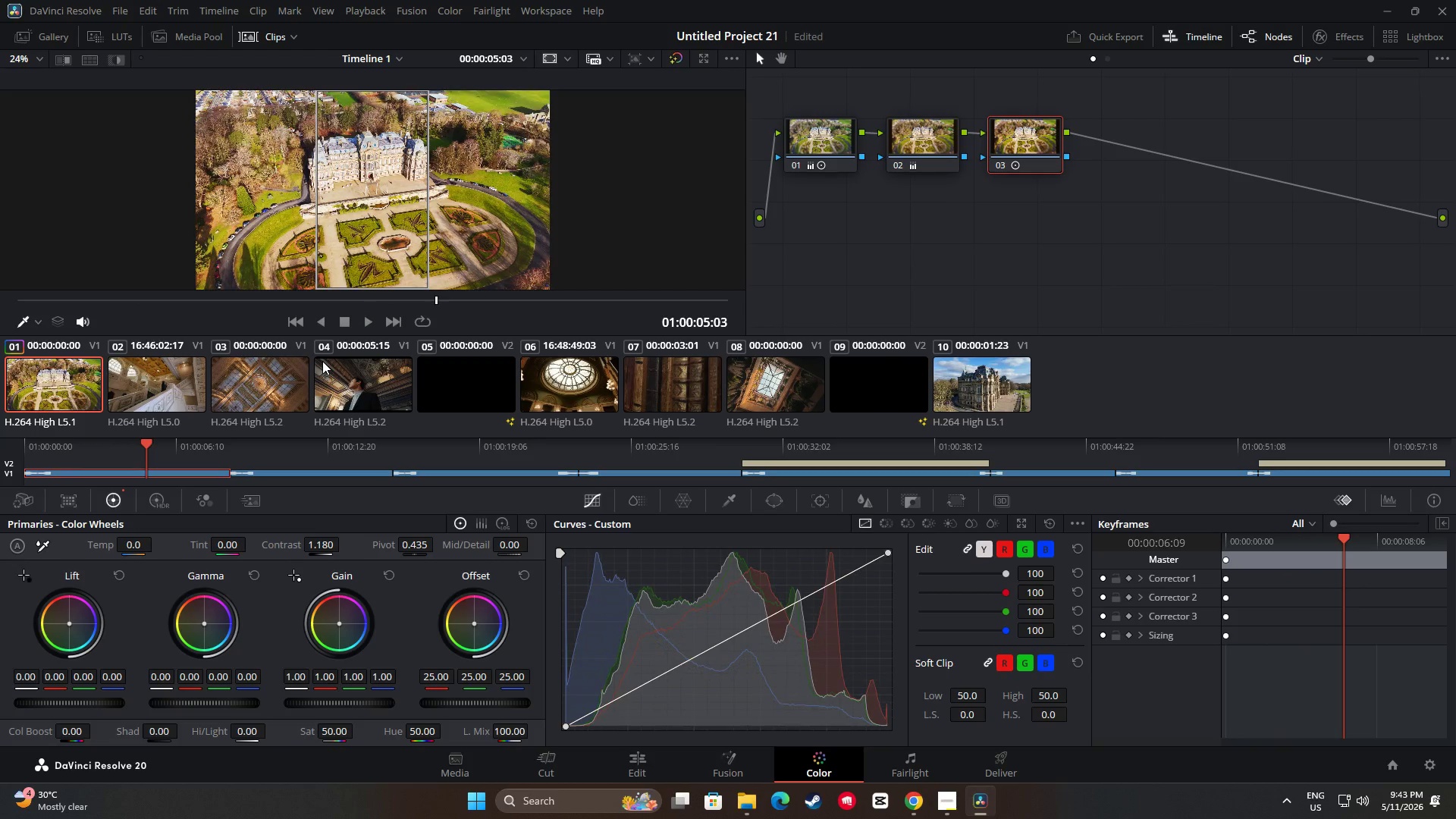 
wait(9.72)
 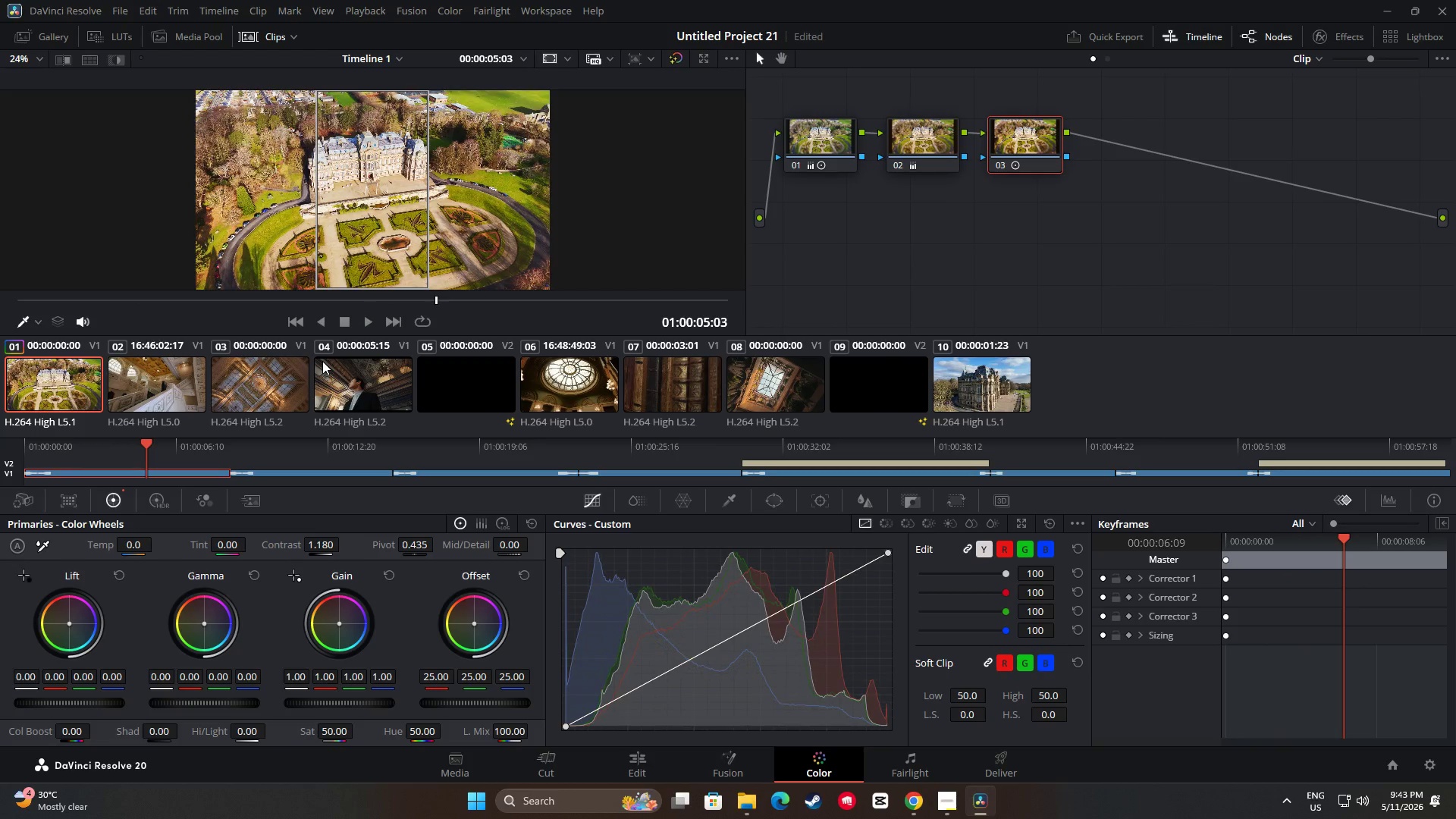 
left_click([154, 389])
 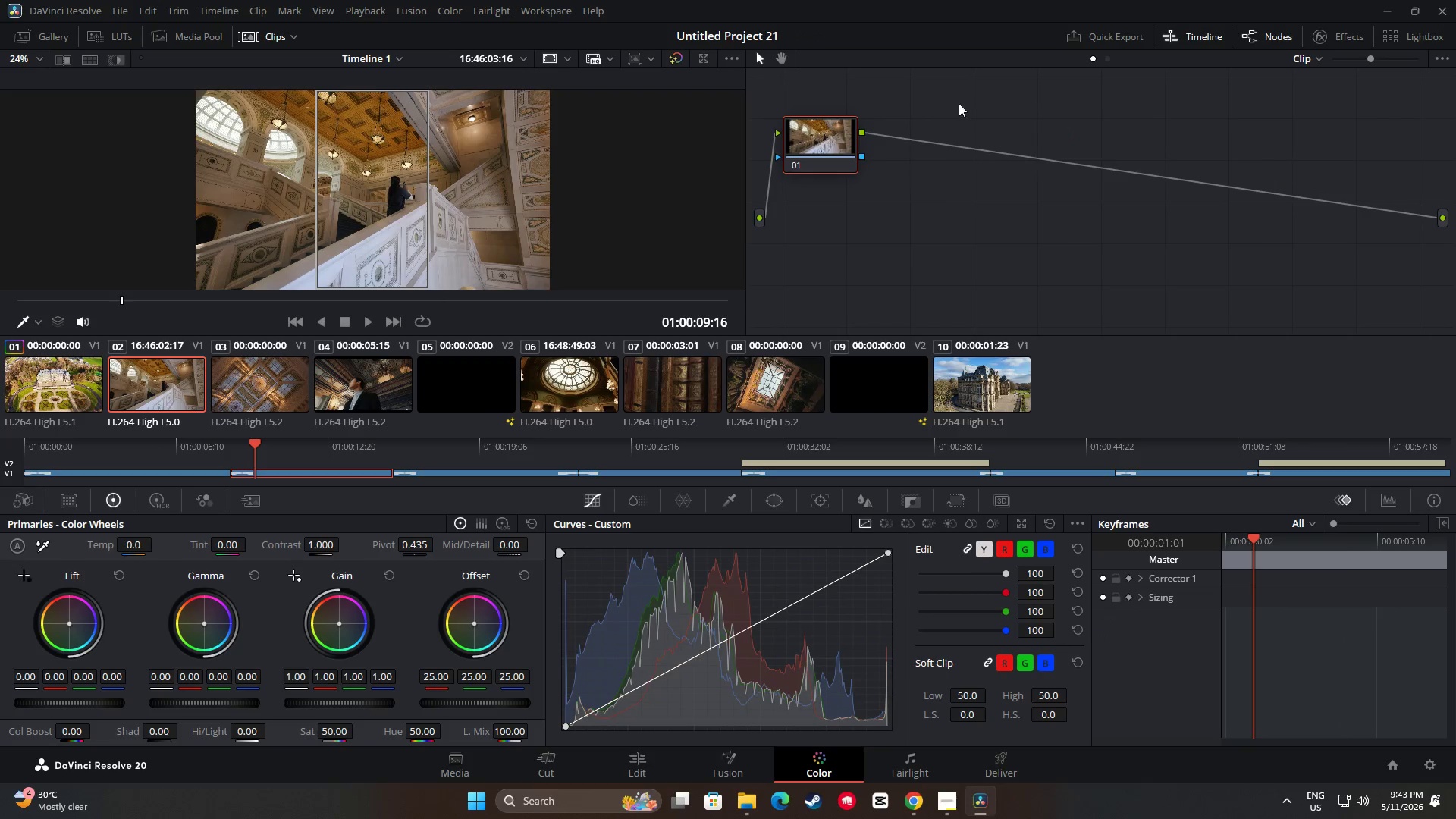 
key(Alt+S)
 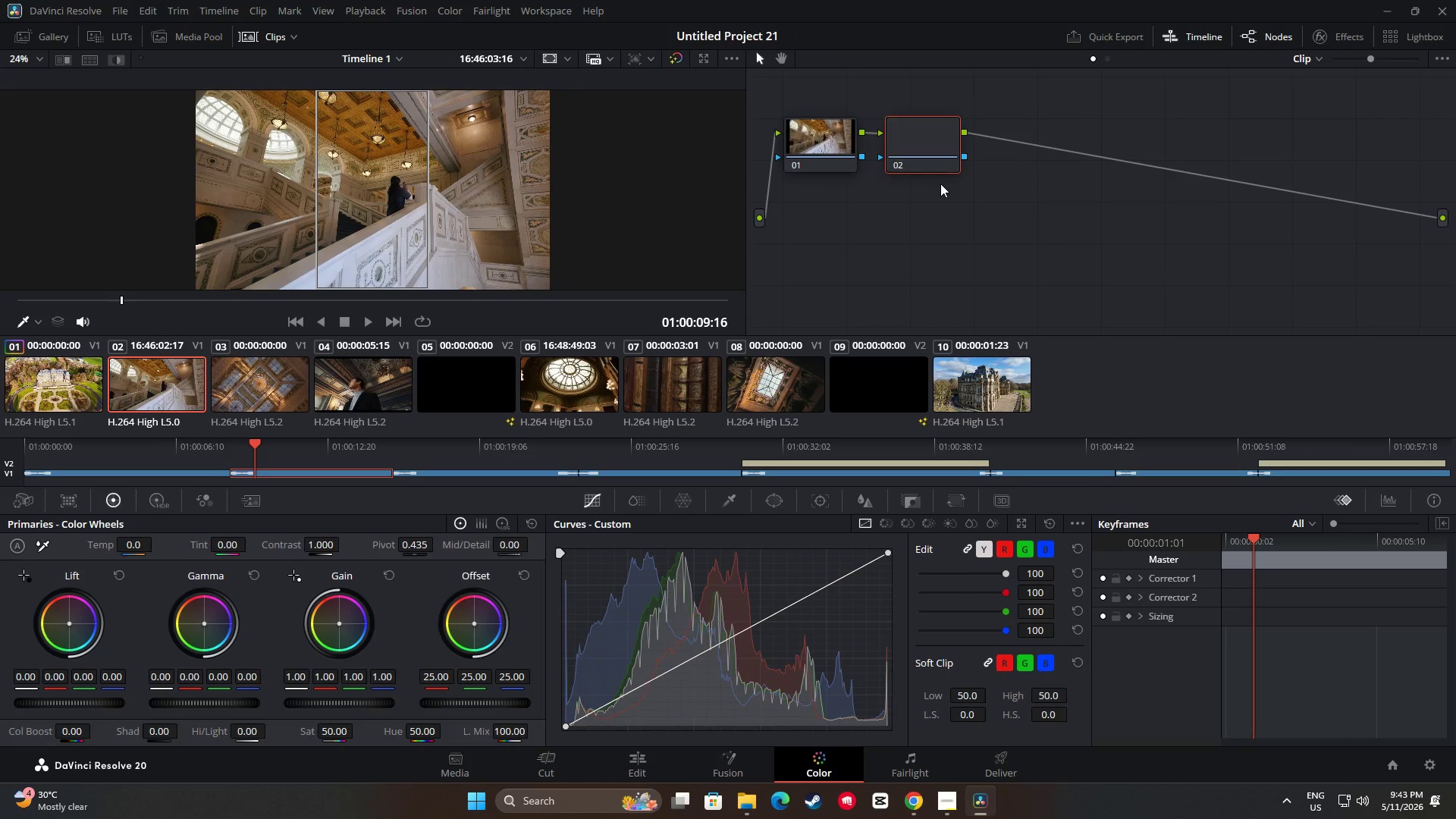 
key(Alt+S)
 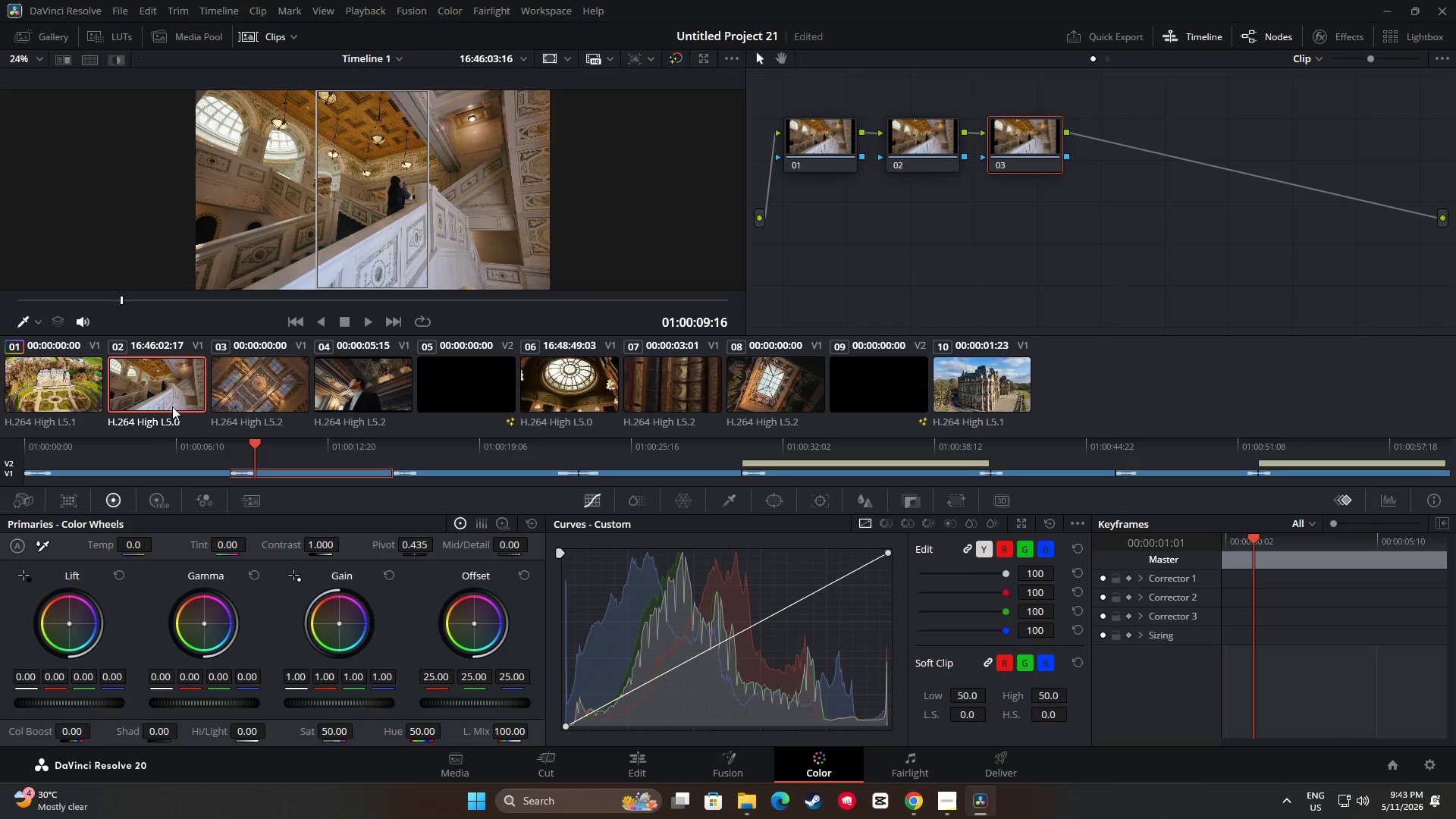 
left_click([64, 391])
 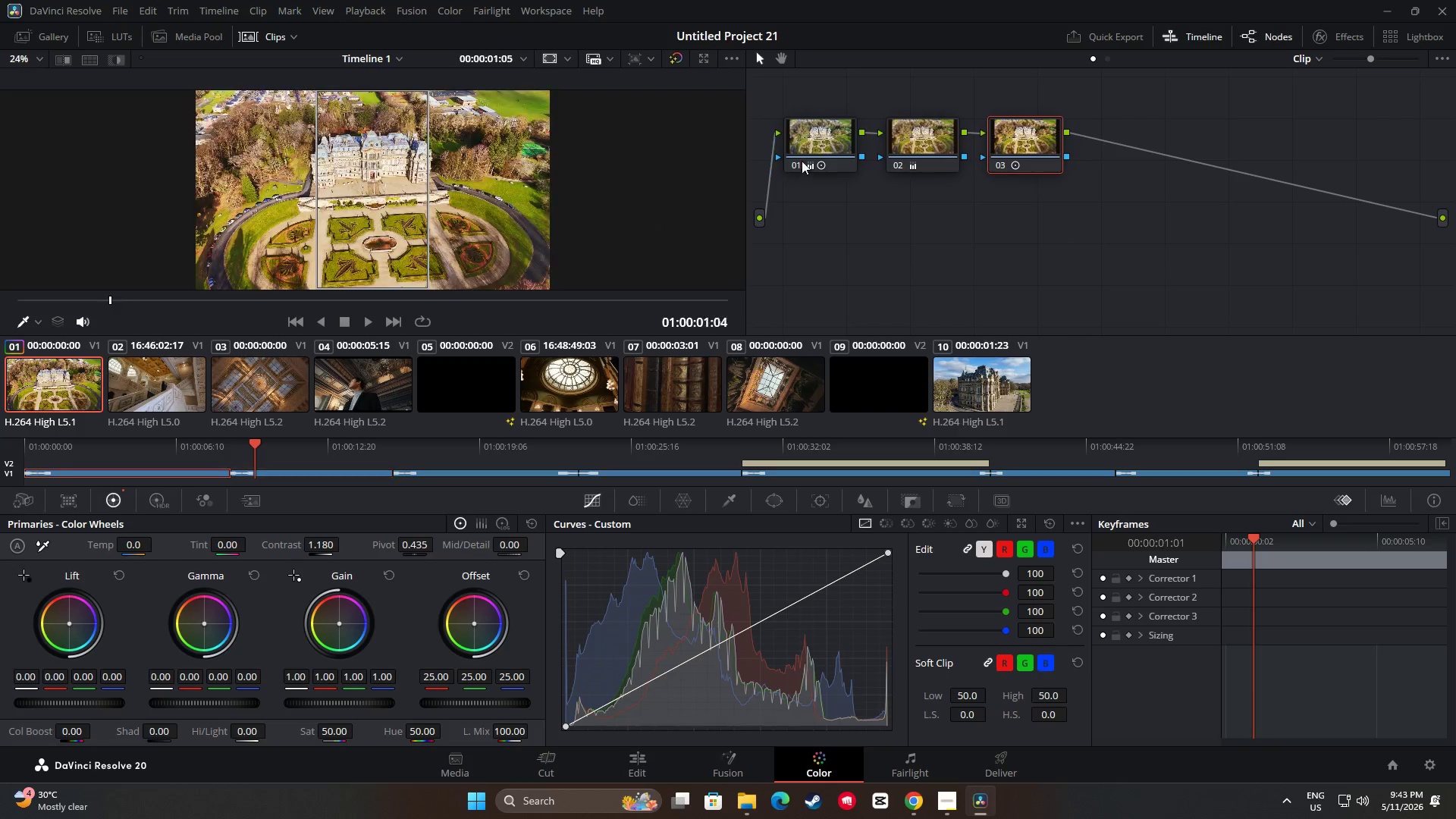 
left_click([805, 143])
 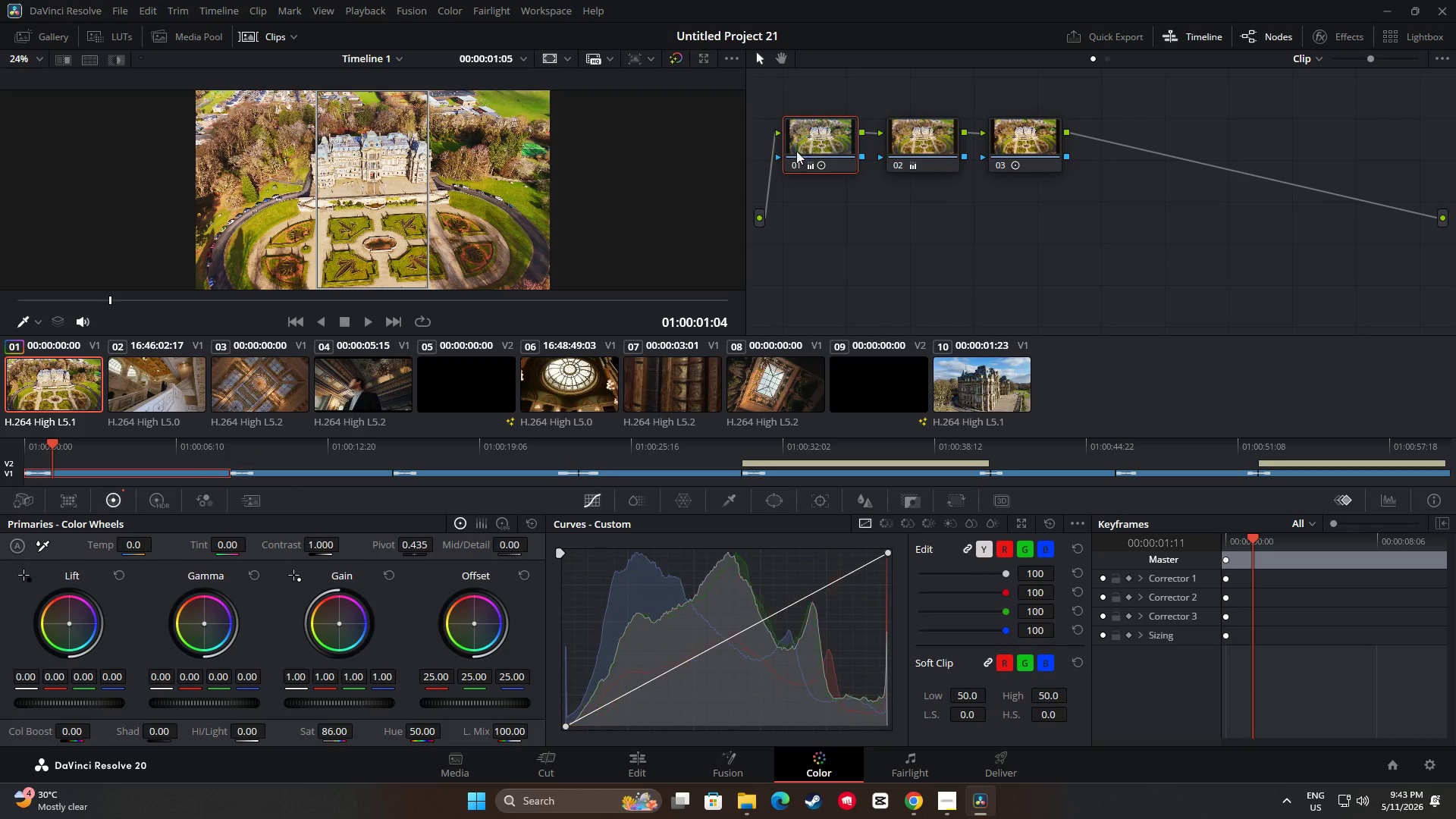 
key(Control+C)
 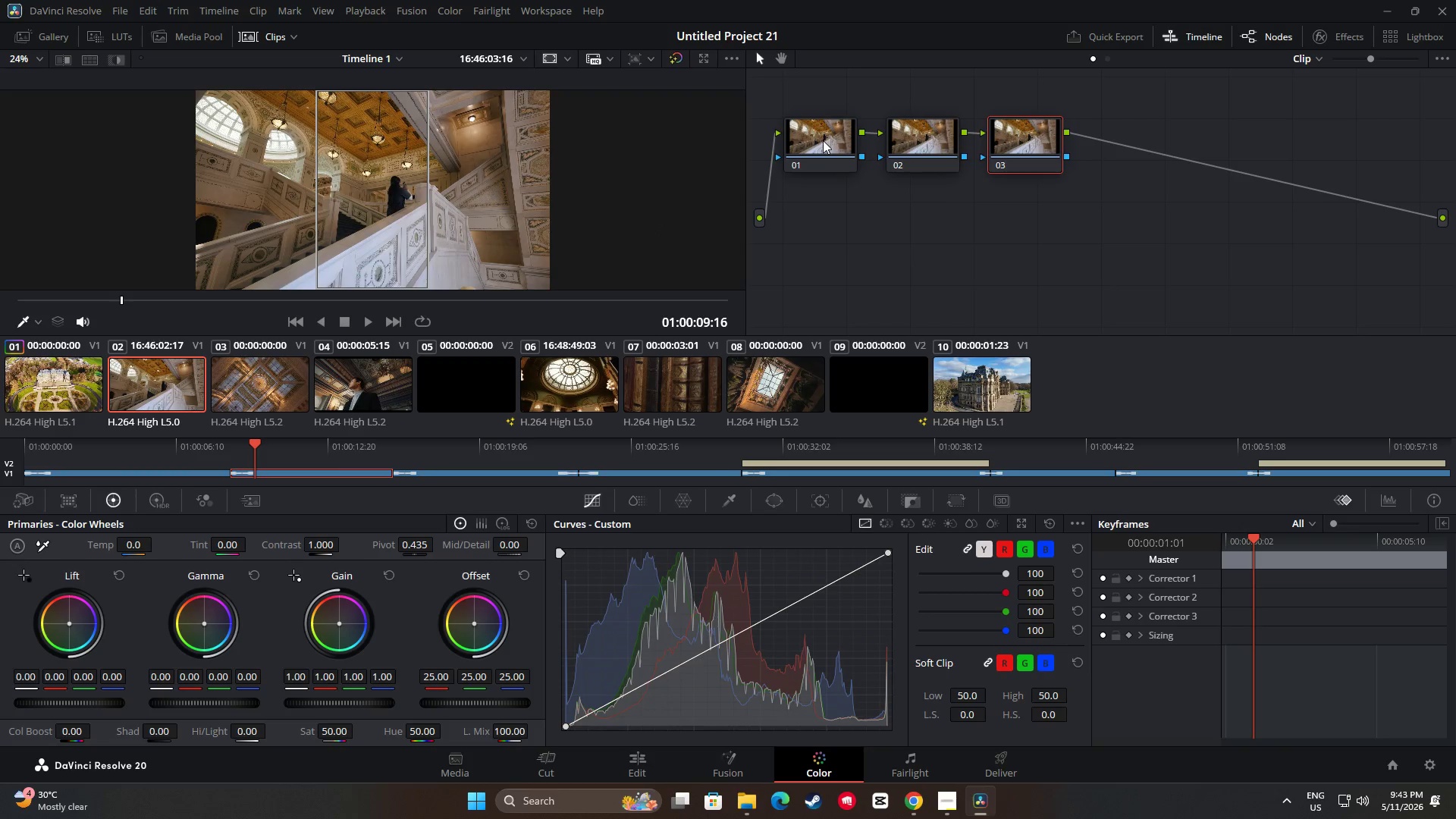 
left_click([823, 140])
 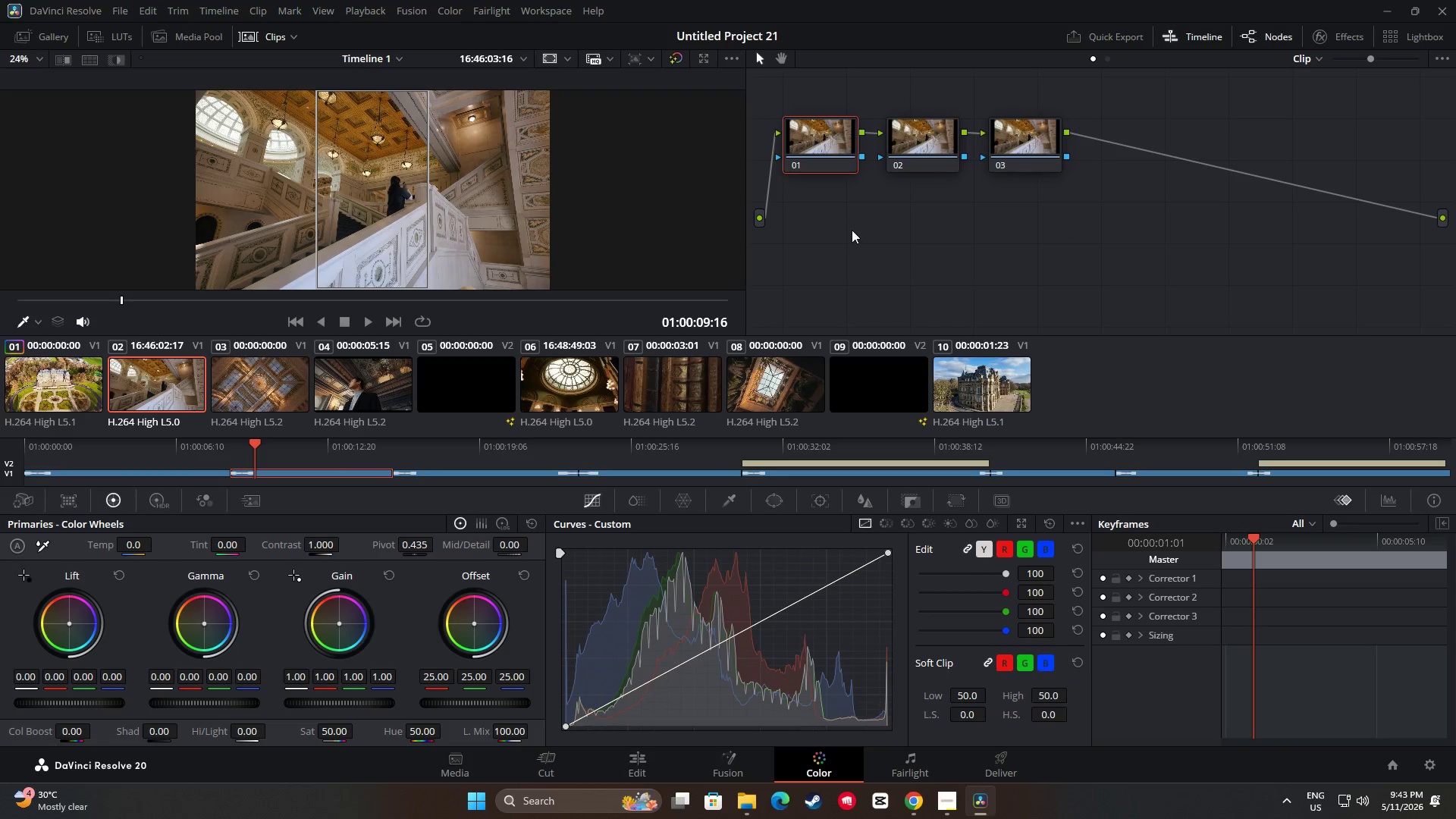 
key(Control+V)
 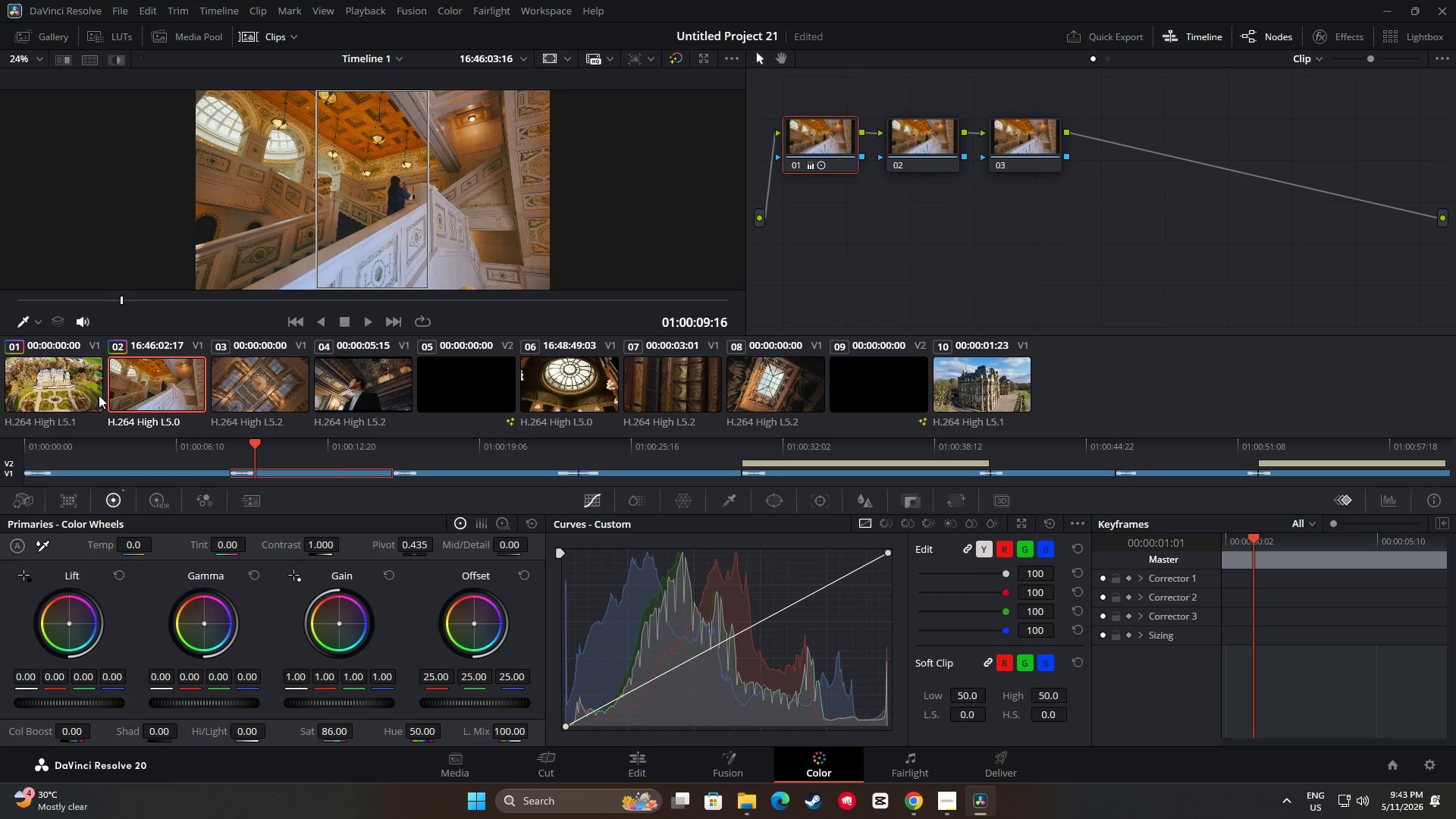 
left_click([58, 393])
 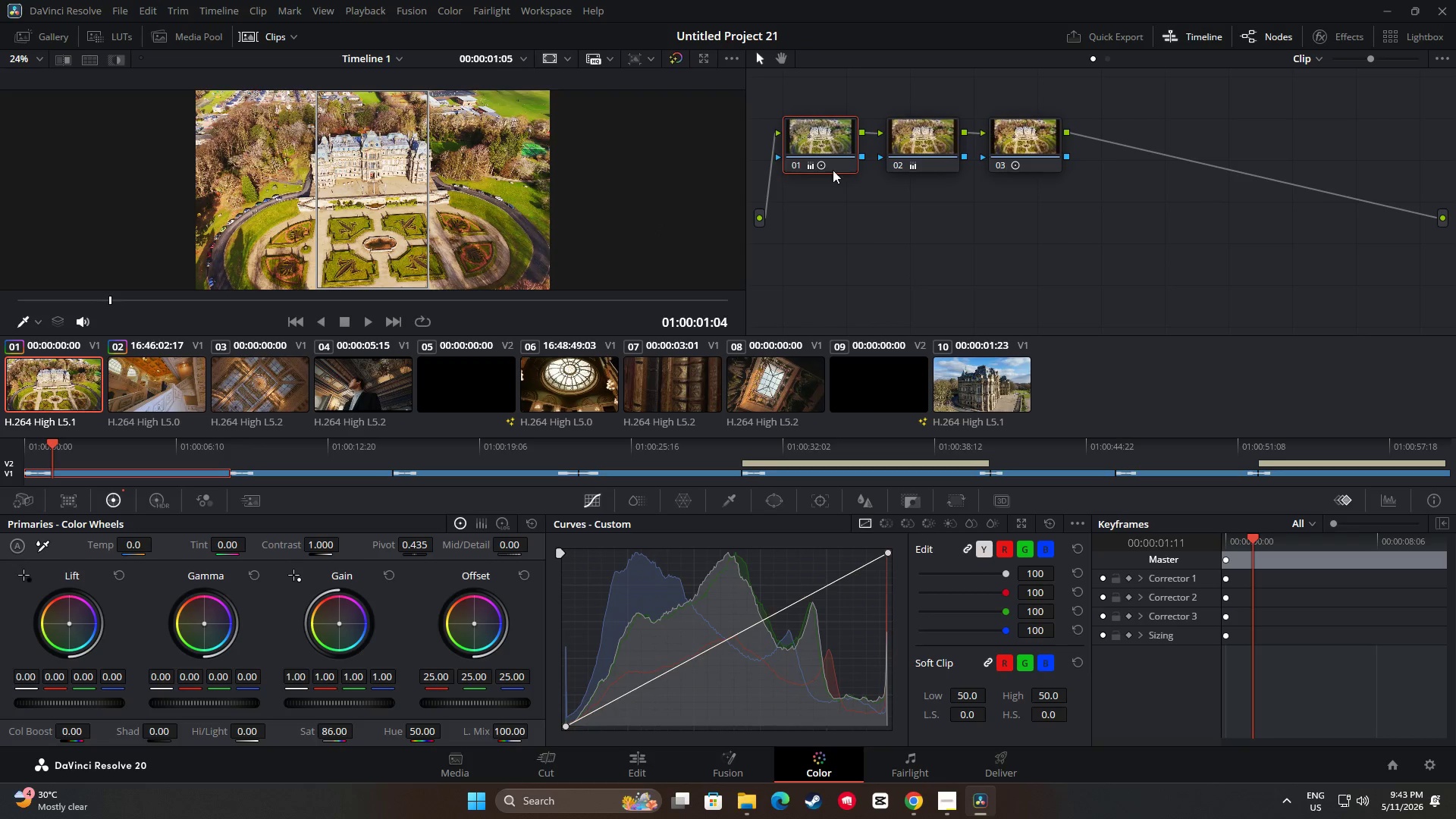 
left_click([910, 132])
 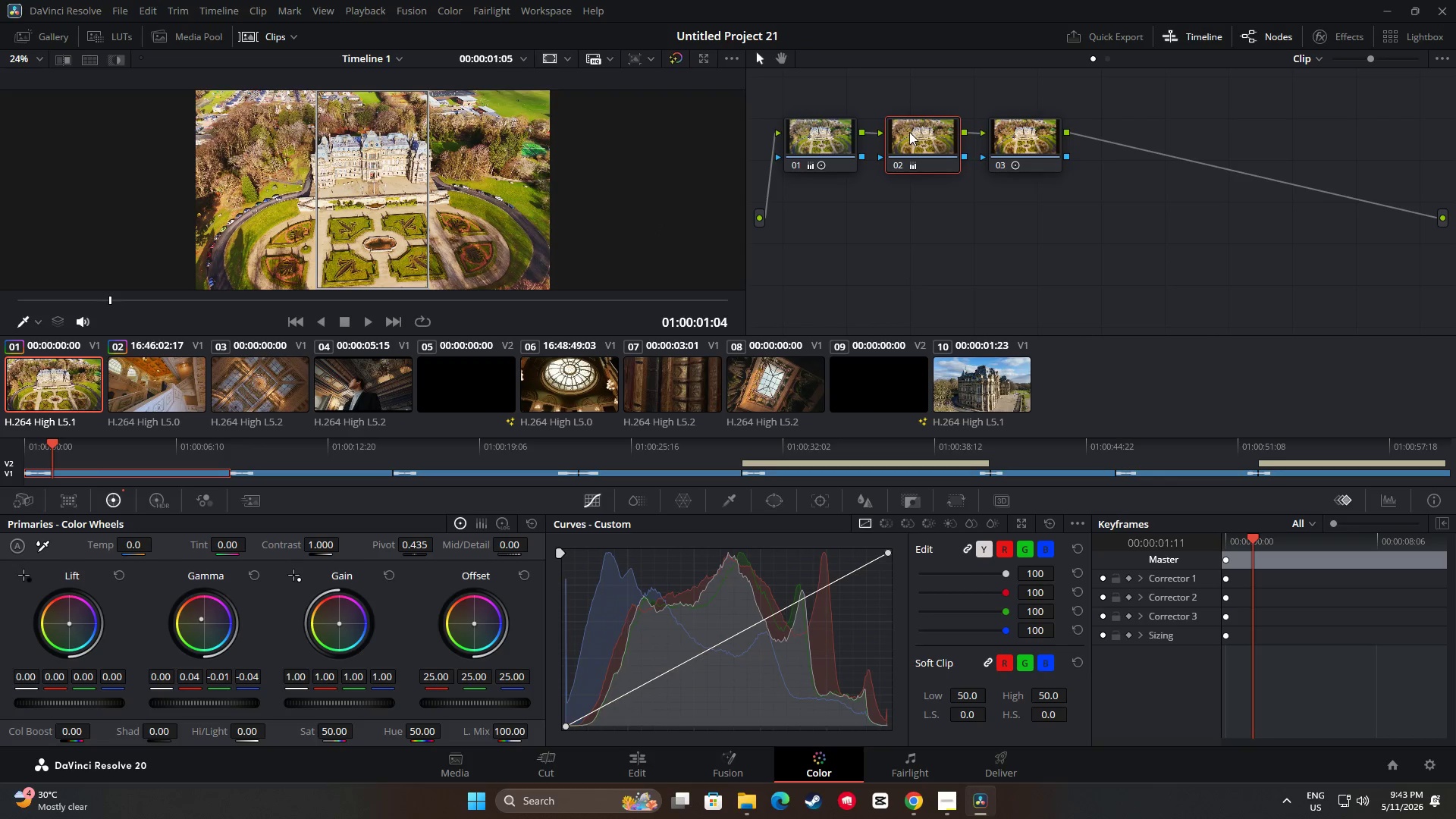 
key(Control+C)
 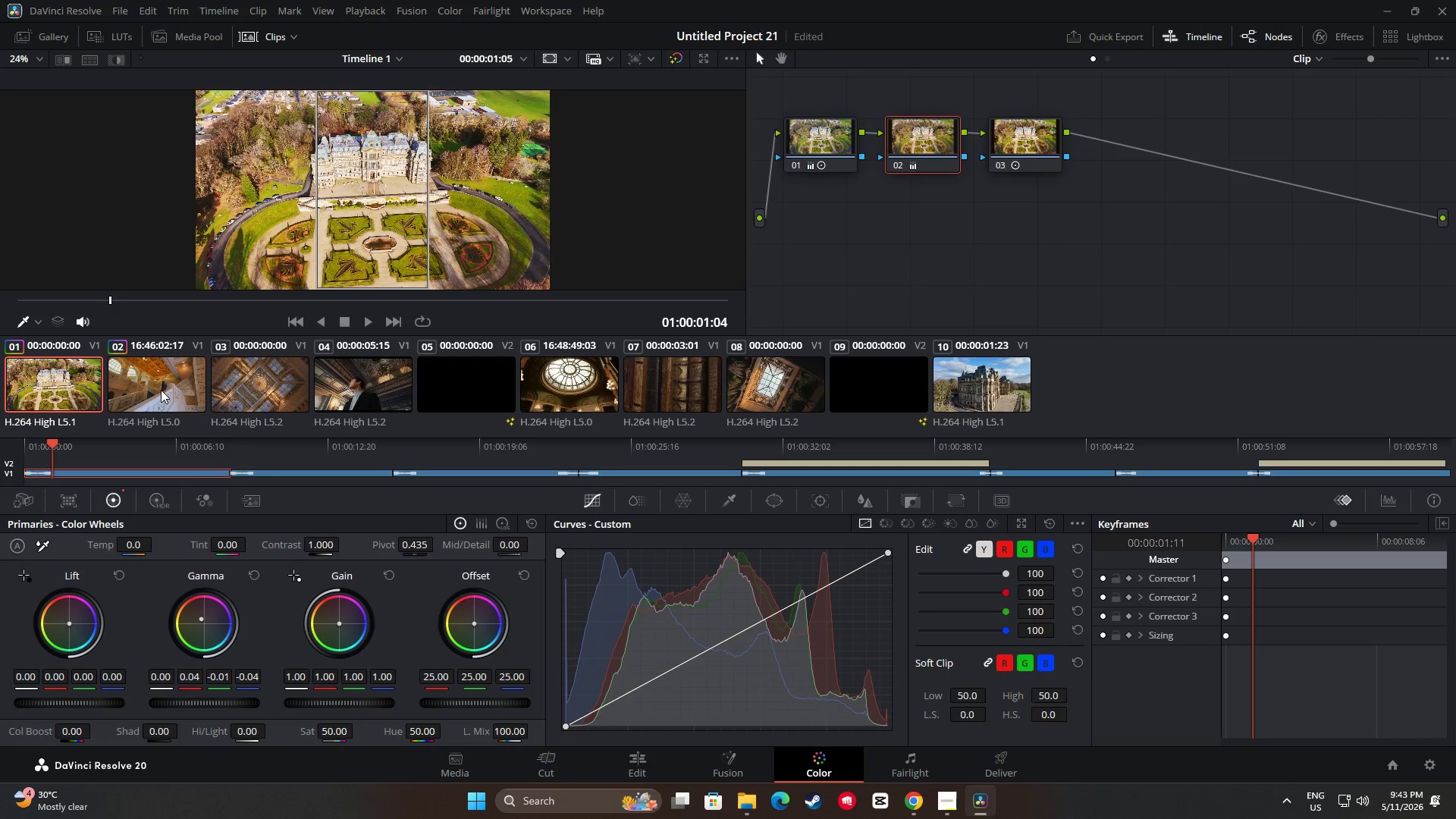 
left_click([161, 387])
 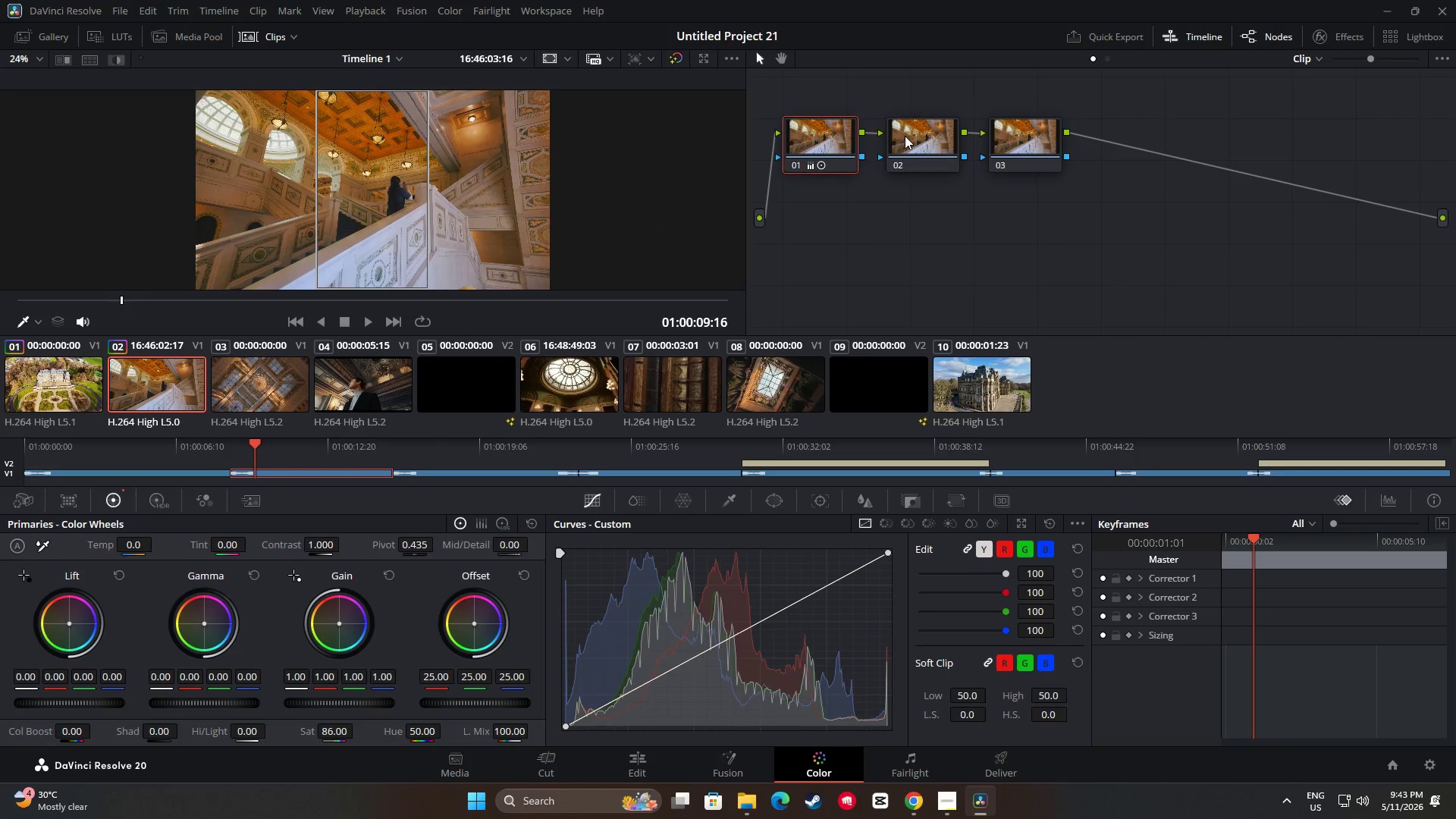 
key(Control+V)
 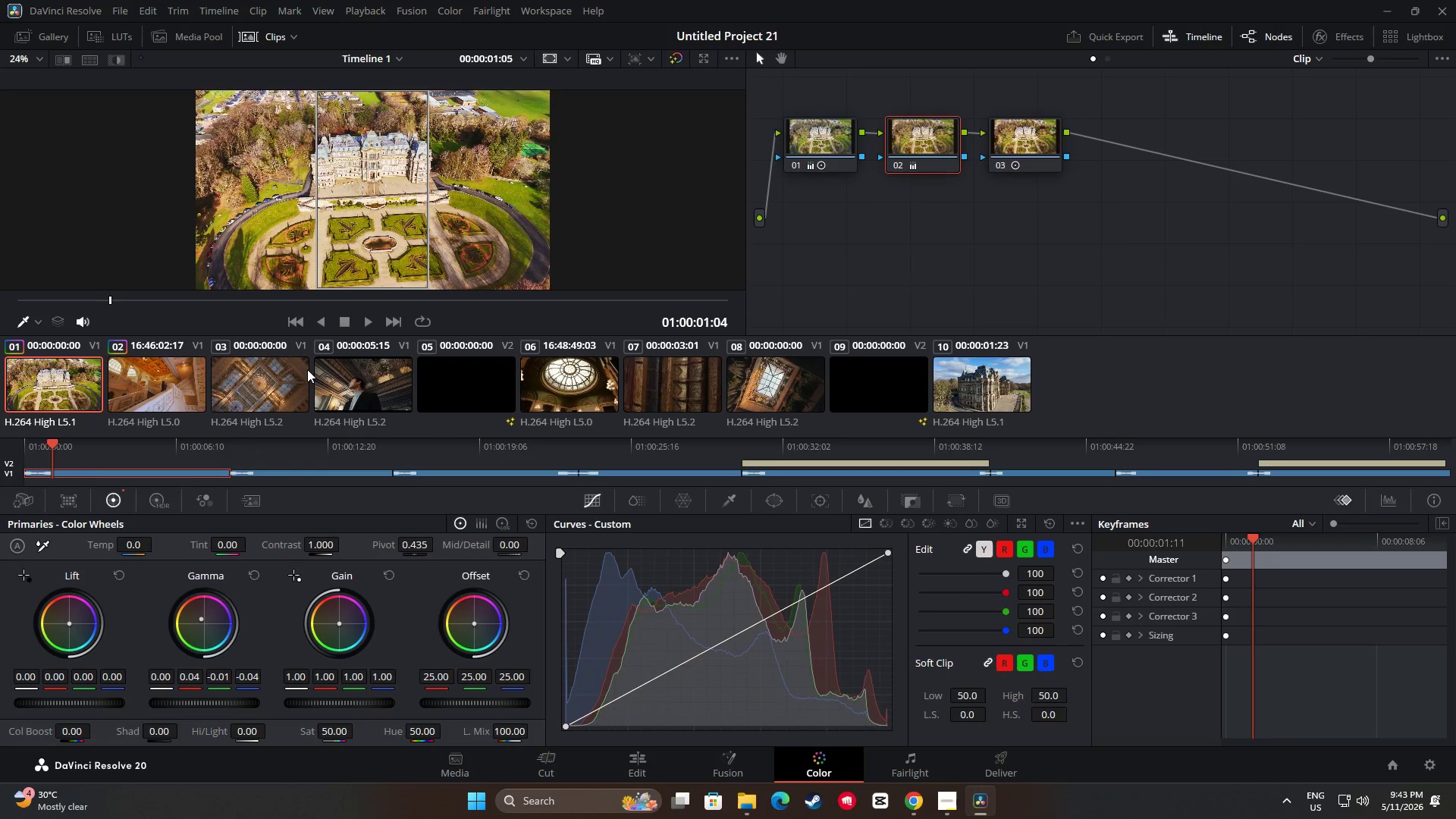 
left_click([1022, 142])
 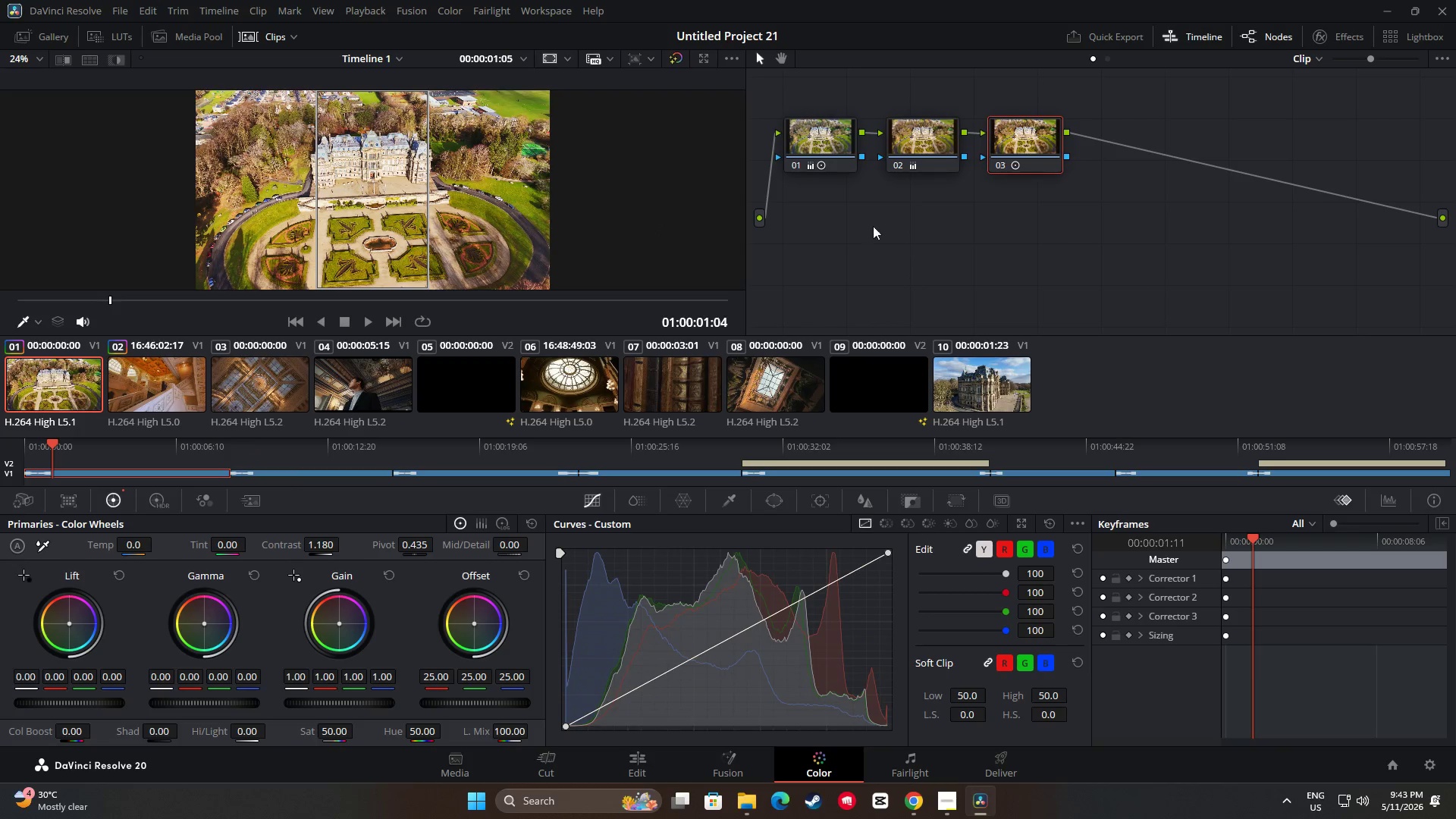 
key(Control+C)
 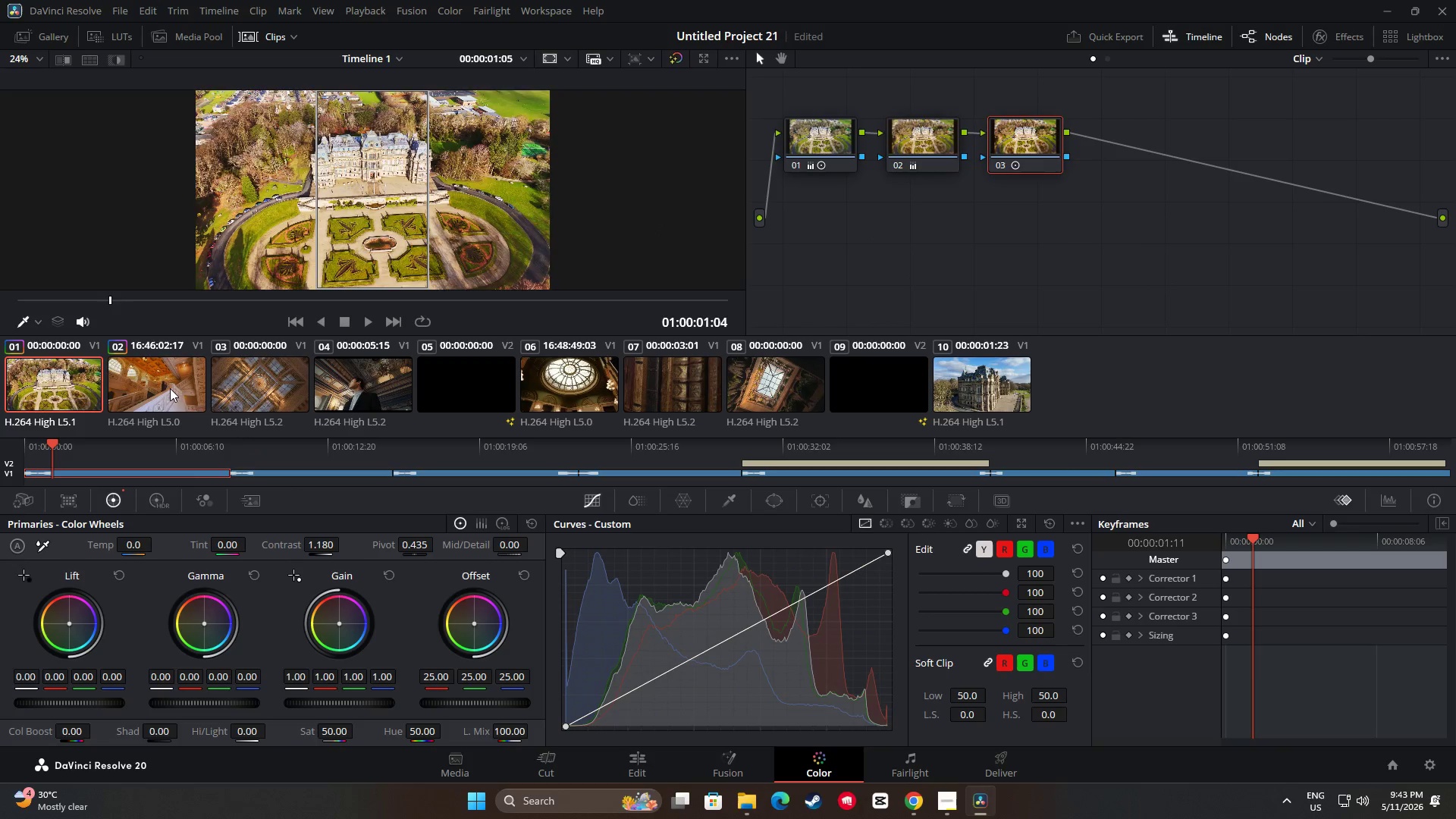 
left_click([170, 388])
 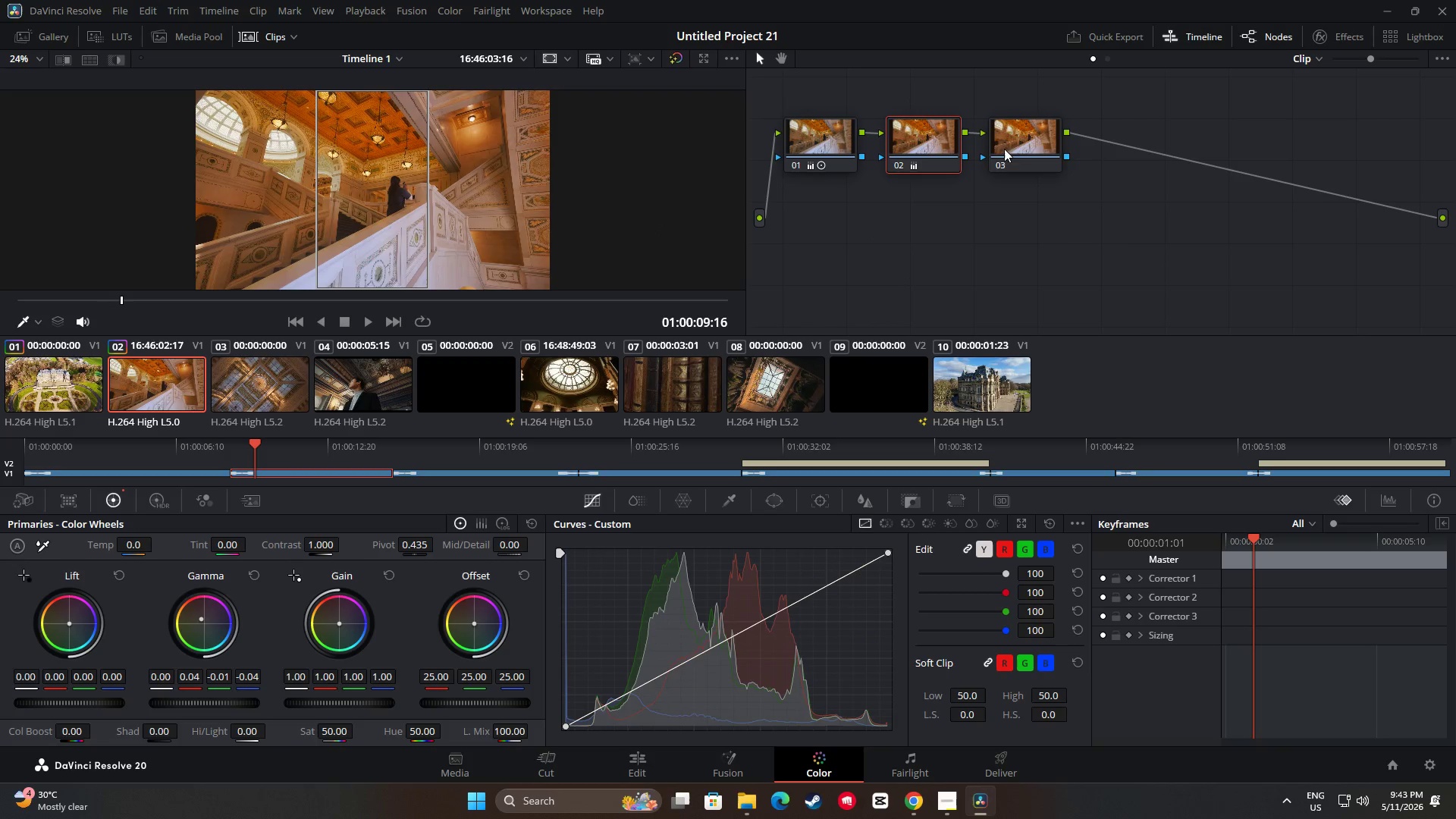 
left_click([1028, 135])
 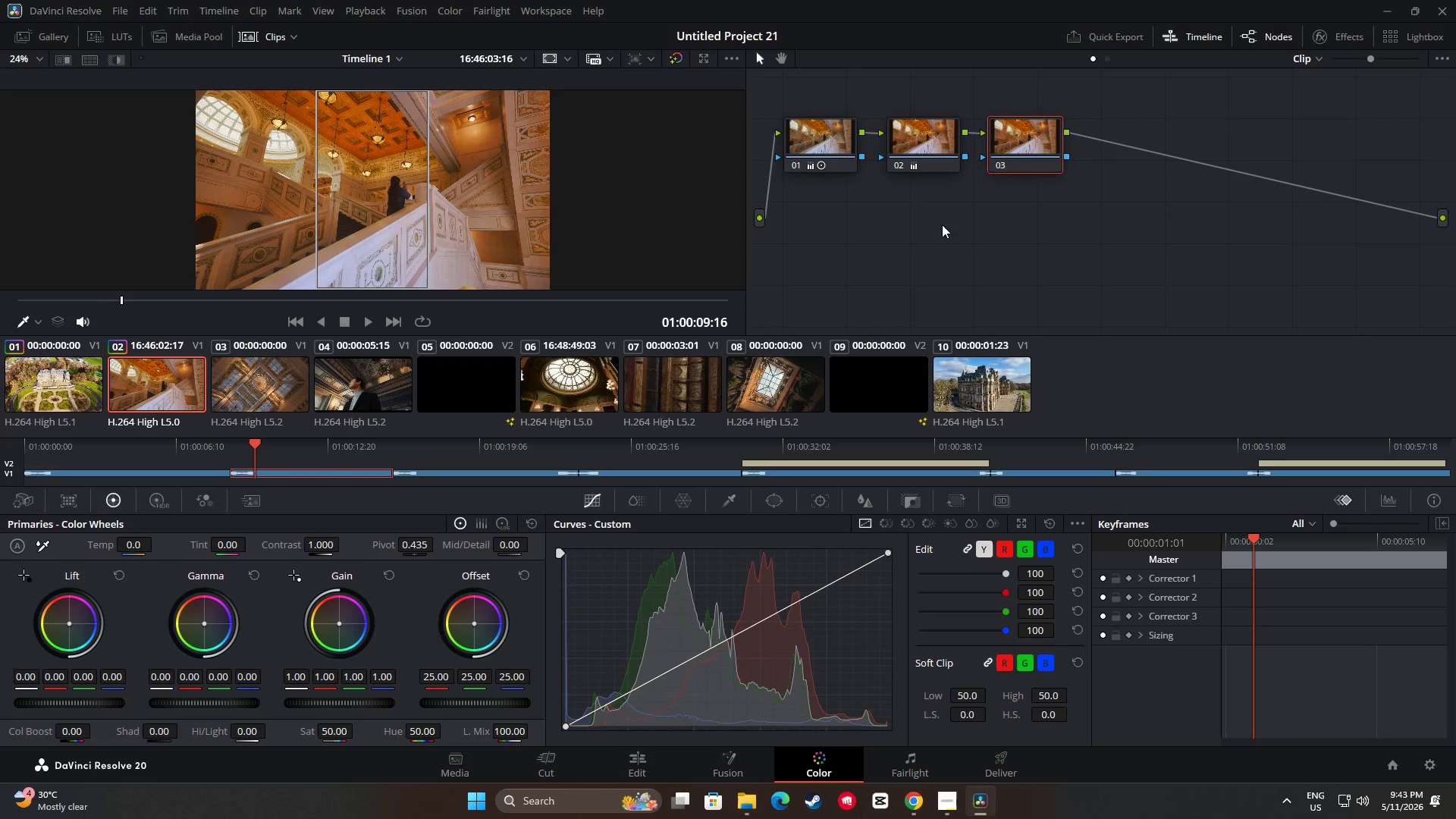 
key(Control+V)
 